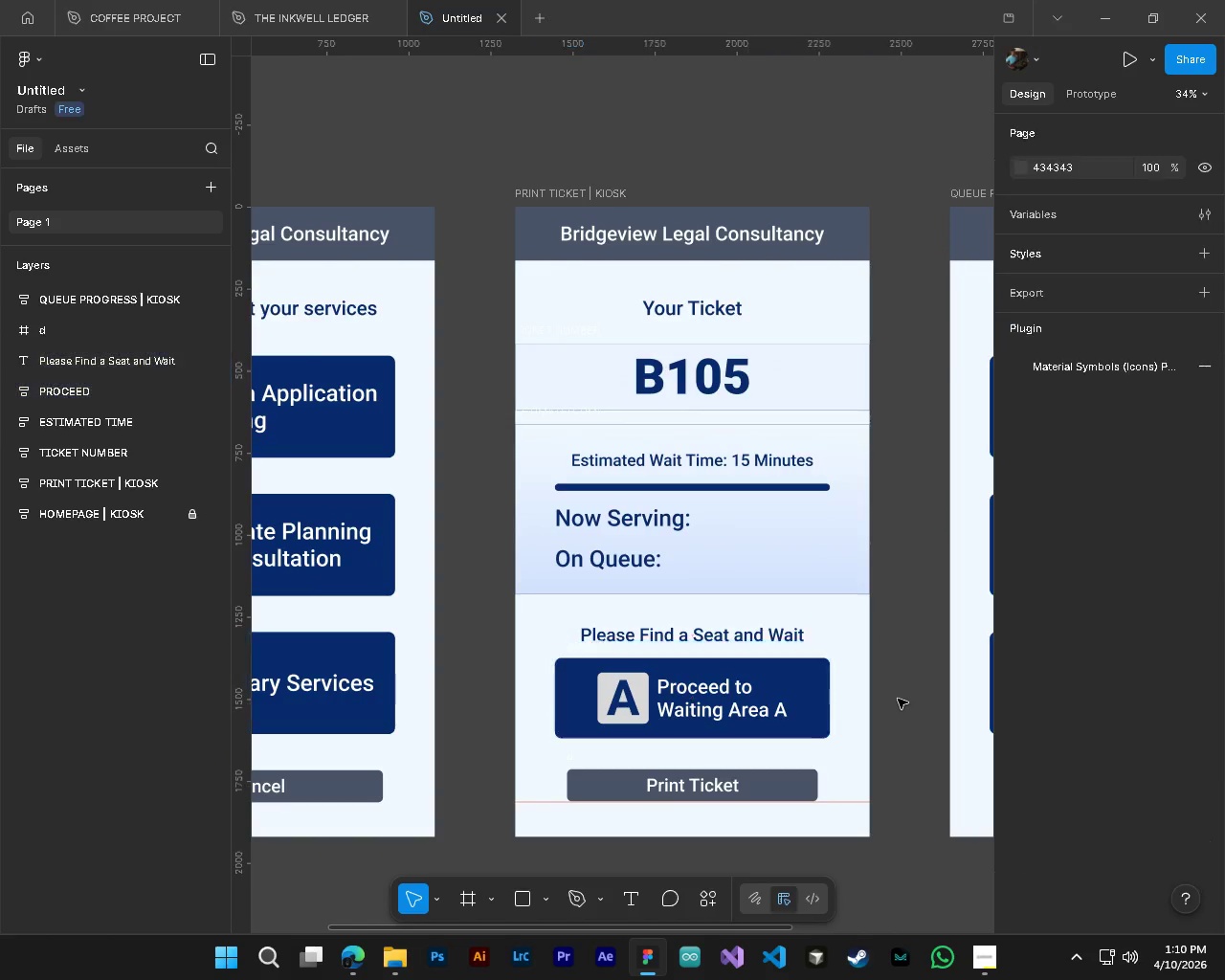 
hold_key(key=AltLeft, duration=0.33)
hold_key(key=ControlLeft, duration=0.33)
scroll: coordinate [890, 700], scroll_direction: down, amount: 5.0
 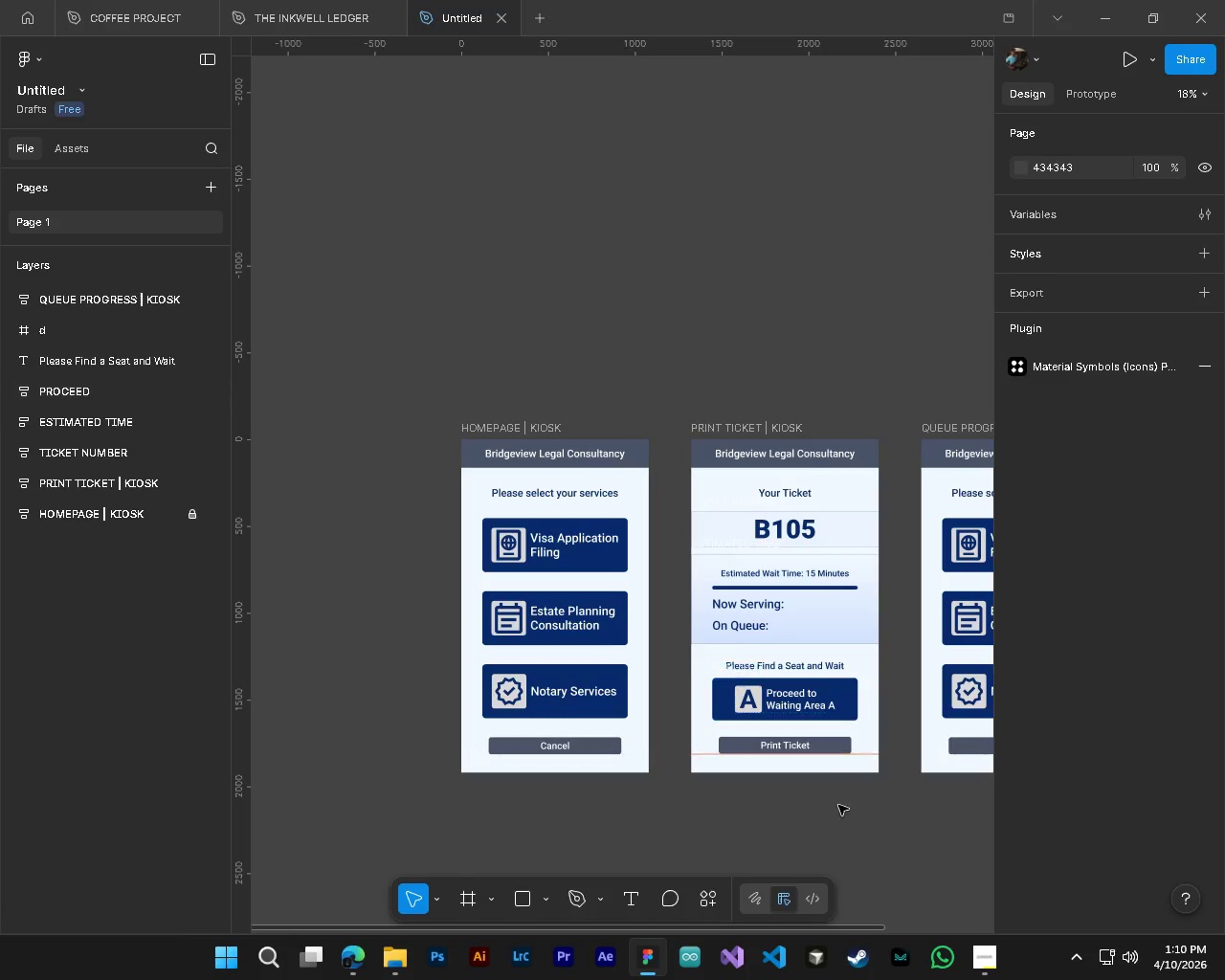 
hold_key(key=ShiftLeft, duration=0.41)
 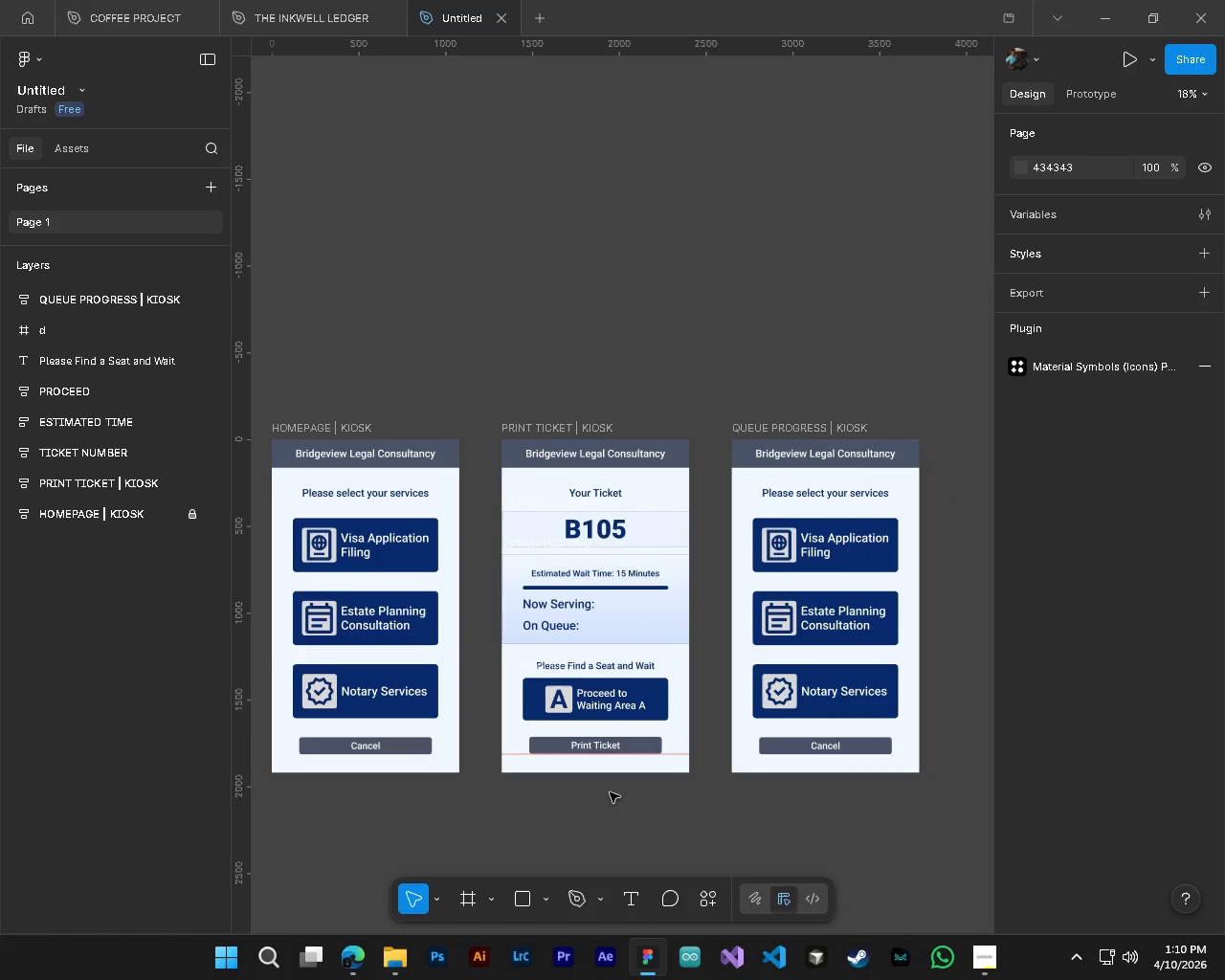 
hold_key(key=ControlLeft, duration=0.91)
 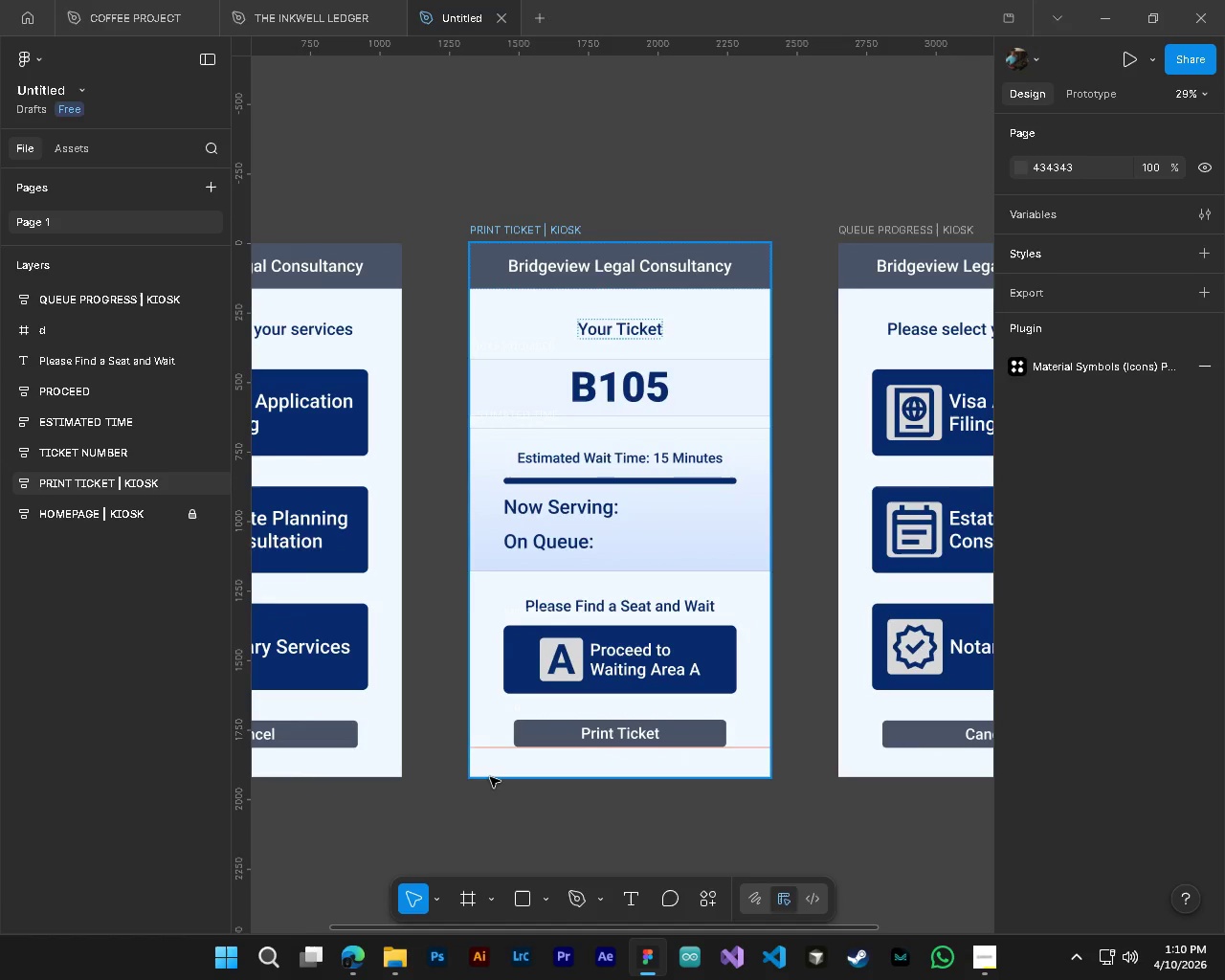 
scroll: coordinate [817, 810], scroll_direction: down, amount: 4.0
 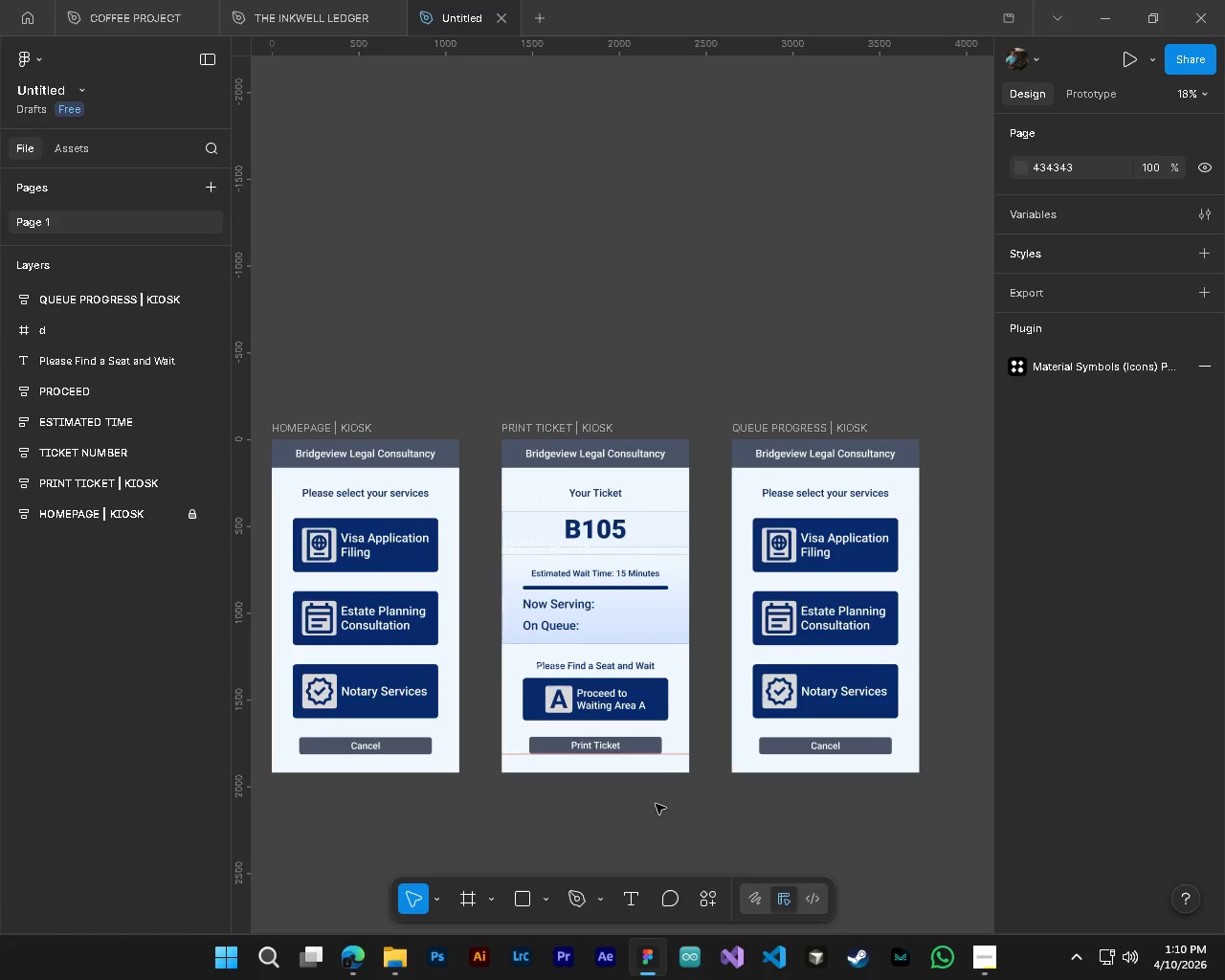 
hold_key(key=AltLeft, duration=0.88)
scroll: coordinate [515, 769], scroll_direction: up, amount: 4.0
 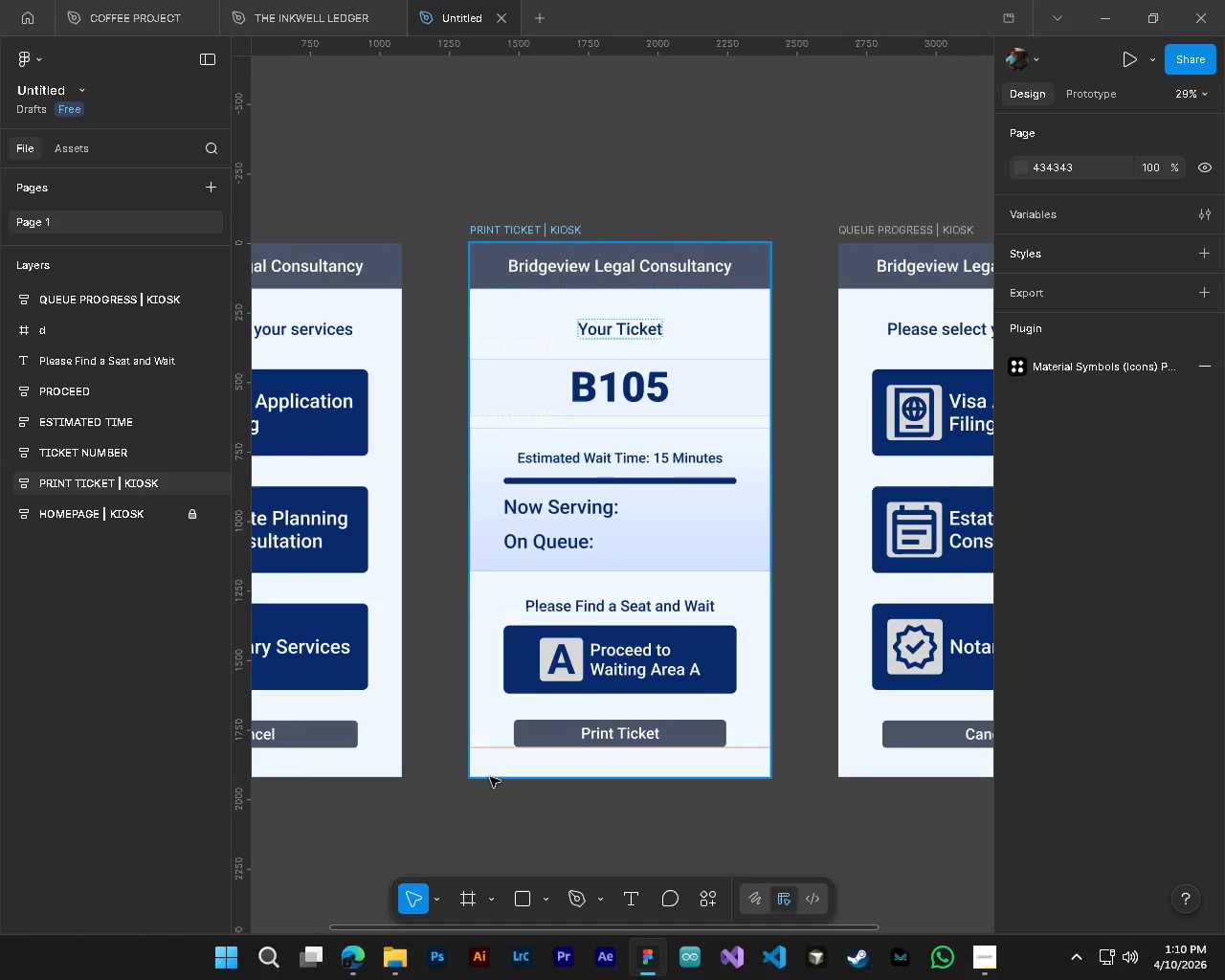 
hold_key(key=ControlLeft, duration=0.33)
 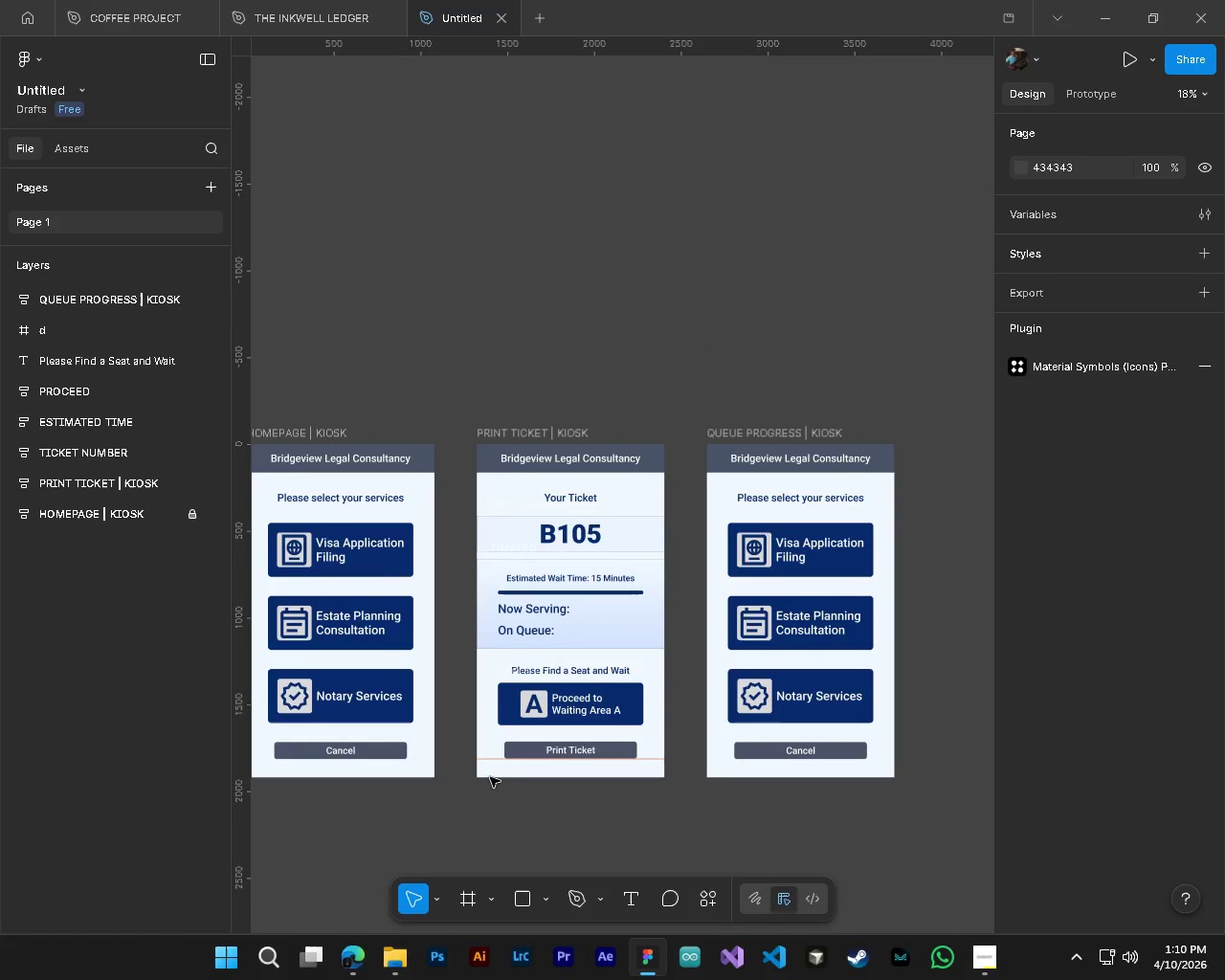 
key(Alt+AltLeft)
 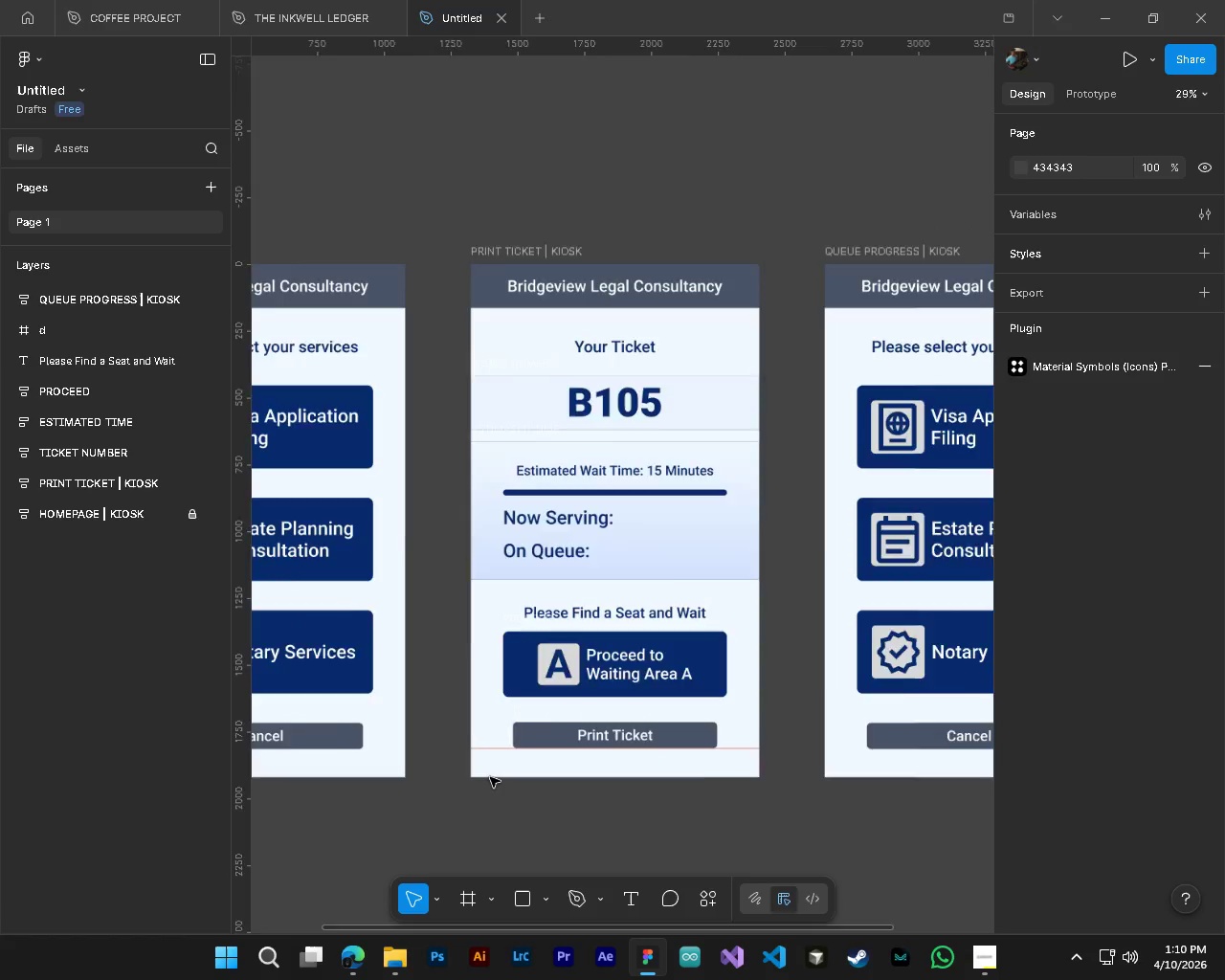 
scroll: coordinate [490, 777], scroll_direction: down, amount: 4.0
 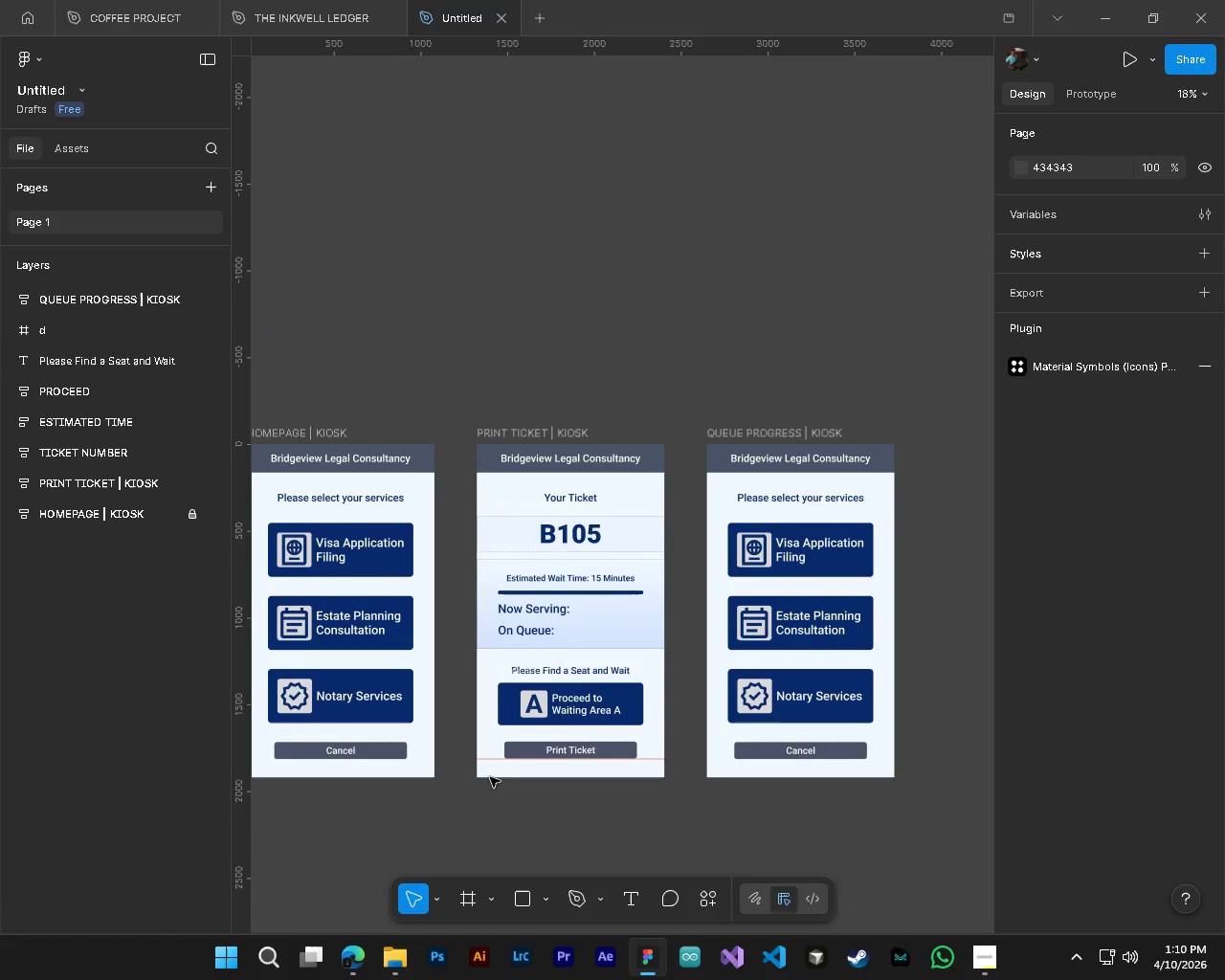 
hold_key(key=AltLeft, duration=1.14)
hold_key(key=ControlLeft, duration=1.14)
scroll: coordinate [529, 659], scroll_direction: up, amount: 3.0
 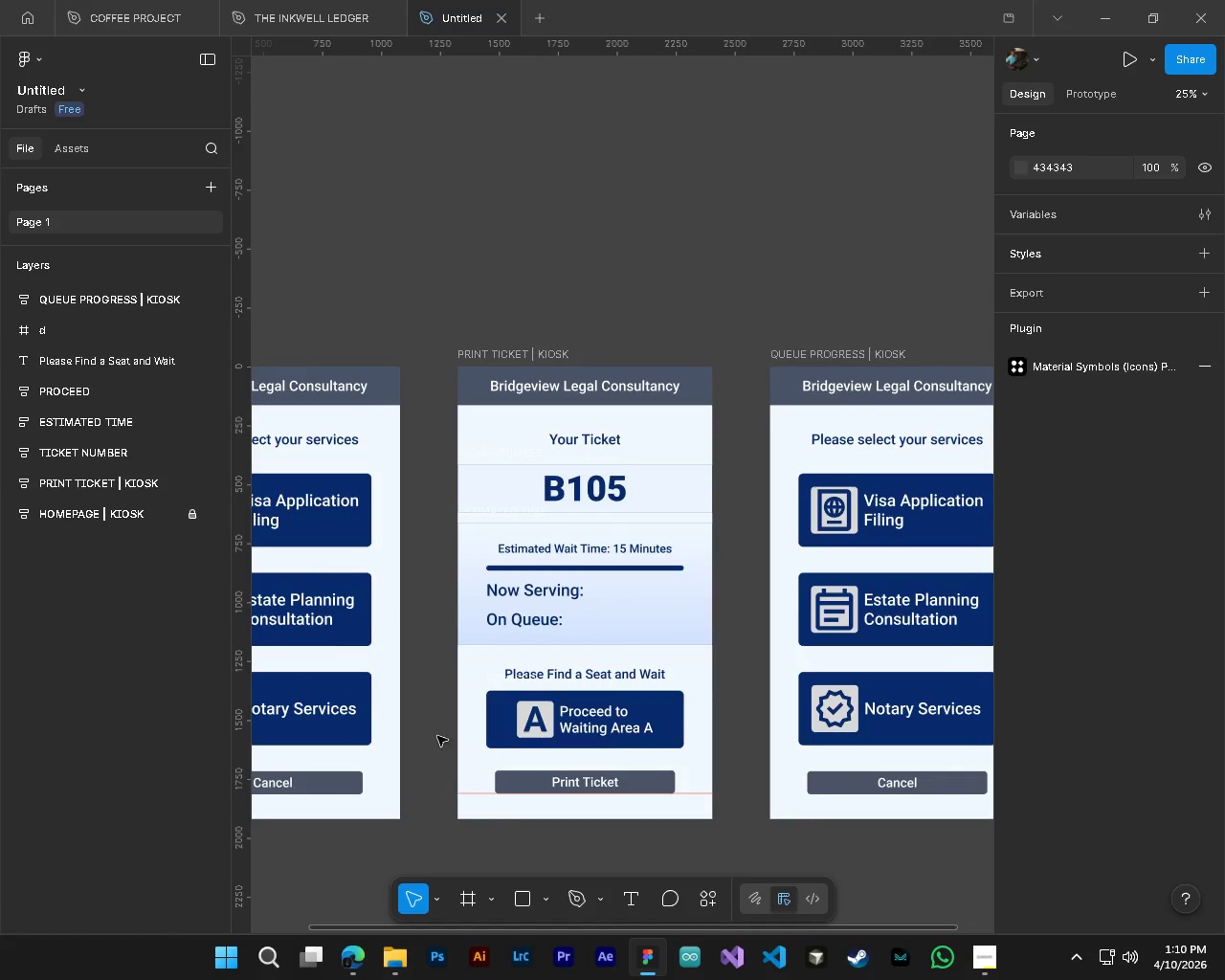 
hold_key(key=ShiftLeft, duration=0.39)
scroll: coordinate [568, 791], scroll_direction: up, amount: 2.0
 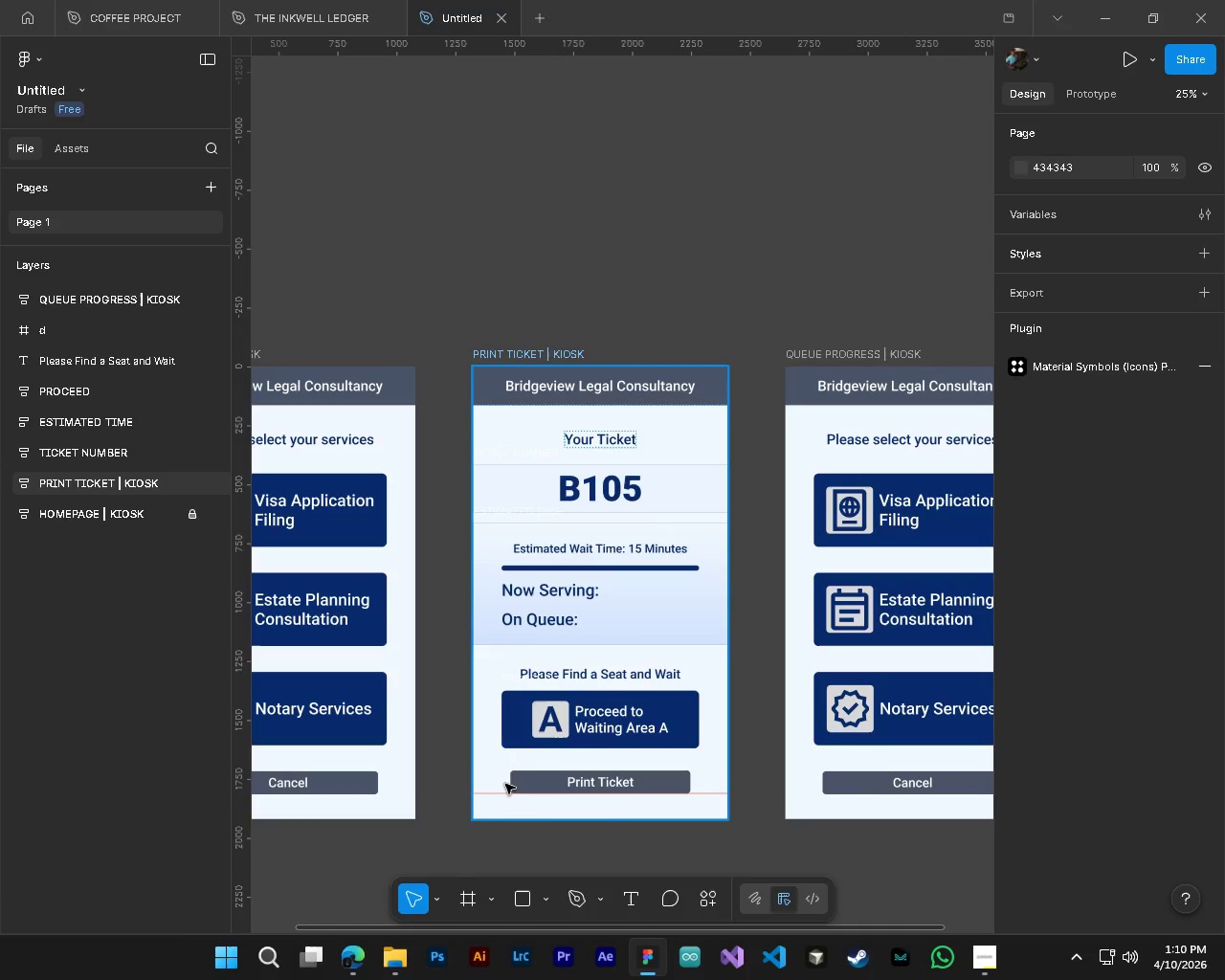 
hold_key(key=AltLeft, duration=0.55)
scroll: coordinate [497, 764], scroll_direction: down, amount: 4.0
 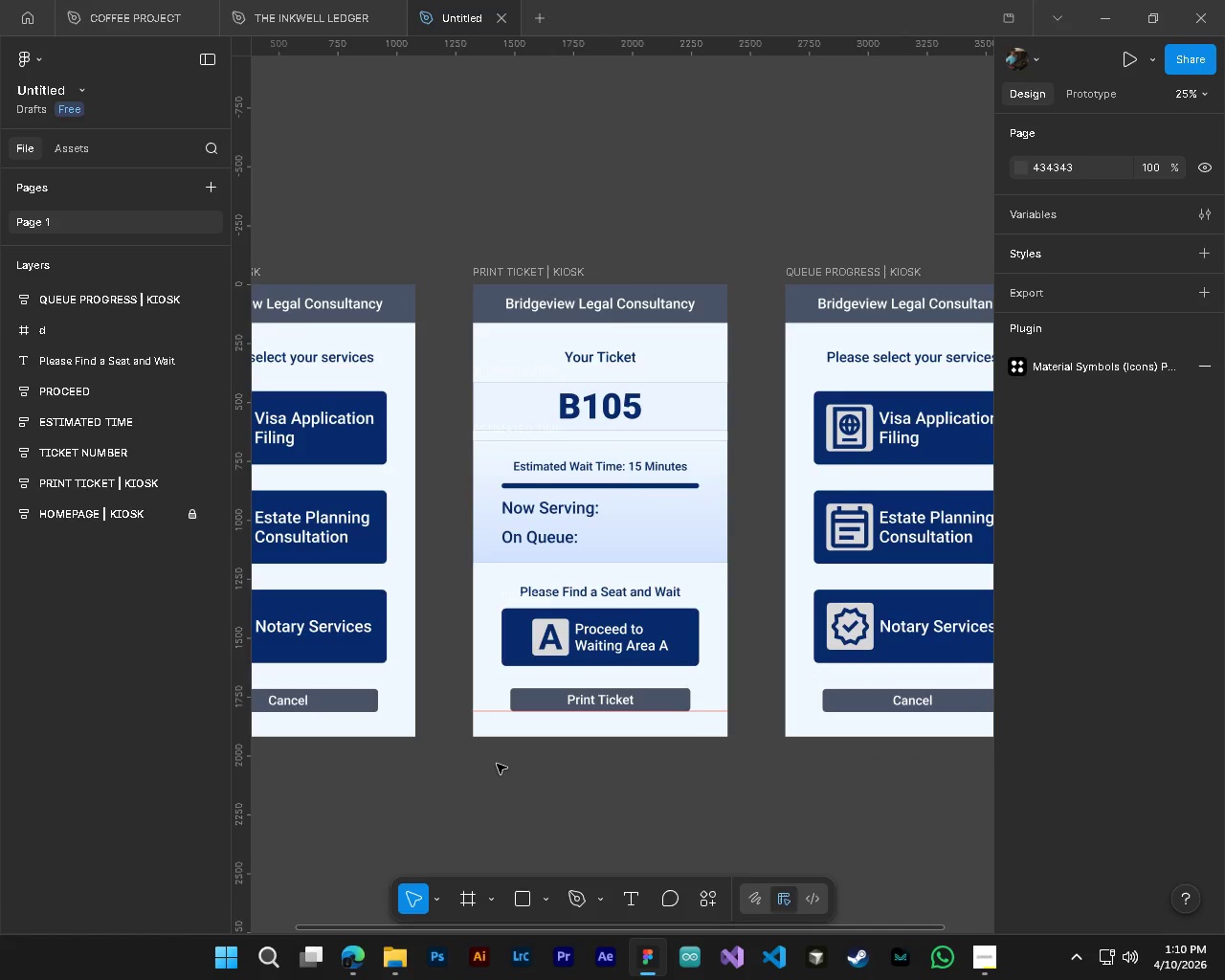 
key(Control+S)
 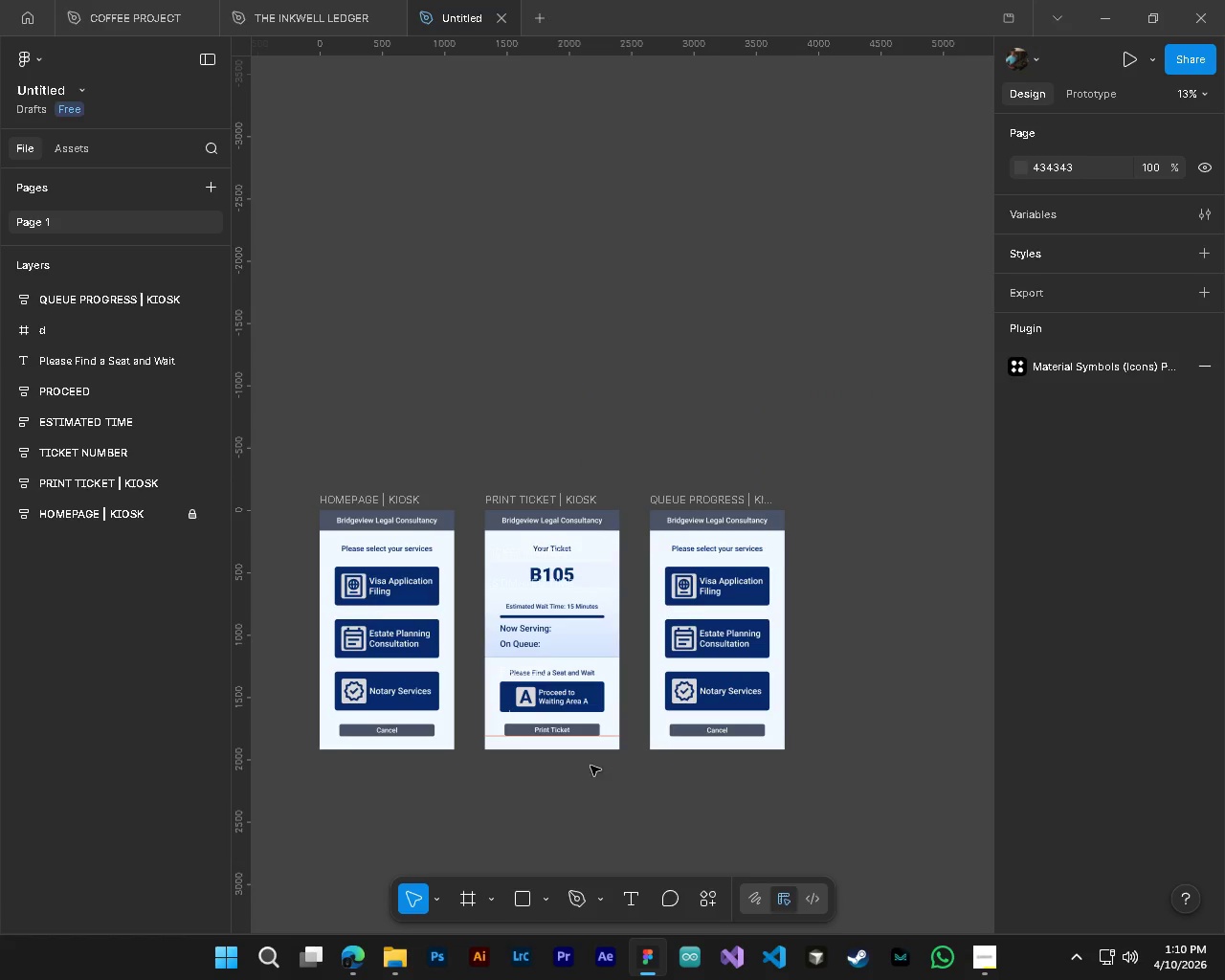 
hold_key(key=ShiftLeft, duration=0.7)
scroll: coordinate [638, 742], scroll_direction: up, amount: 4.0
 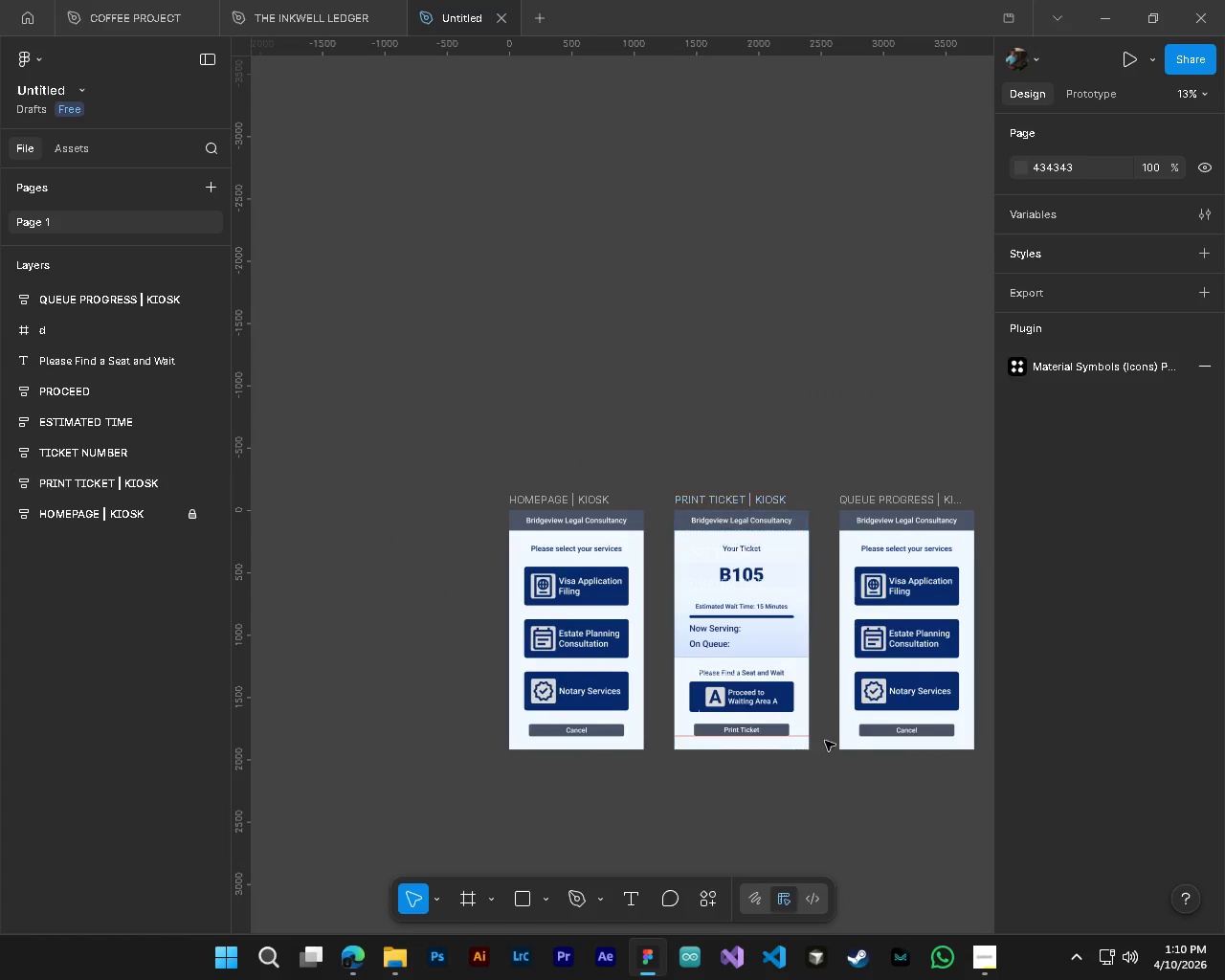 
hold_key(key=AltLeft, duration=1.91)
hold_key(key=ControlLeft, duration=1.5)
scroll: coordinate [793, 690], scroll_direction: up, amount: 5.0
 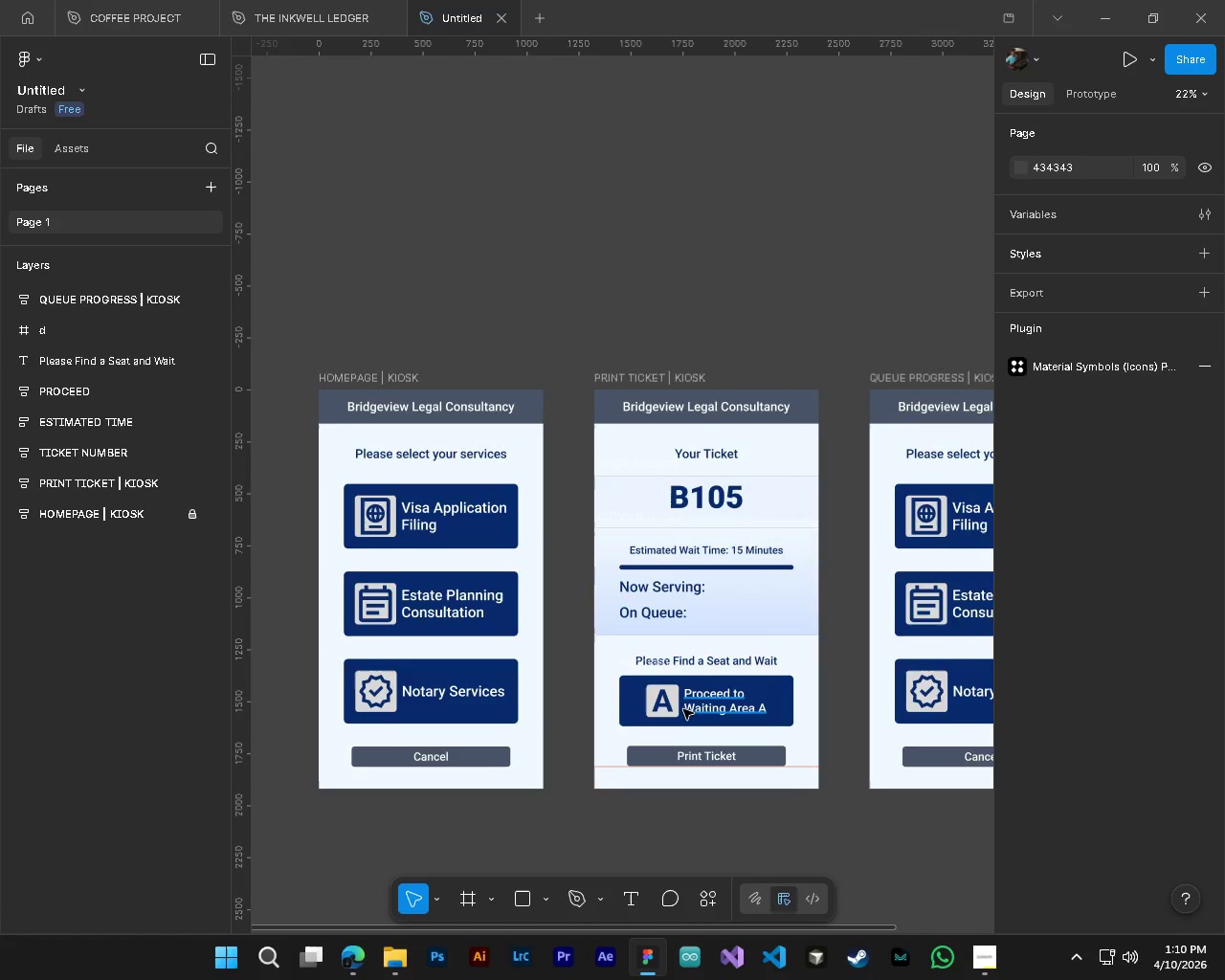 
hold_key(key=ControlLeft, duration=0.41)
 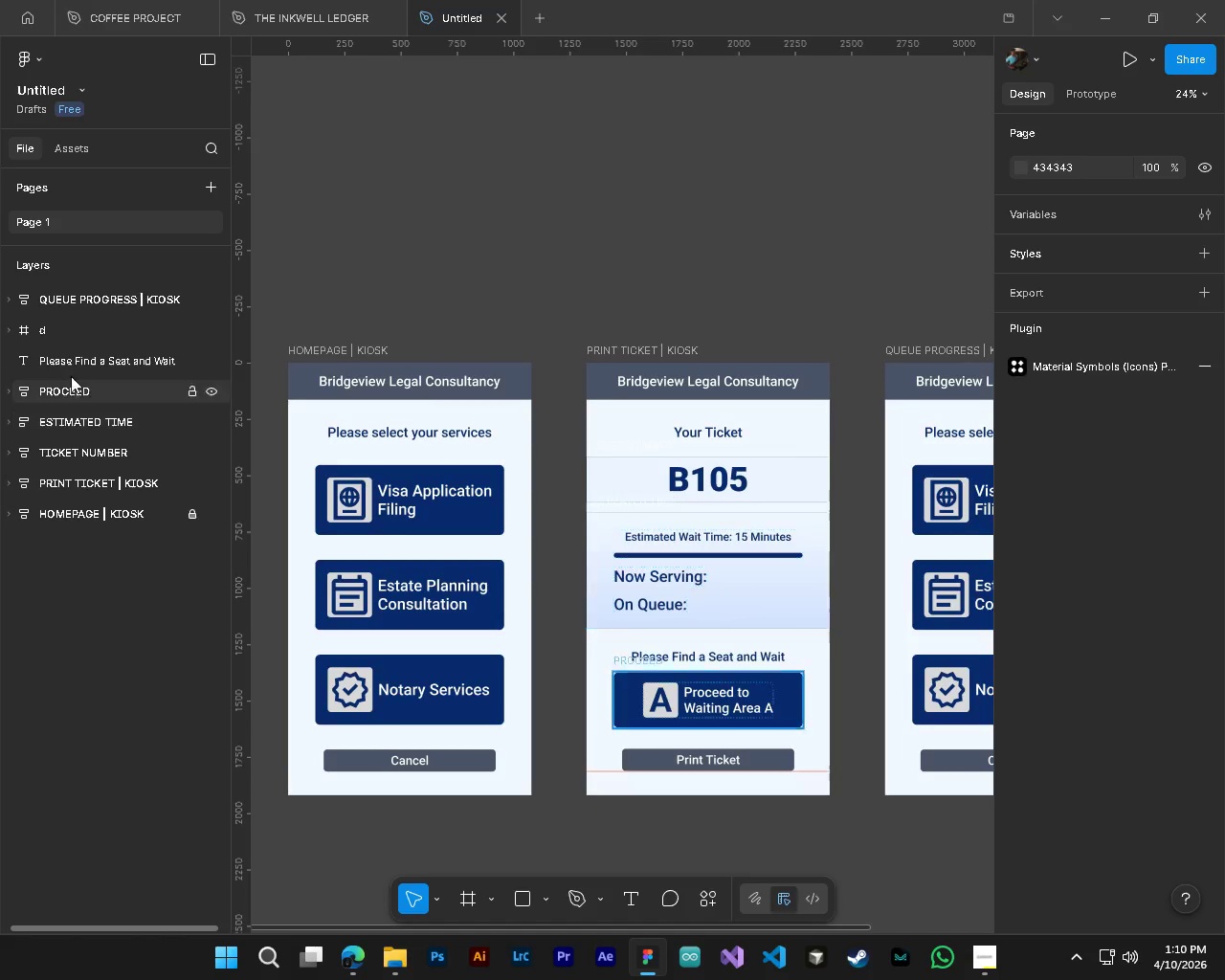 
scroll: coordinate [683, 709], scroll_direction: up, amount: 2.0
 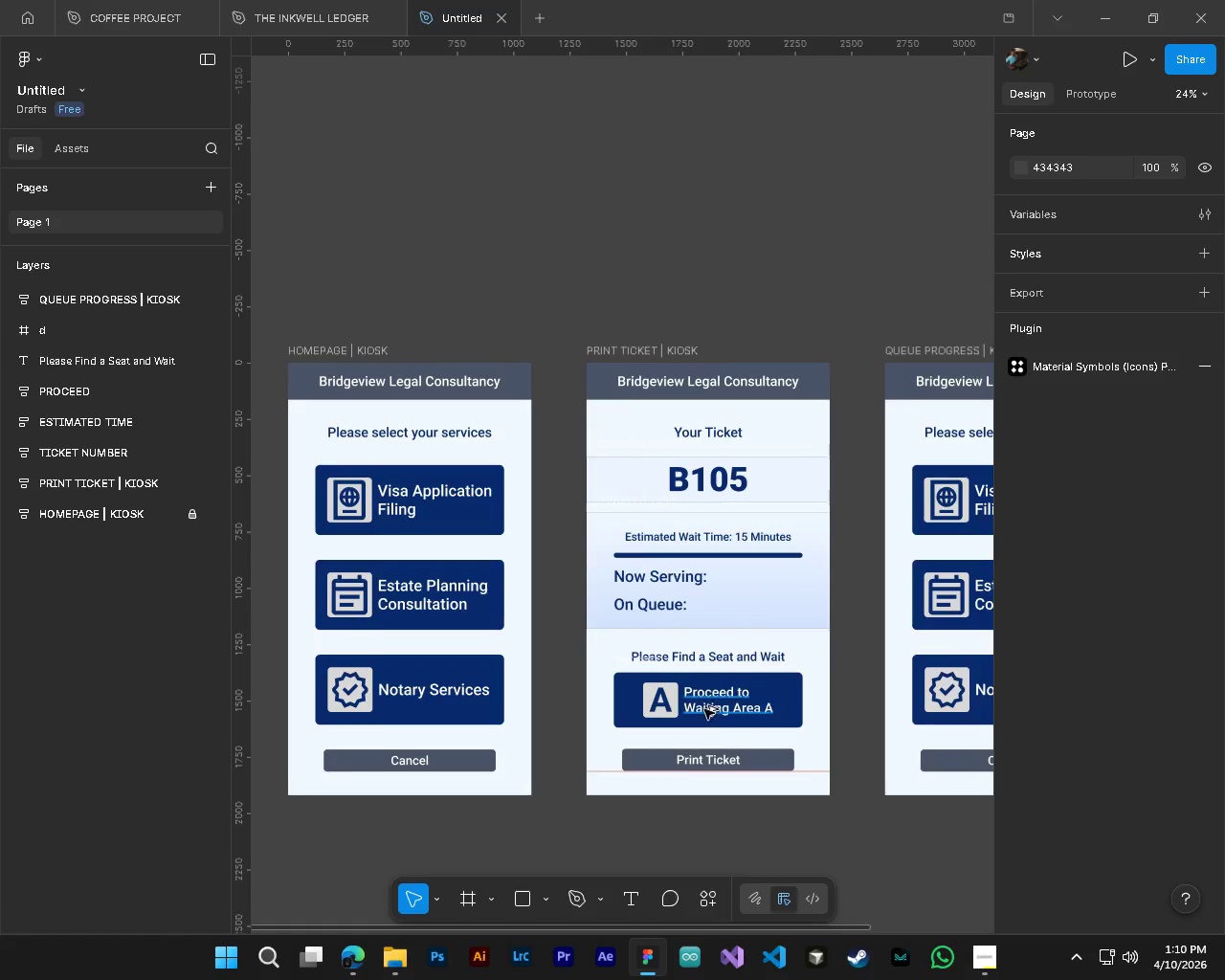 
left_click([69, 368])
 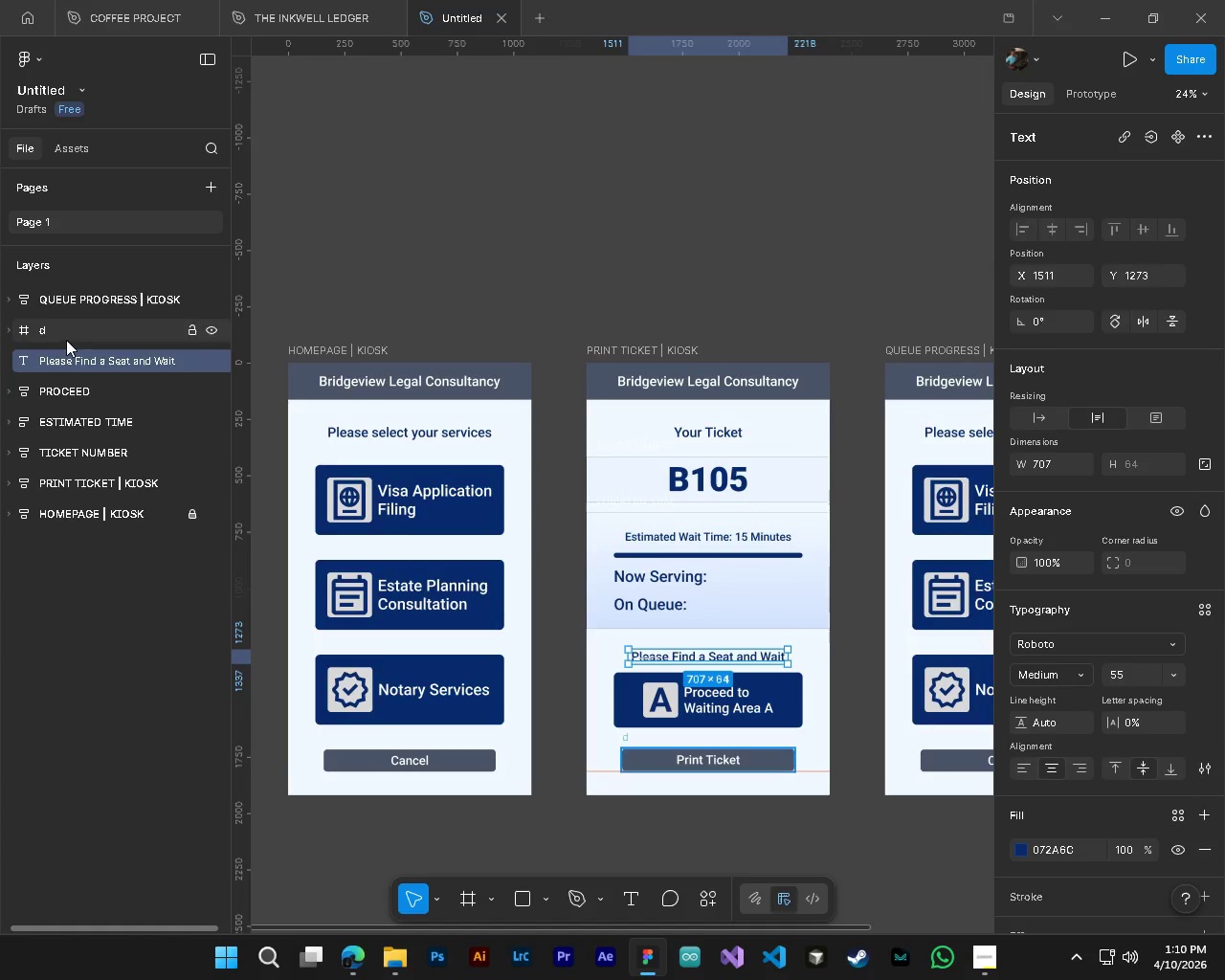 
hold_key(key=ShiftLeft, duration=0.69)
left_click([66, 340])
 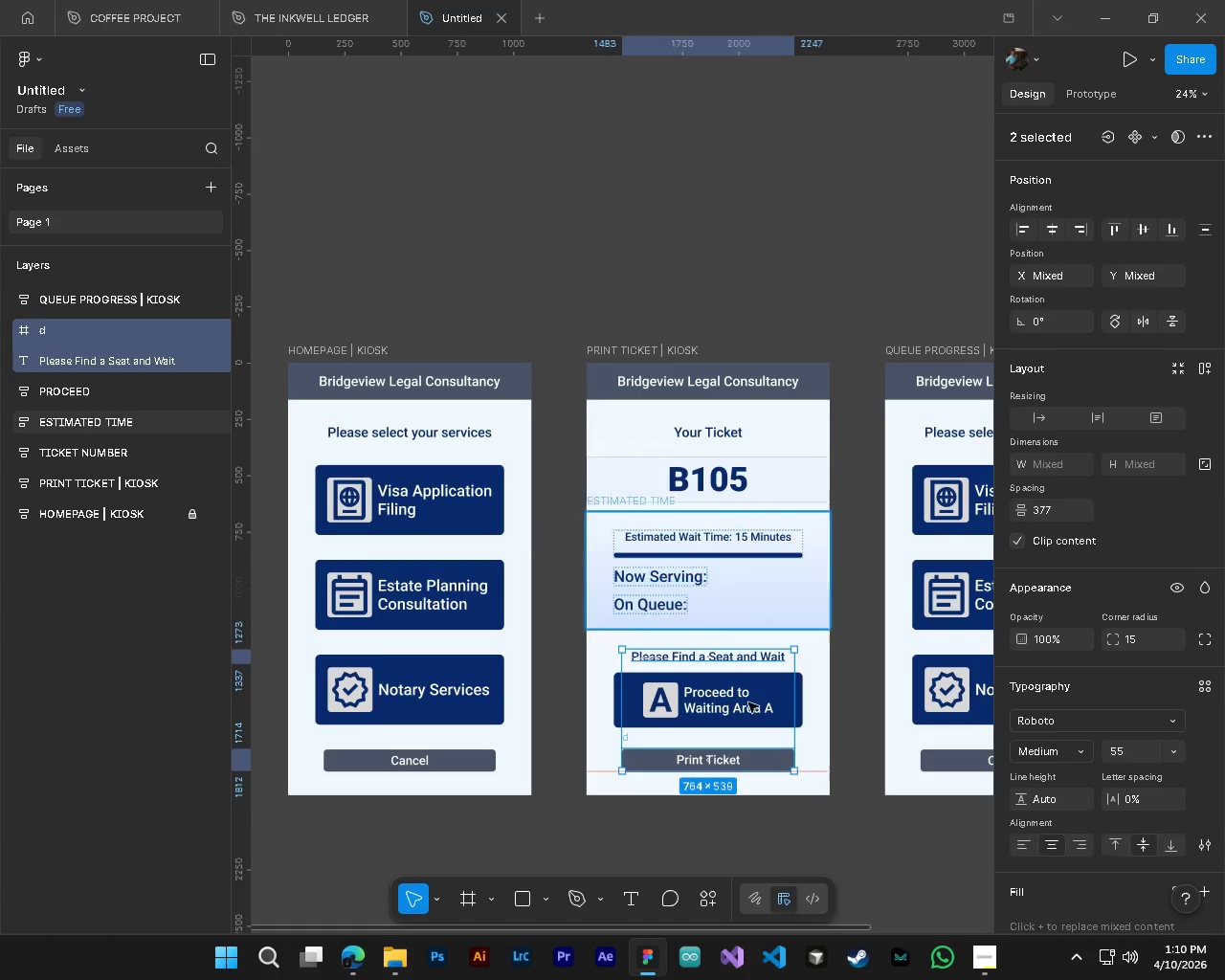 
hold_key(key=ControlLeft, duration=0.36)
 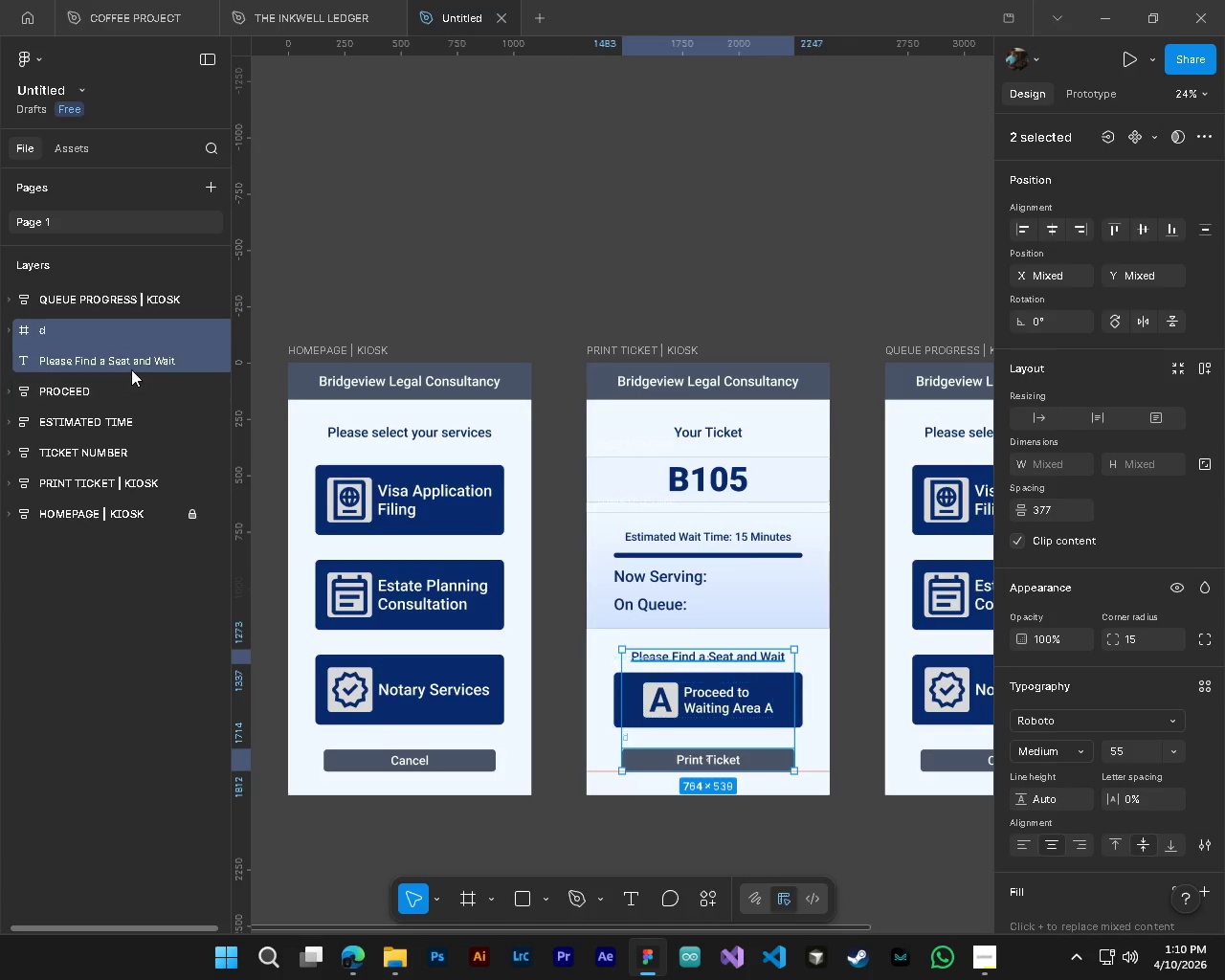 
hold_key(key=AltLeft, duration=0.36)
 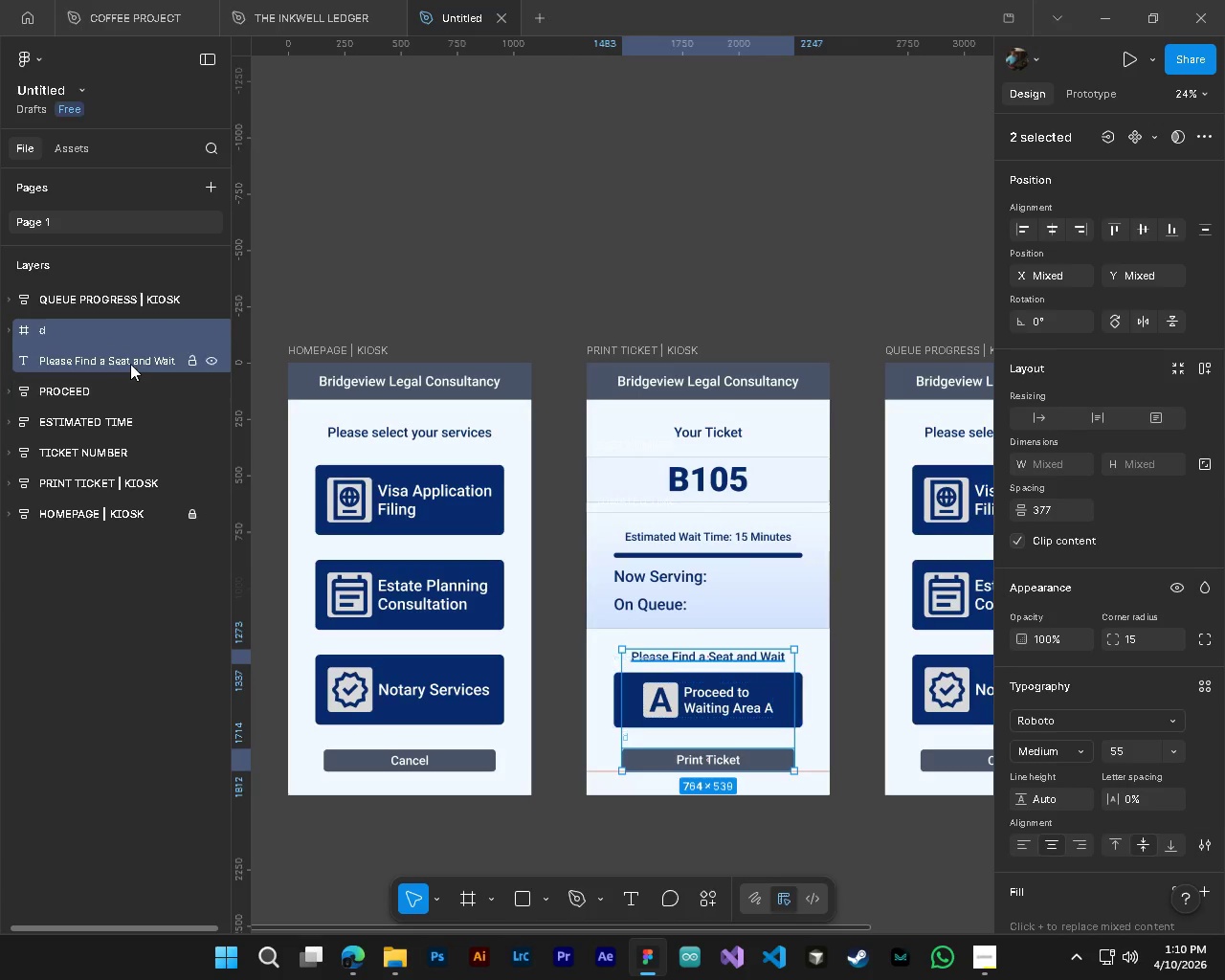 
left_click([130, 364])
 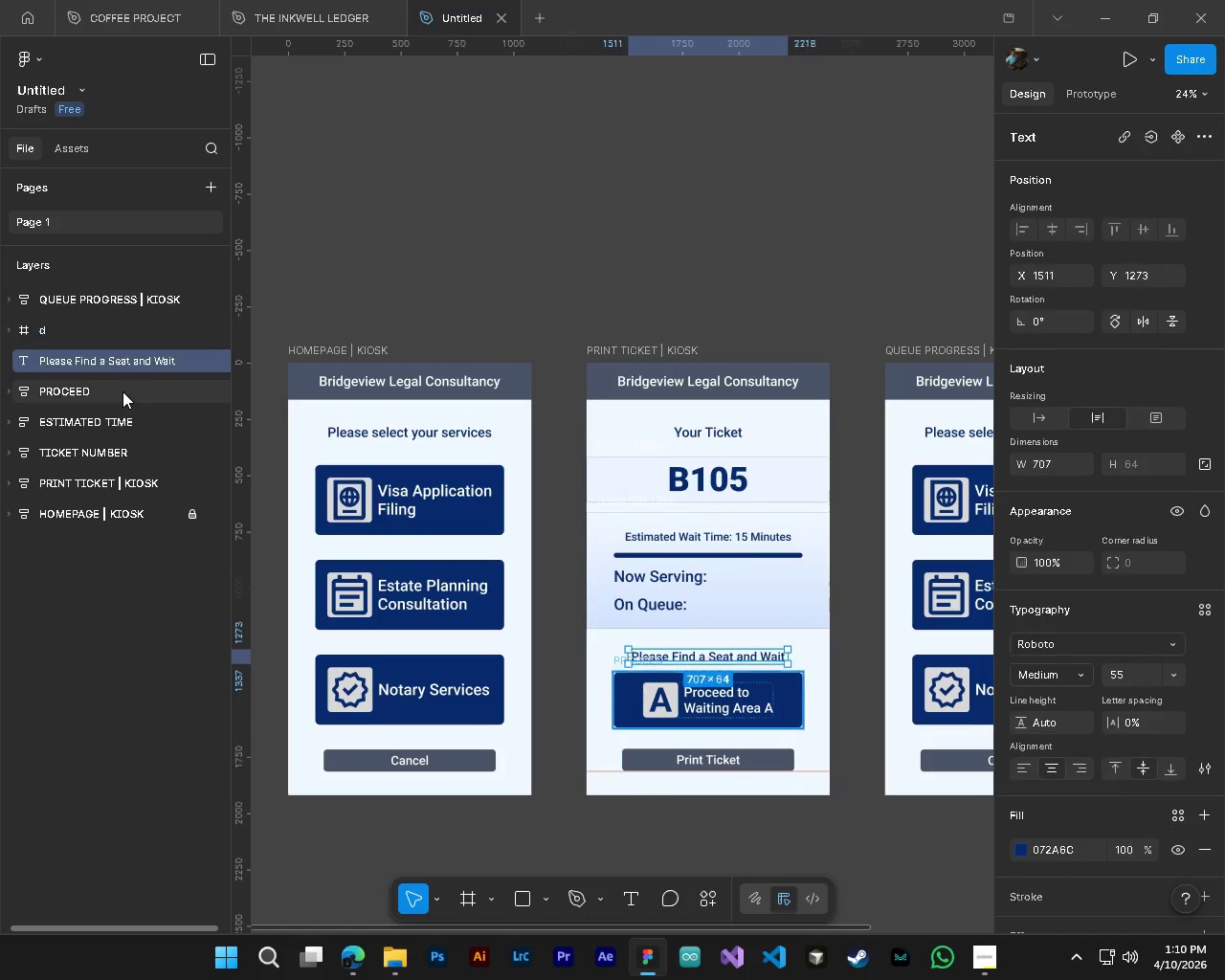 
hold_key(key=ControlLeft, duration=1.12)
left_click([122, 391])
 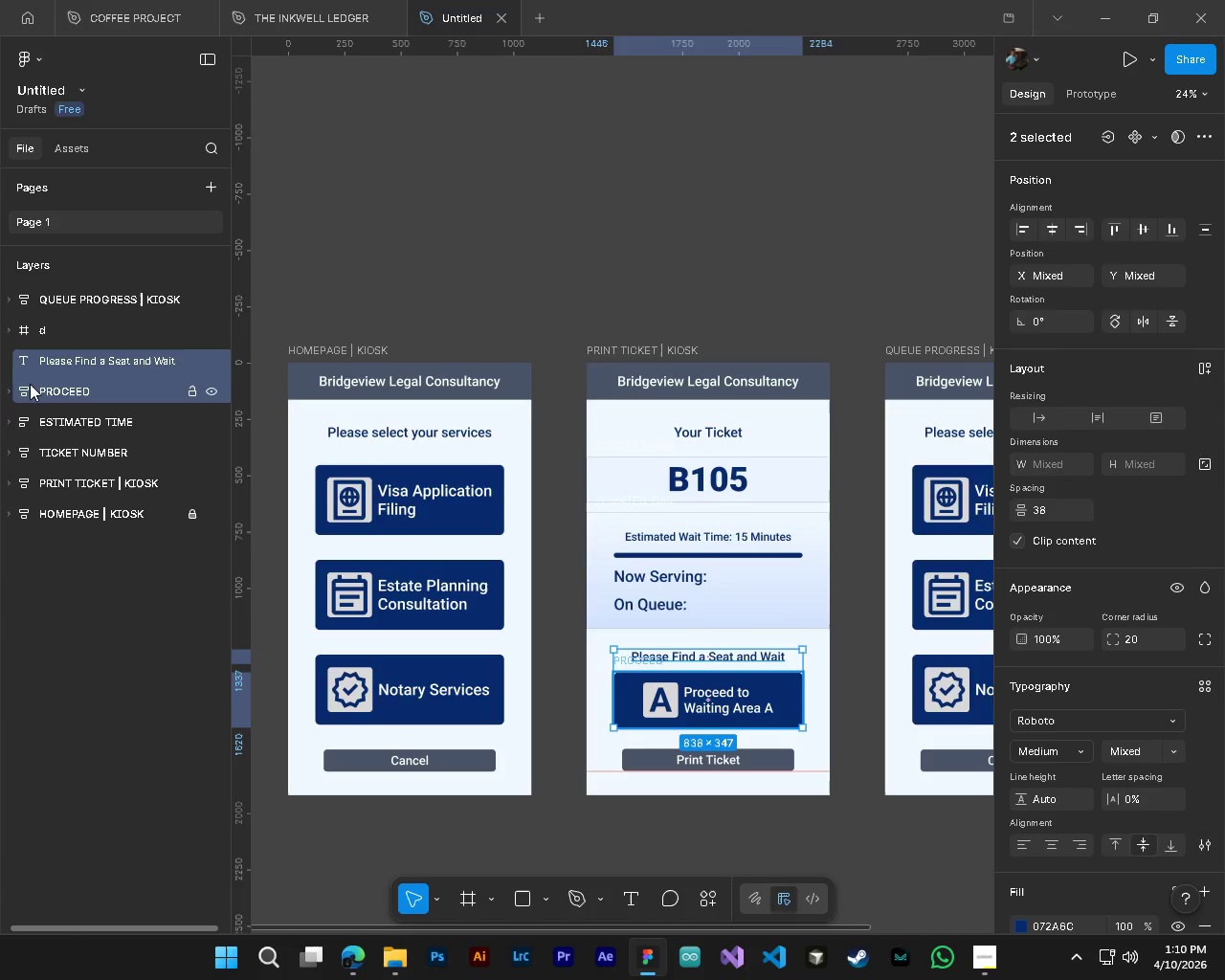 
hold_key(key=ControlLeft, duration=0.58)
hold_key(key=AltLeft, duration=0.55)
scroll: coordinate [797, 745], scroll_direction: up, amount: 3.0
 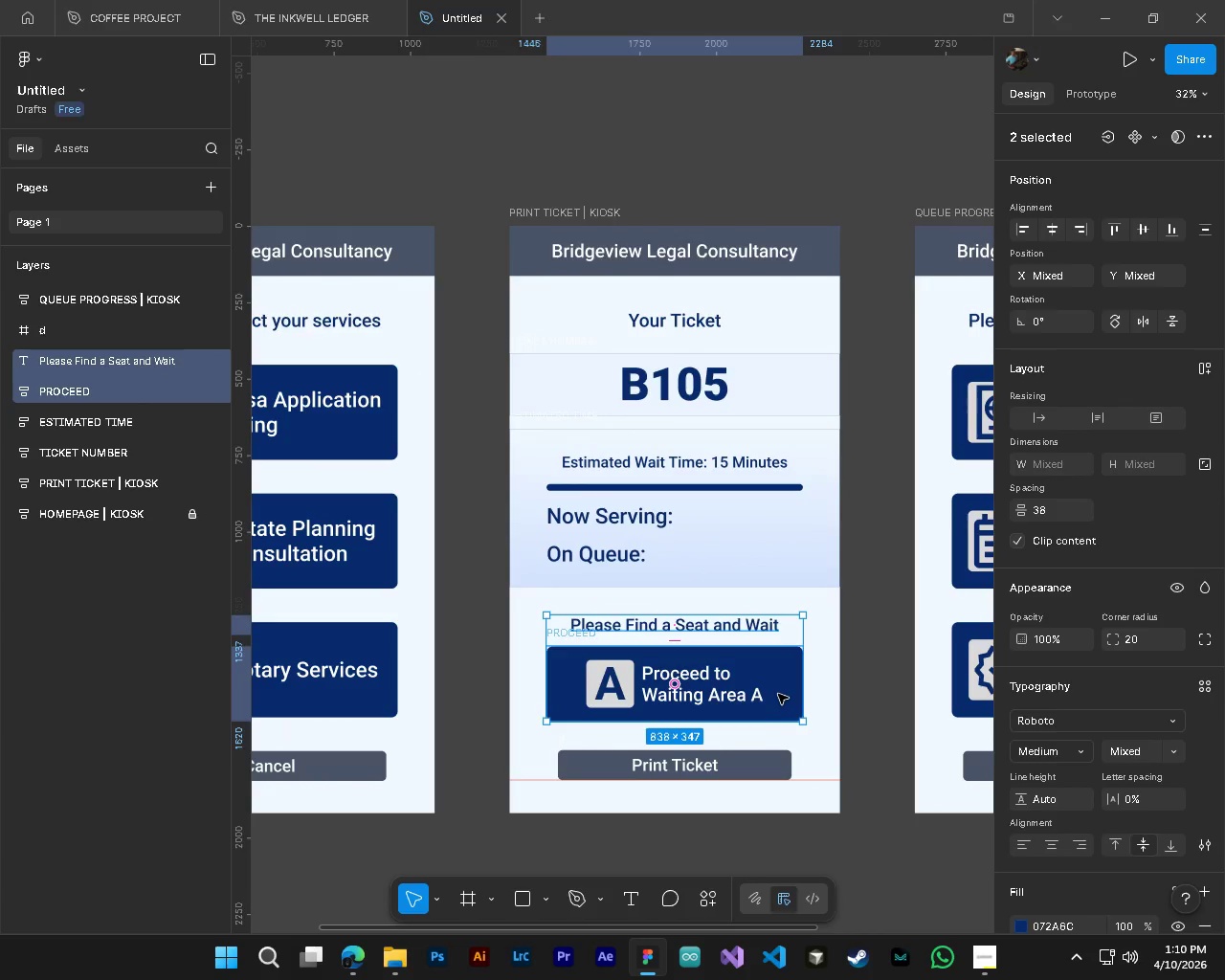 
left_click_drag(start_coordinate=[778, 694], to_coordinate=[780, 685])
 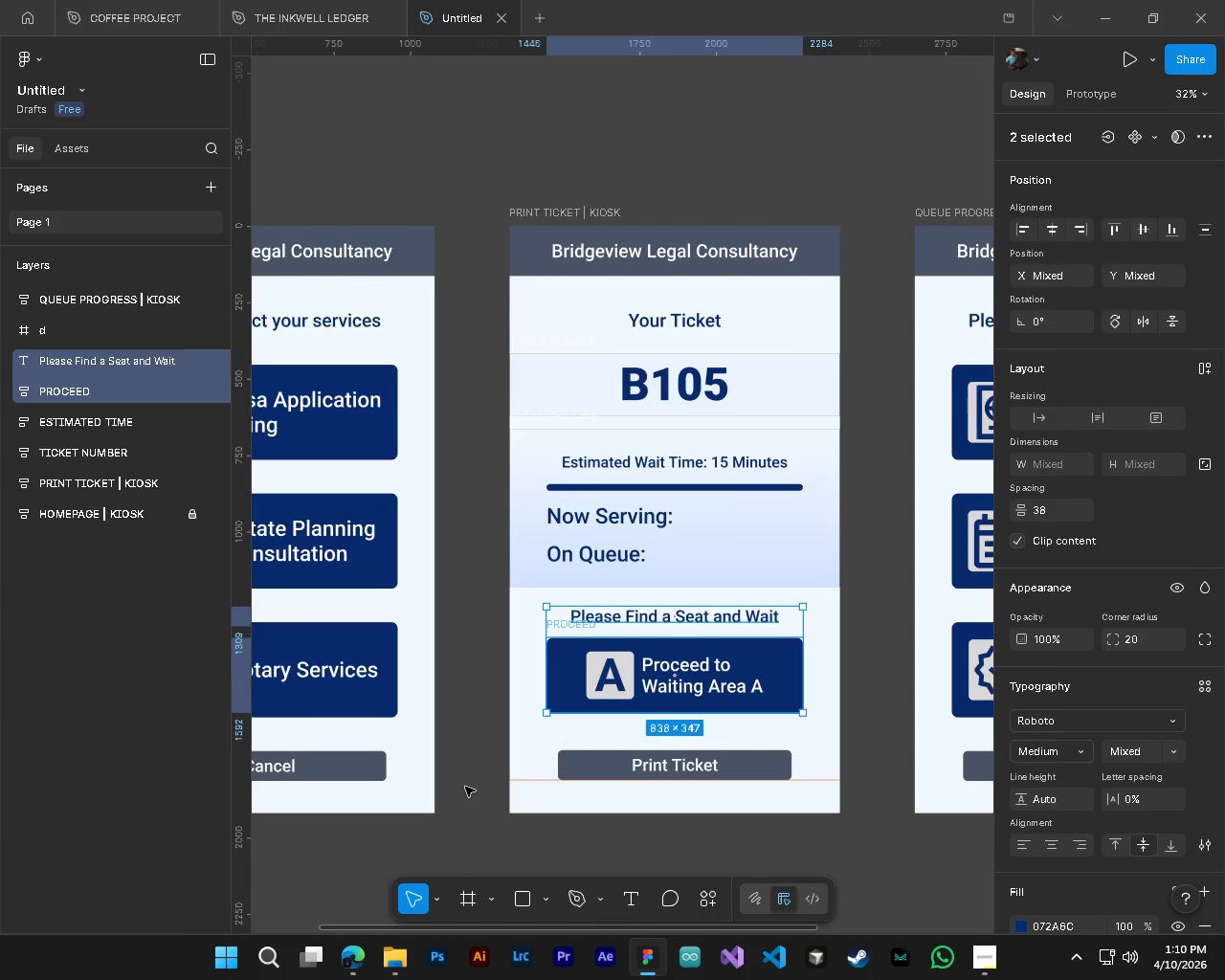 
left_click([462, 780])
 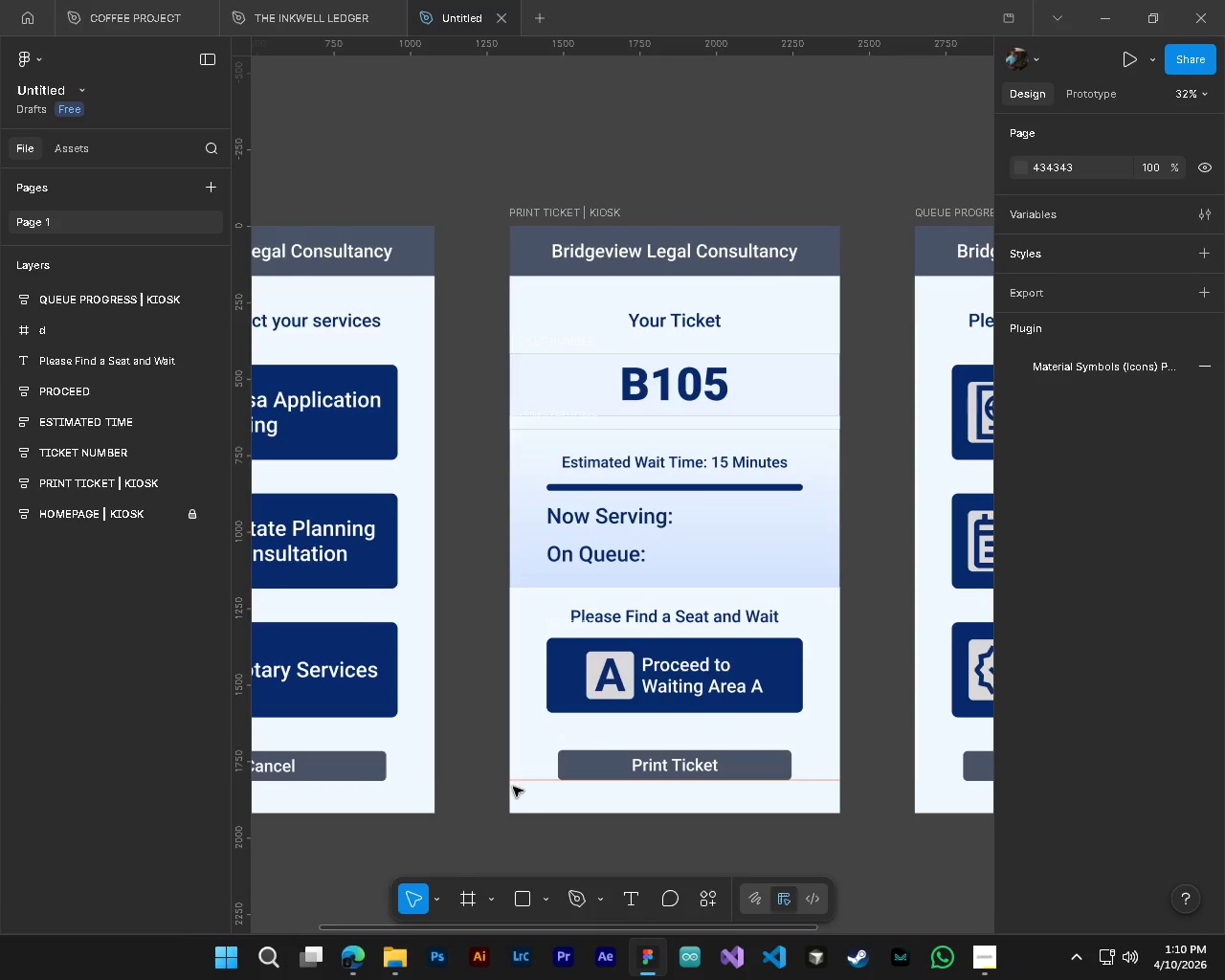 
hold_key(key=ControlLeft, duration=0.38)
 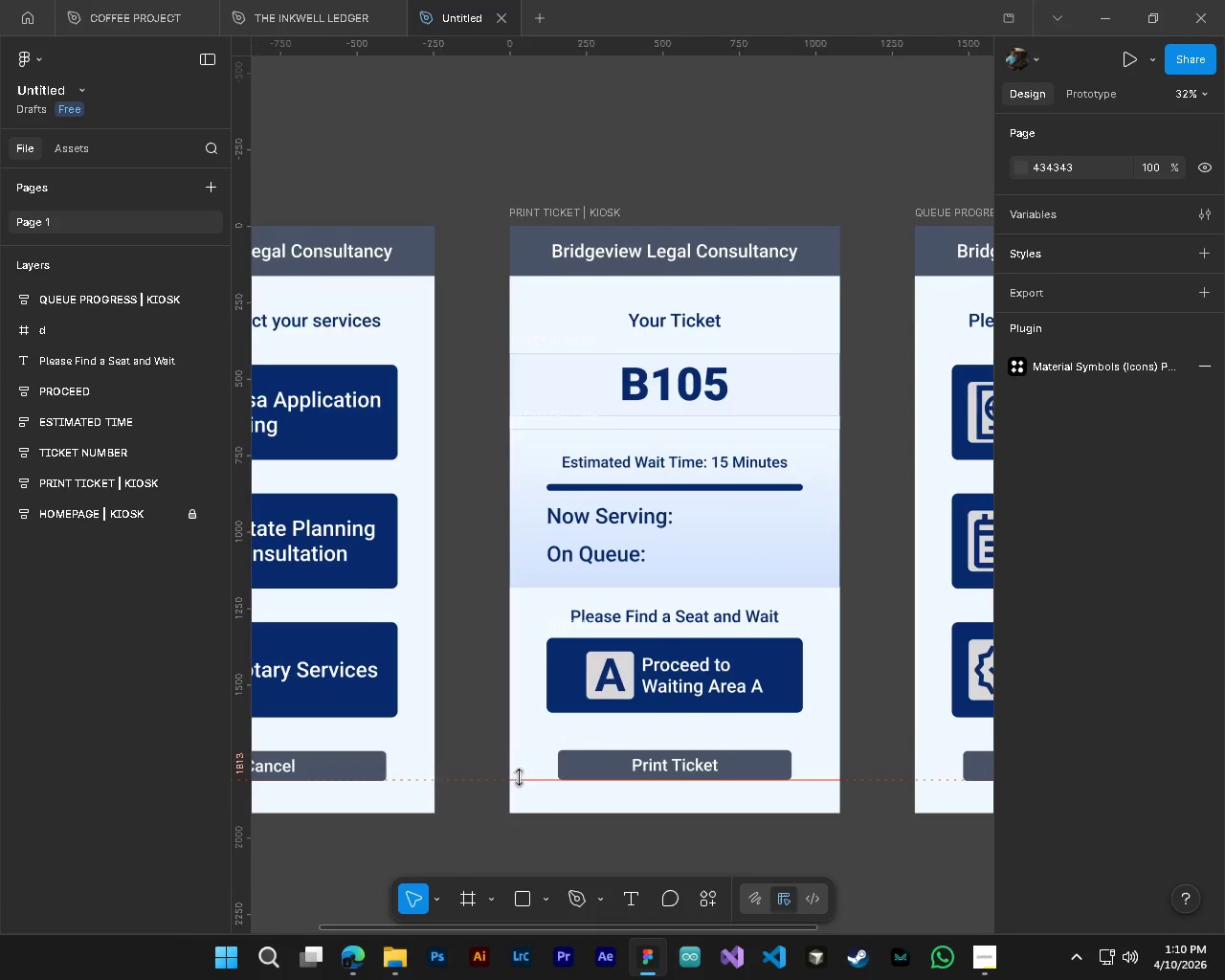 
left_click_drag(start_coordinate=[519, 784], to_coordinate=[531, 718])
 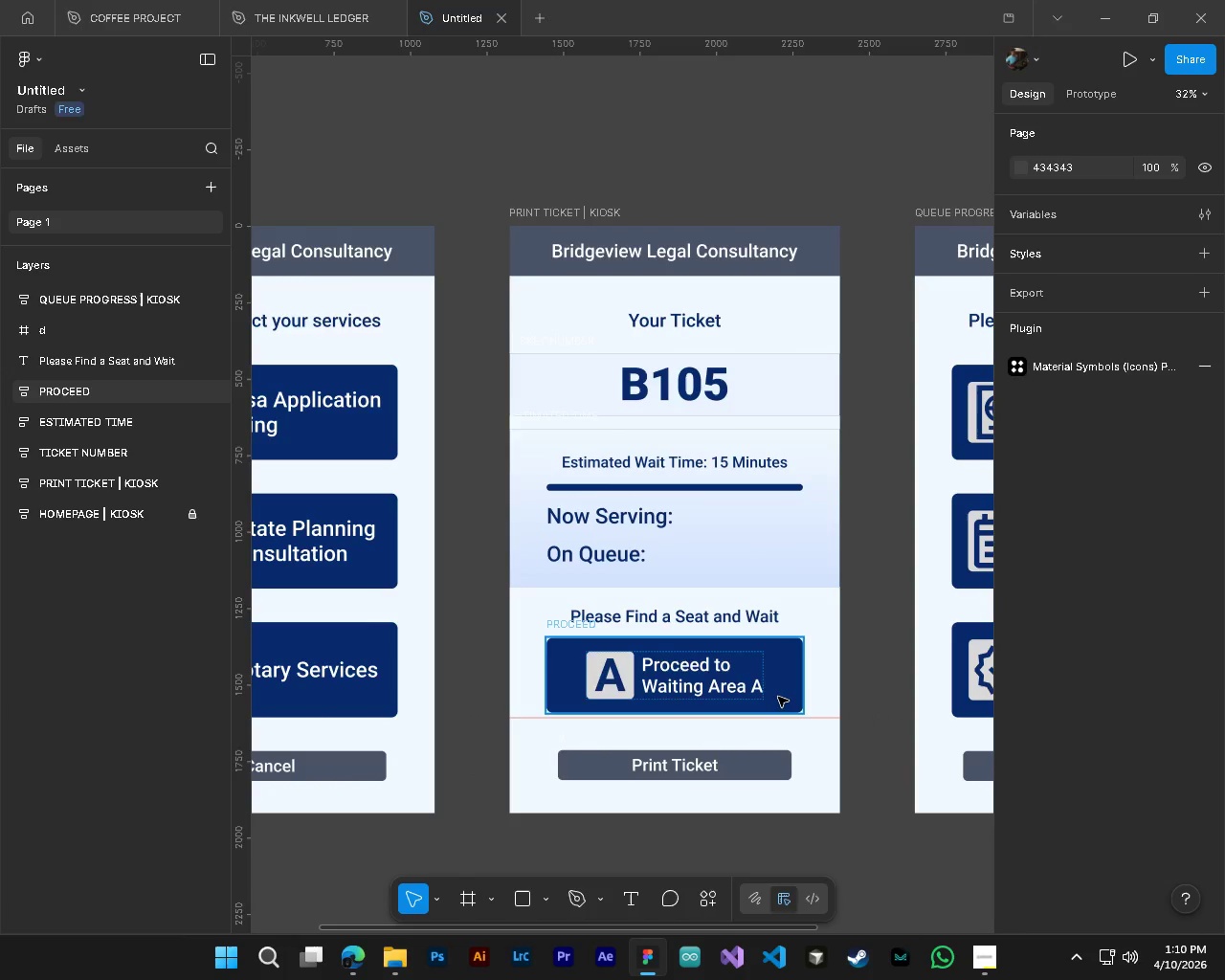 
left_click([782, 696])
 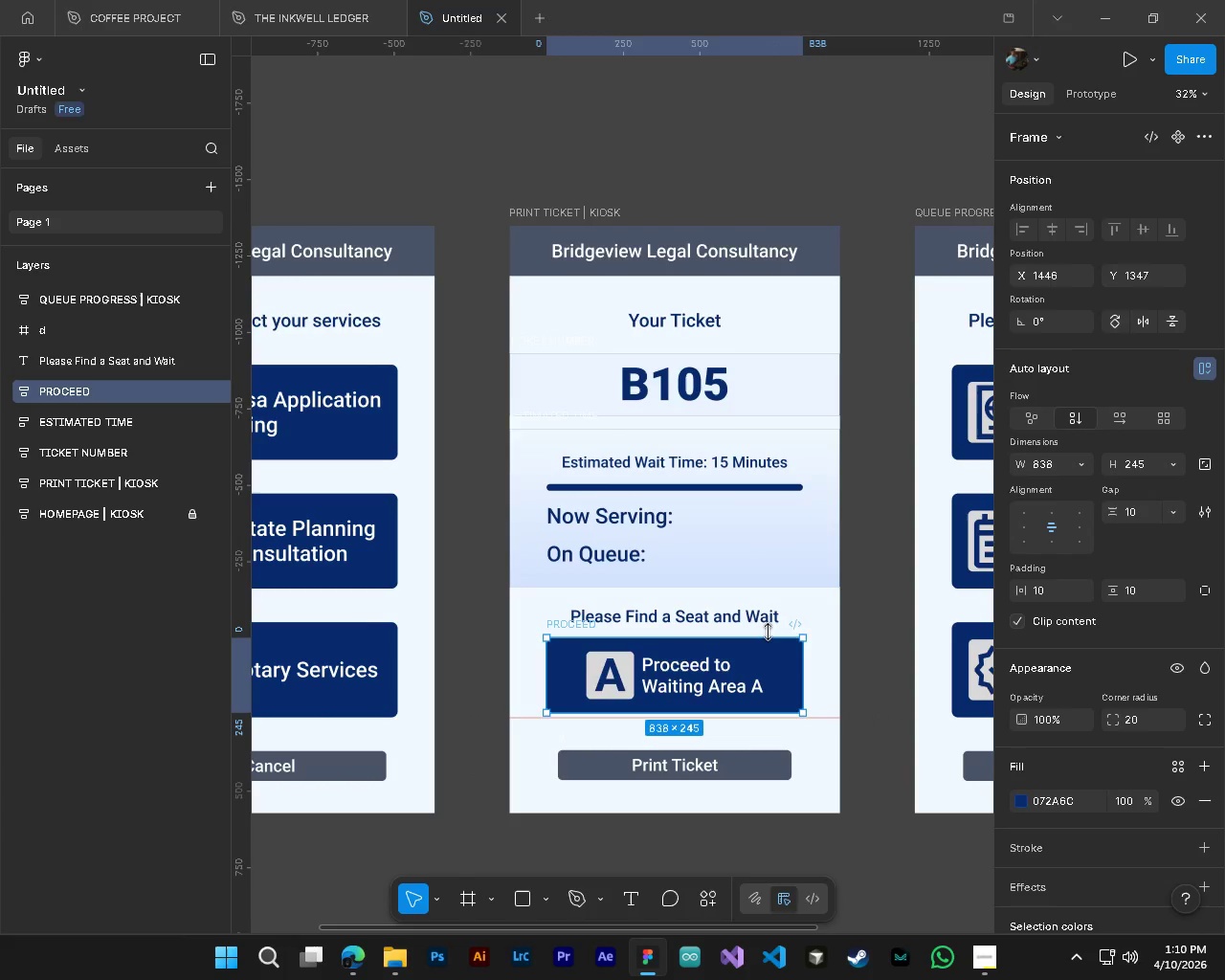 
hold_key(key=ControlLeft, duration=0.45)
 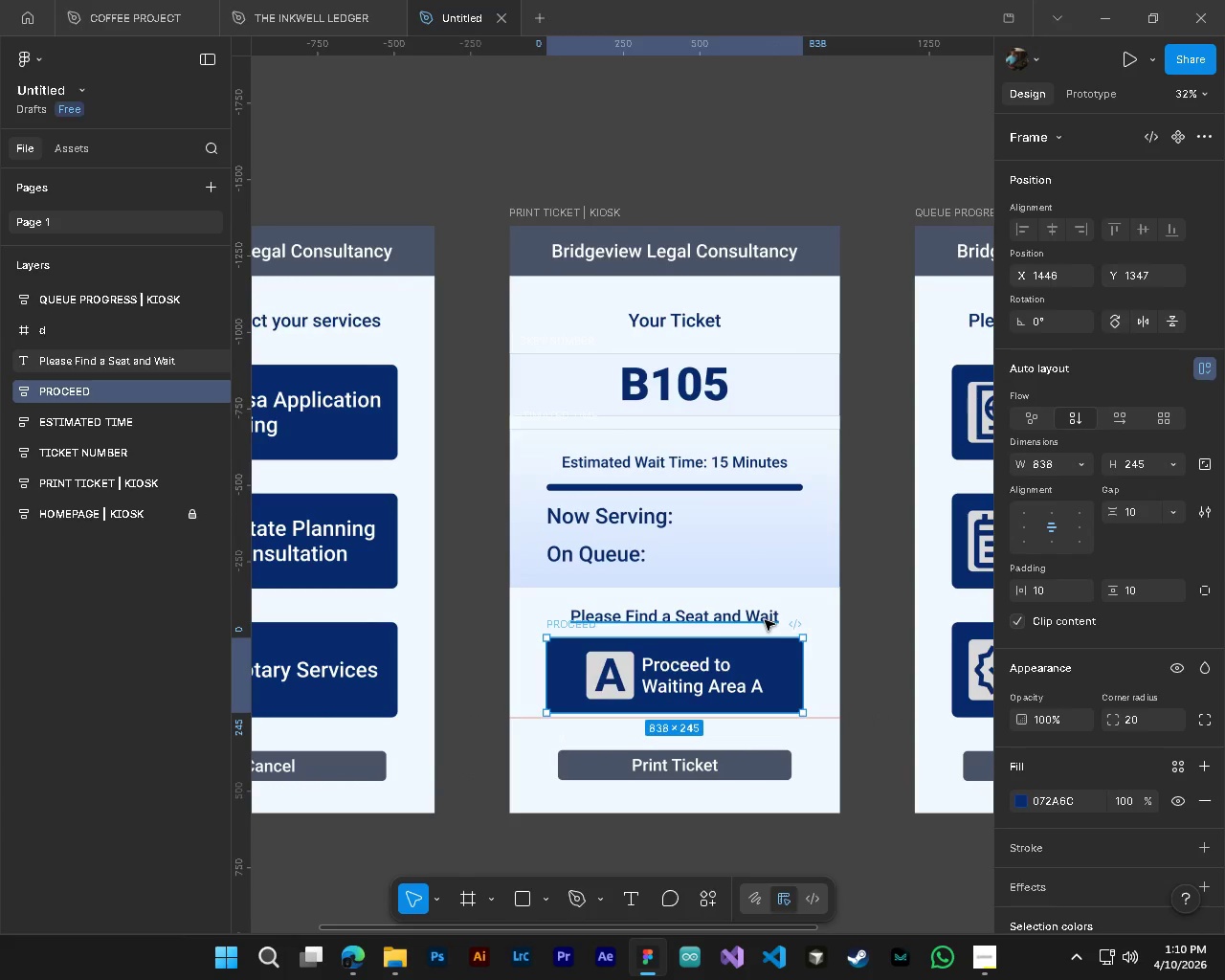 
hold_key(key=ShiftLeft, duration=0.81)
 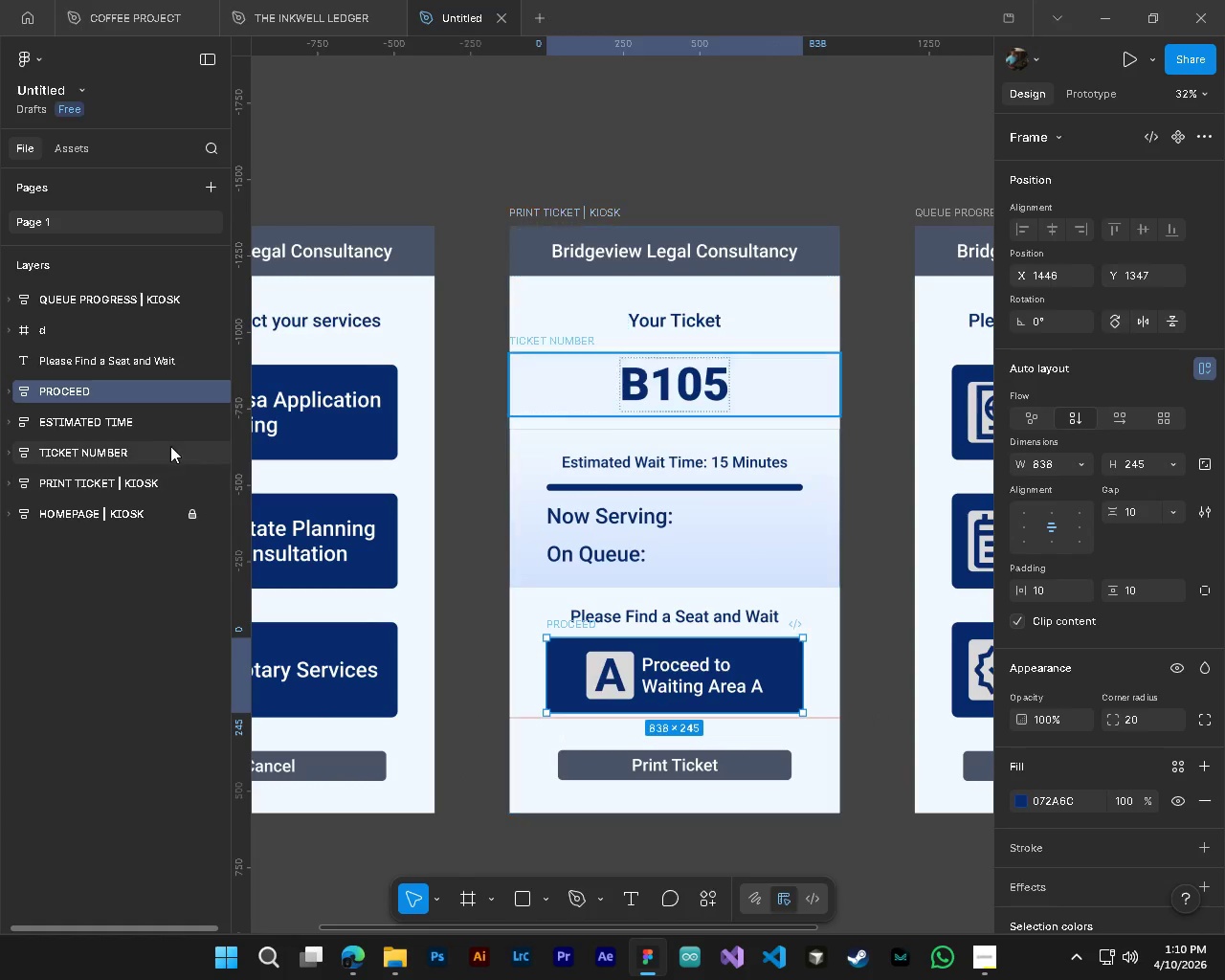 
hold_key(key=ShiftLeft, duration=0.67)
left_click([121, 355])
 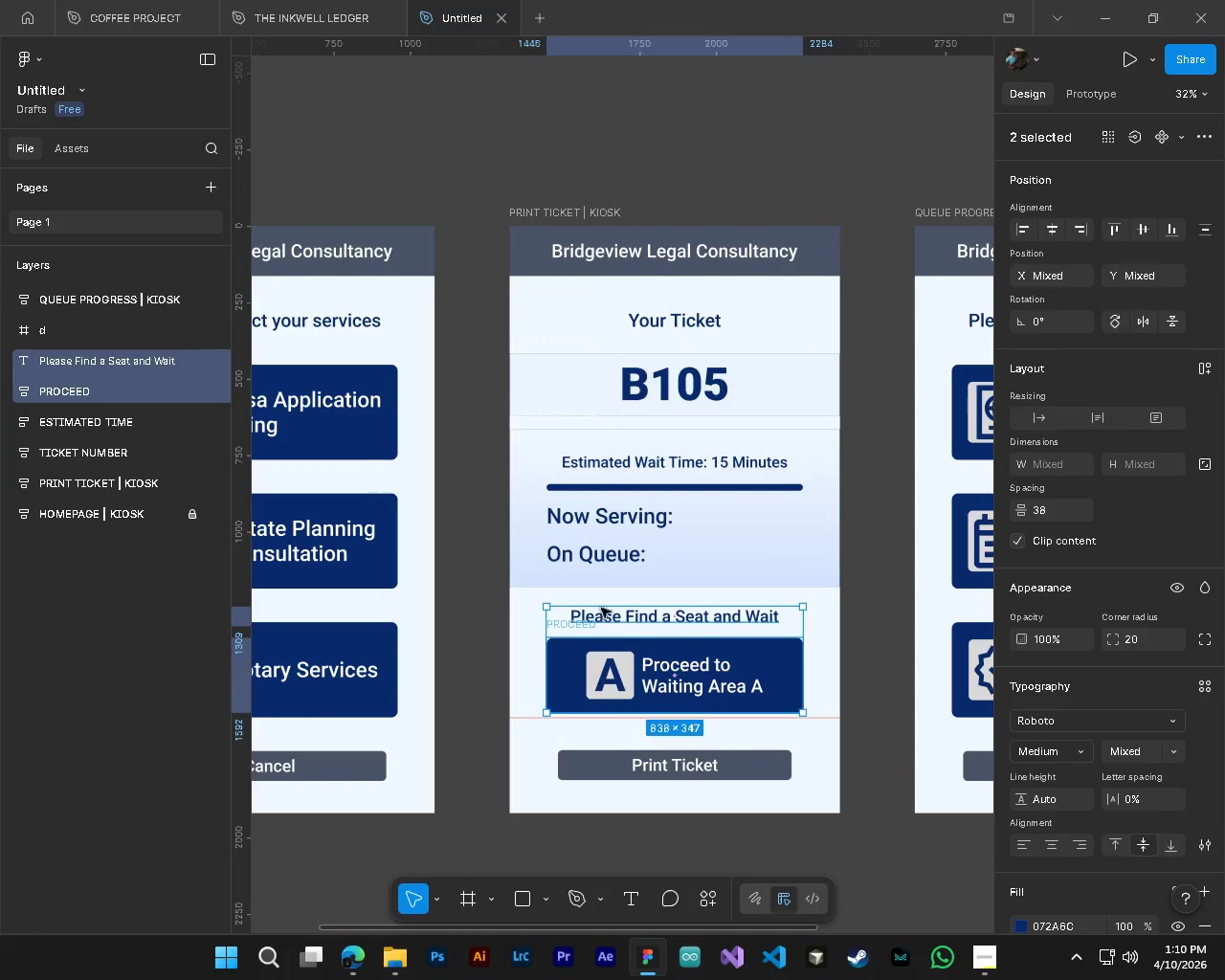 
hold_key(key=ShiftLeft, duration=15.39)
hold_key(key=ControlLeft, duration=1.36)
hold_key(key=AltLeft, duration=1.36)
scroll: coordinate [458, 708], scroll_direction: up, amount: 18.0
 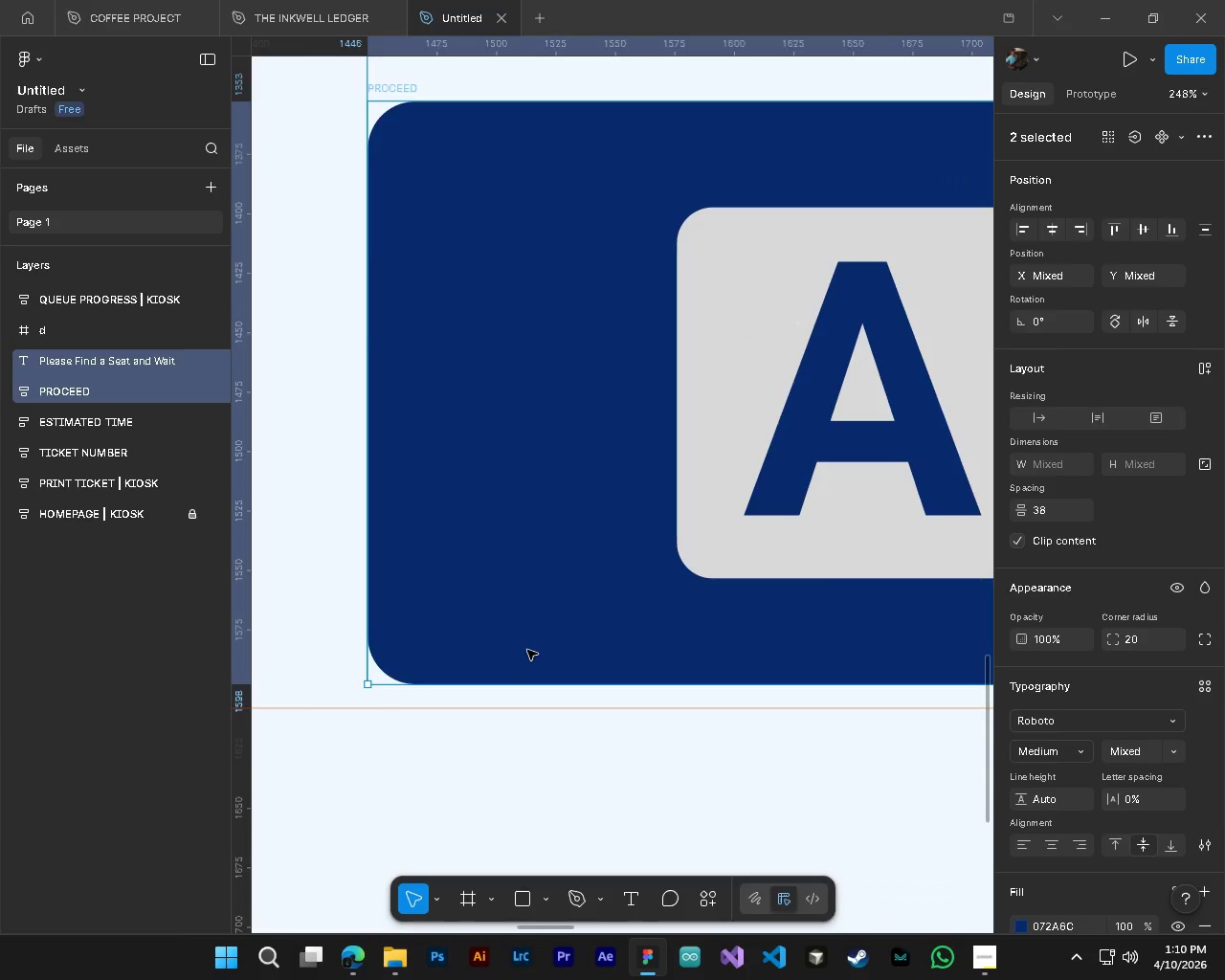 
left_click_drag(start_coordinate=[527, 652], to_coordinate=[528, 675])
 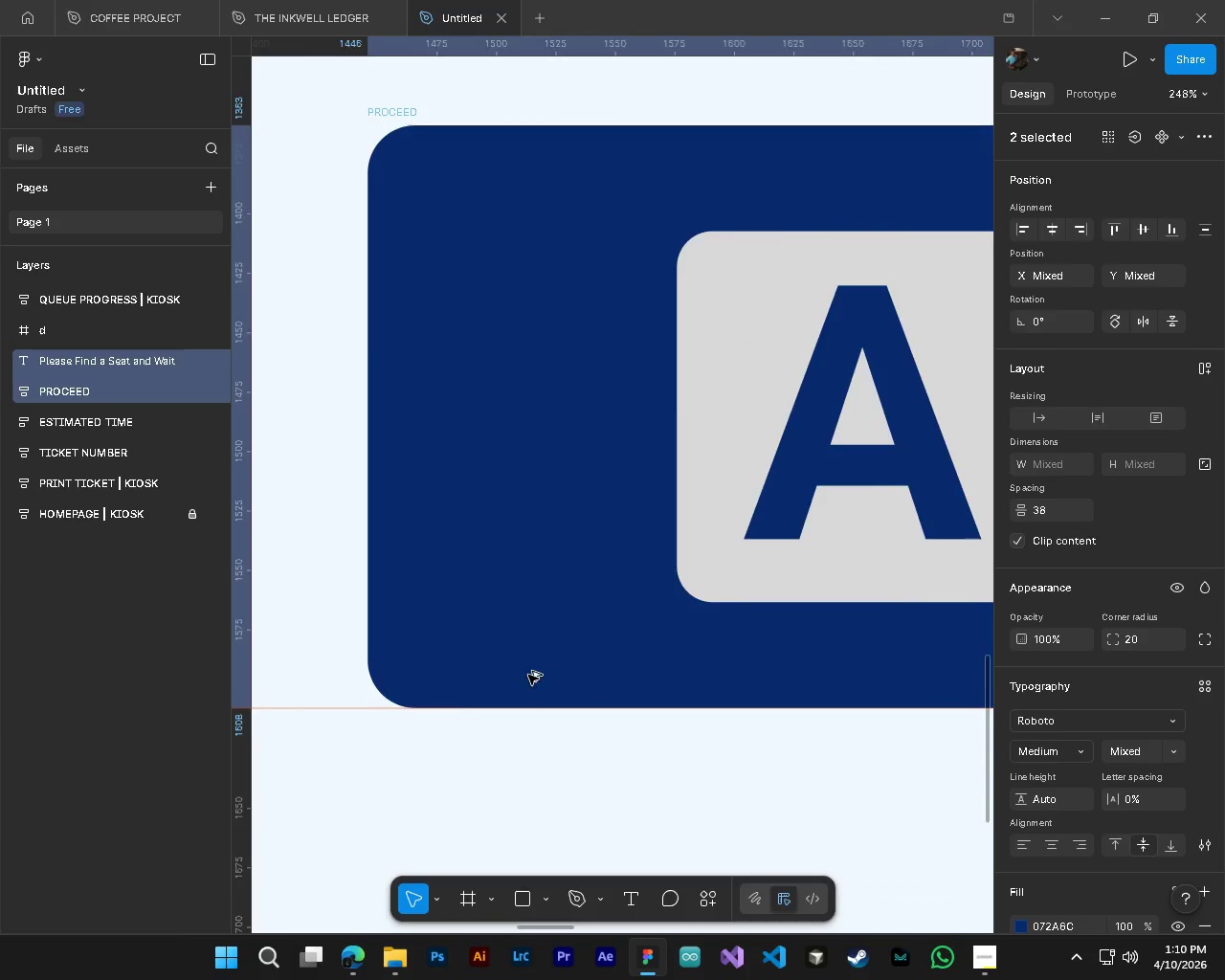 
hold_key(key=AltLeft, duration=1.09)
hold_key(key=ControlLeft, duration=1.14)
scroll: coordinate [528, 675], scroll_direction: down, amount: 20.0
 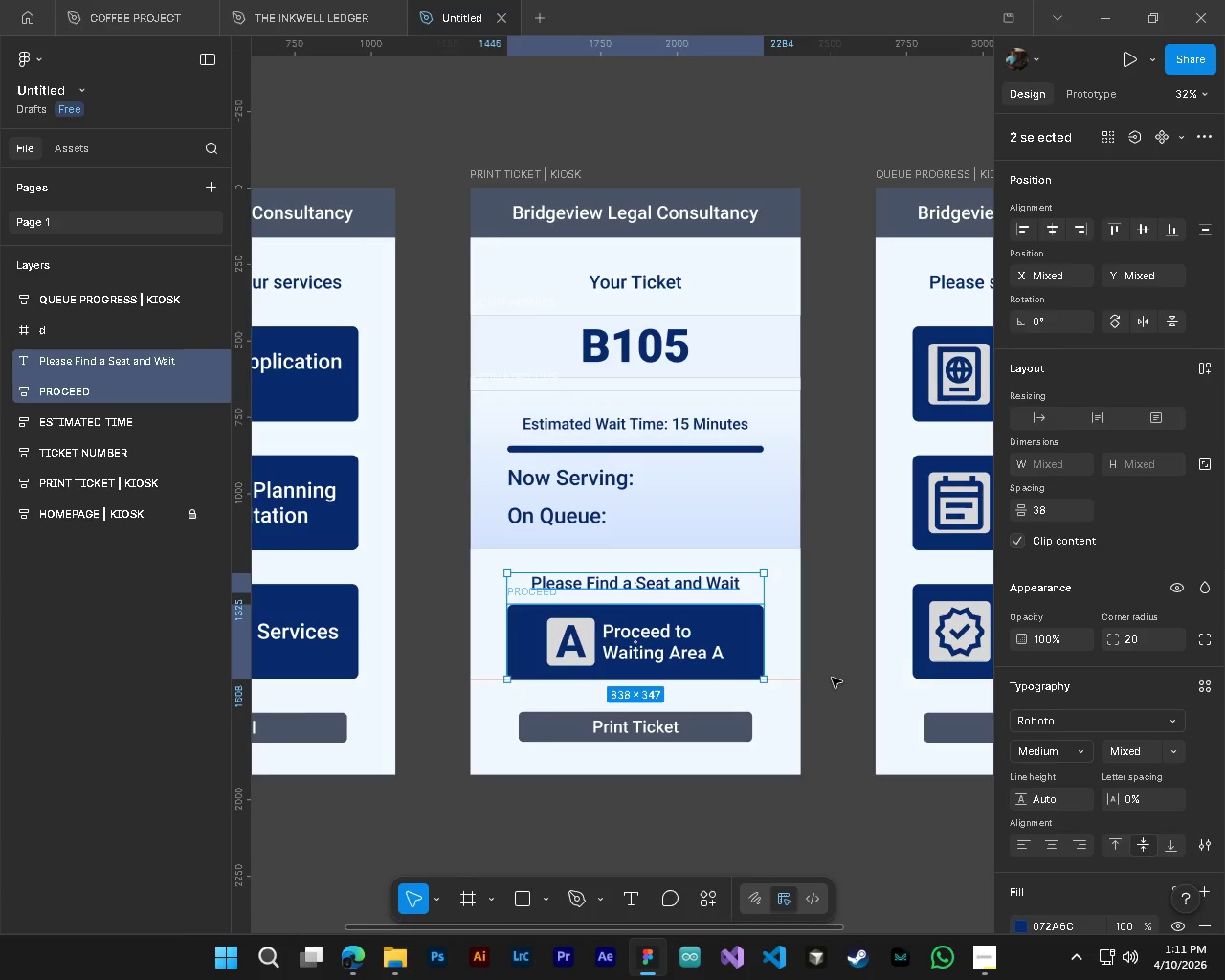 
left_click([833, 703])
 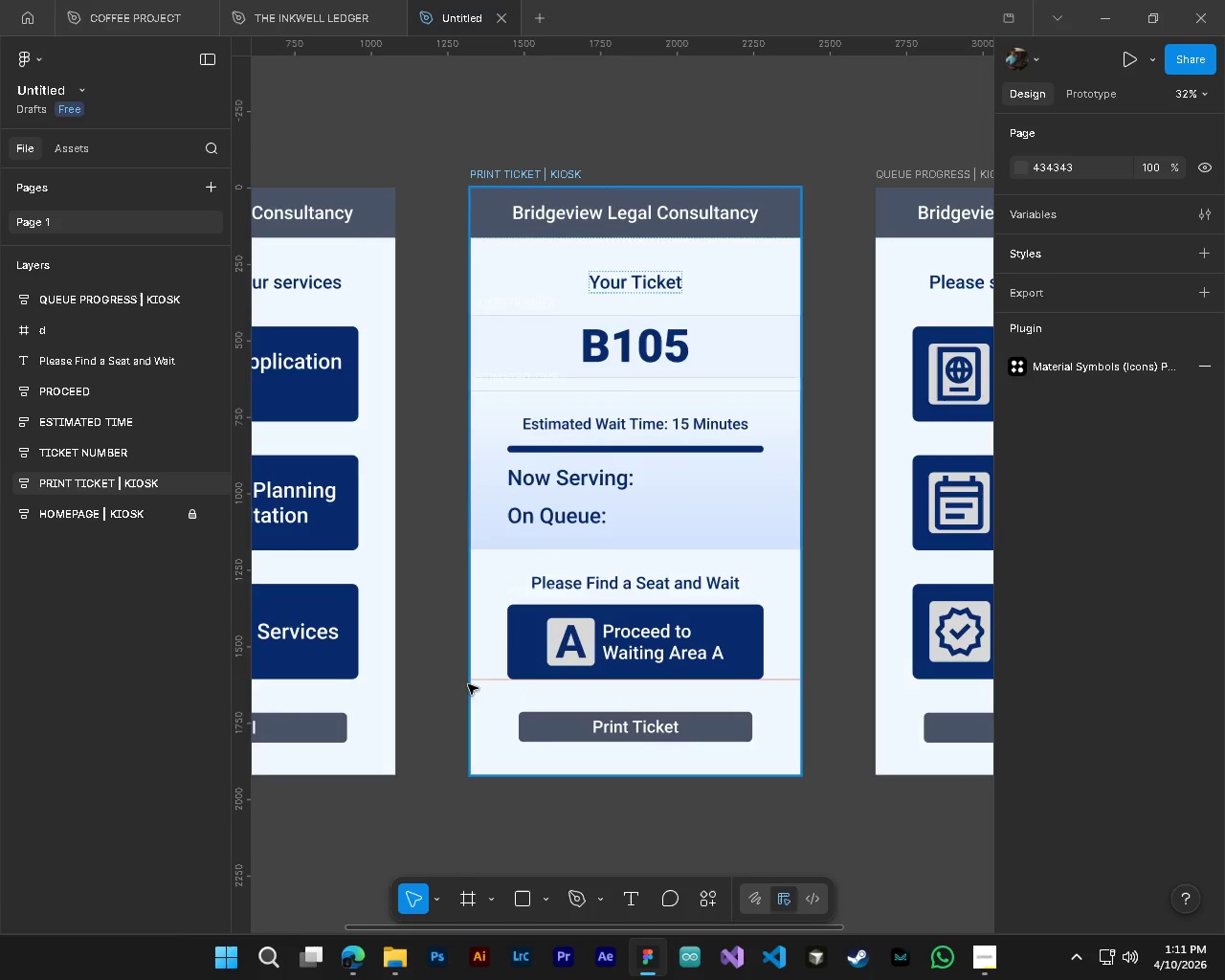 
left_click_drag(start_coordinate=[482, 680], to_coordinate=[541, 0])
 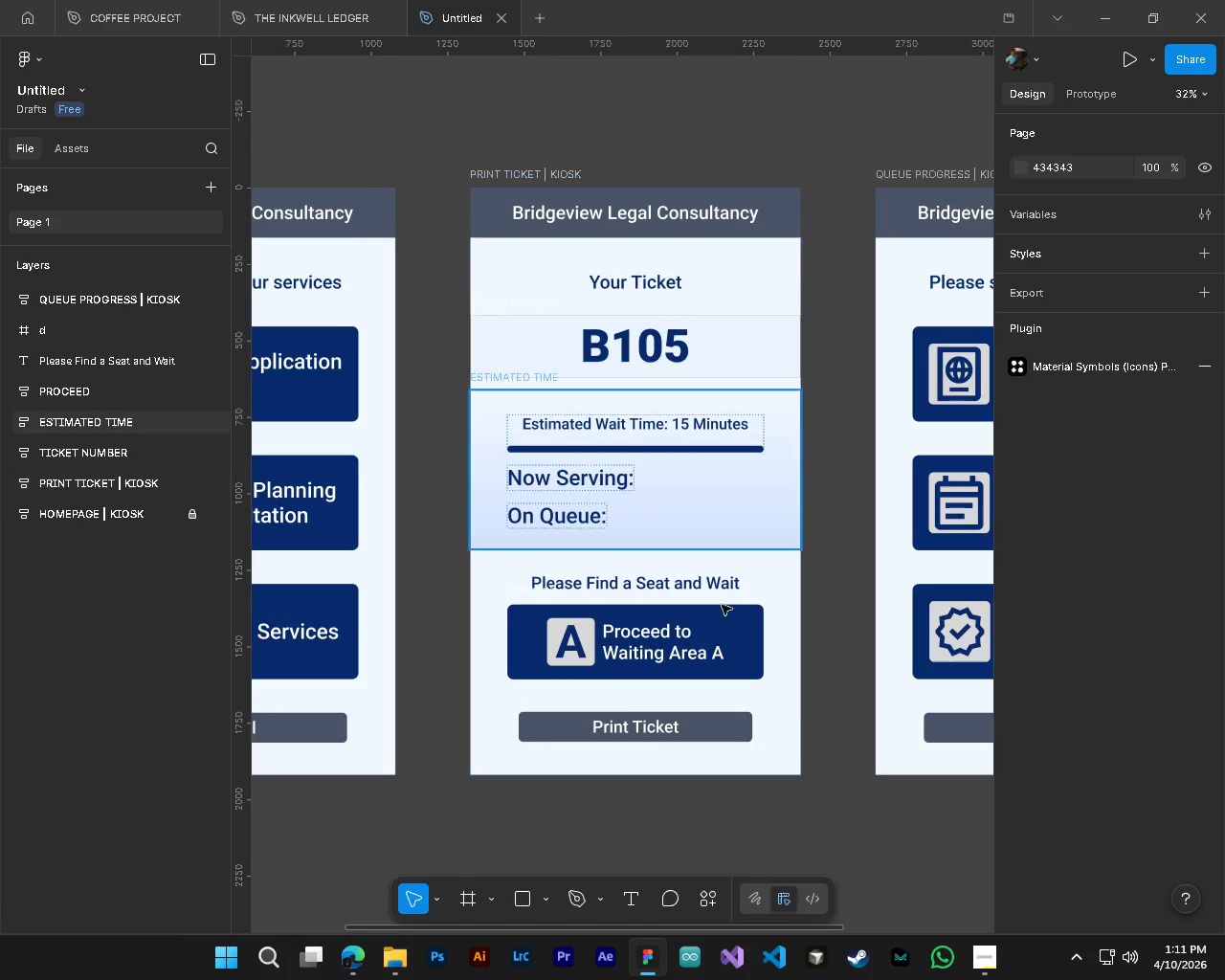 
hold_key(key=AltLeft, duration=0.38)
 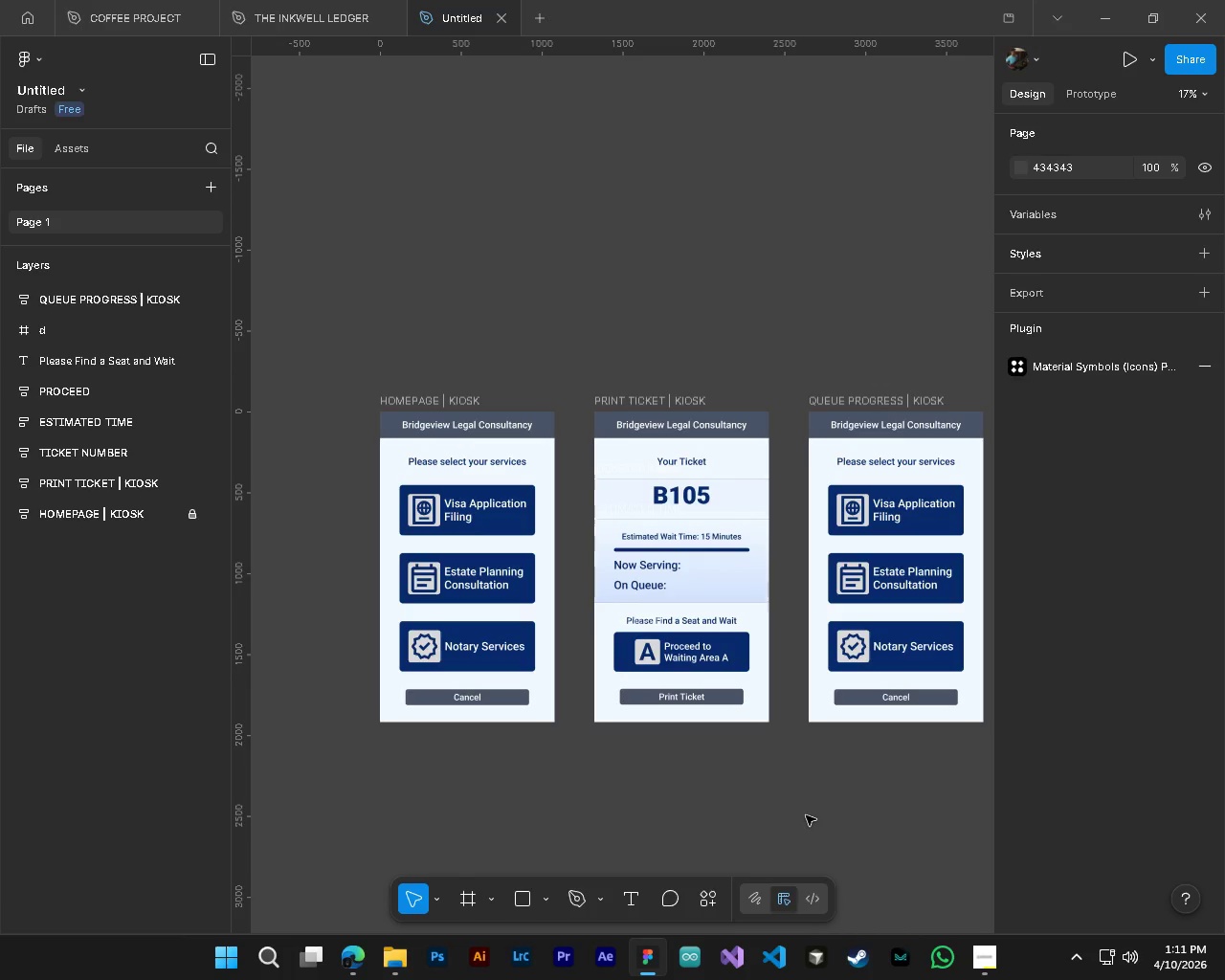 
hold_key(key=ControlLeft, duration=0.39)
 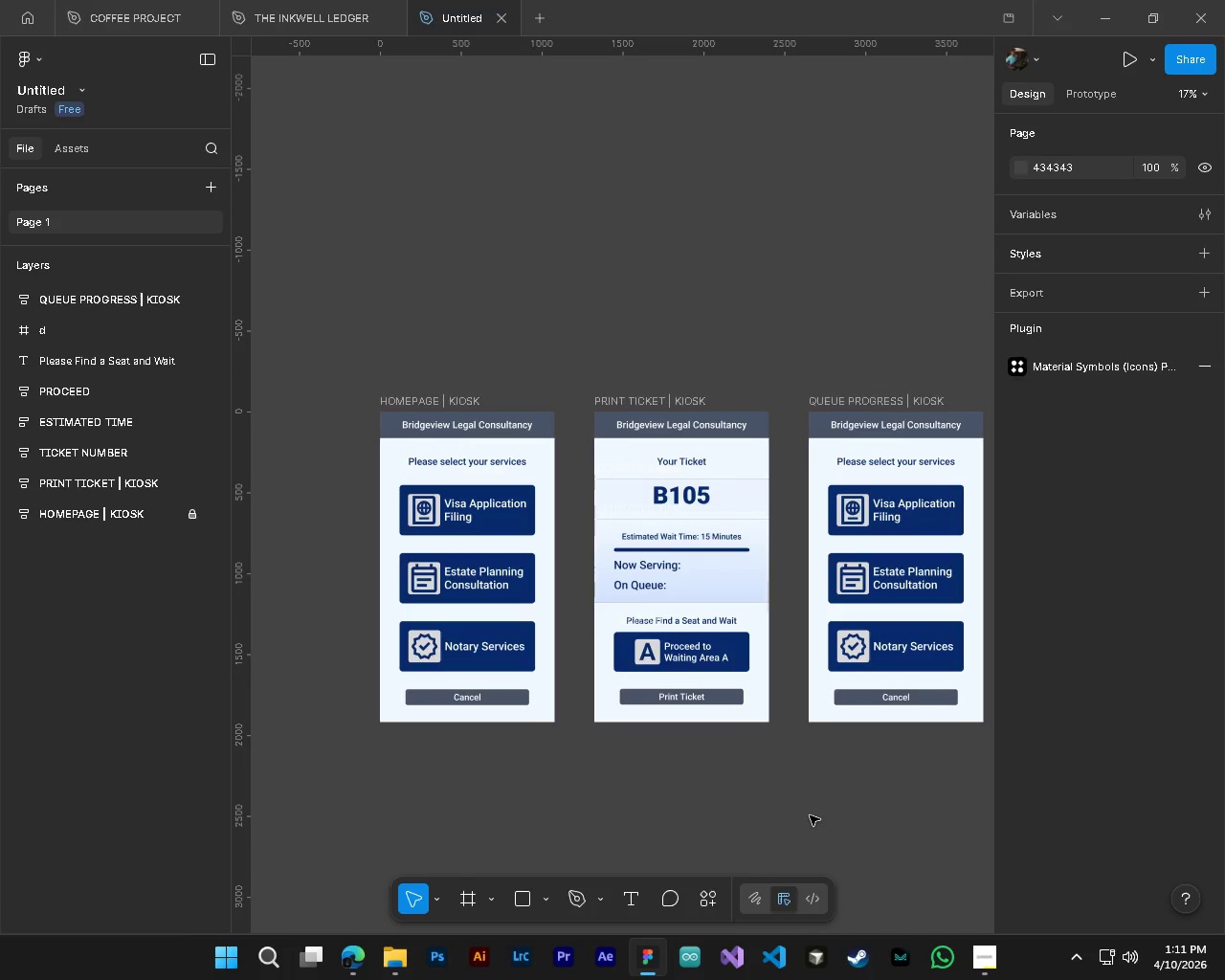 
left_click([806, 815])
 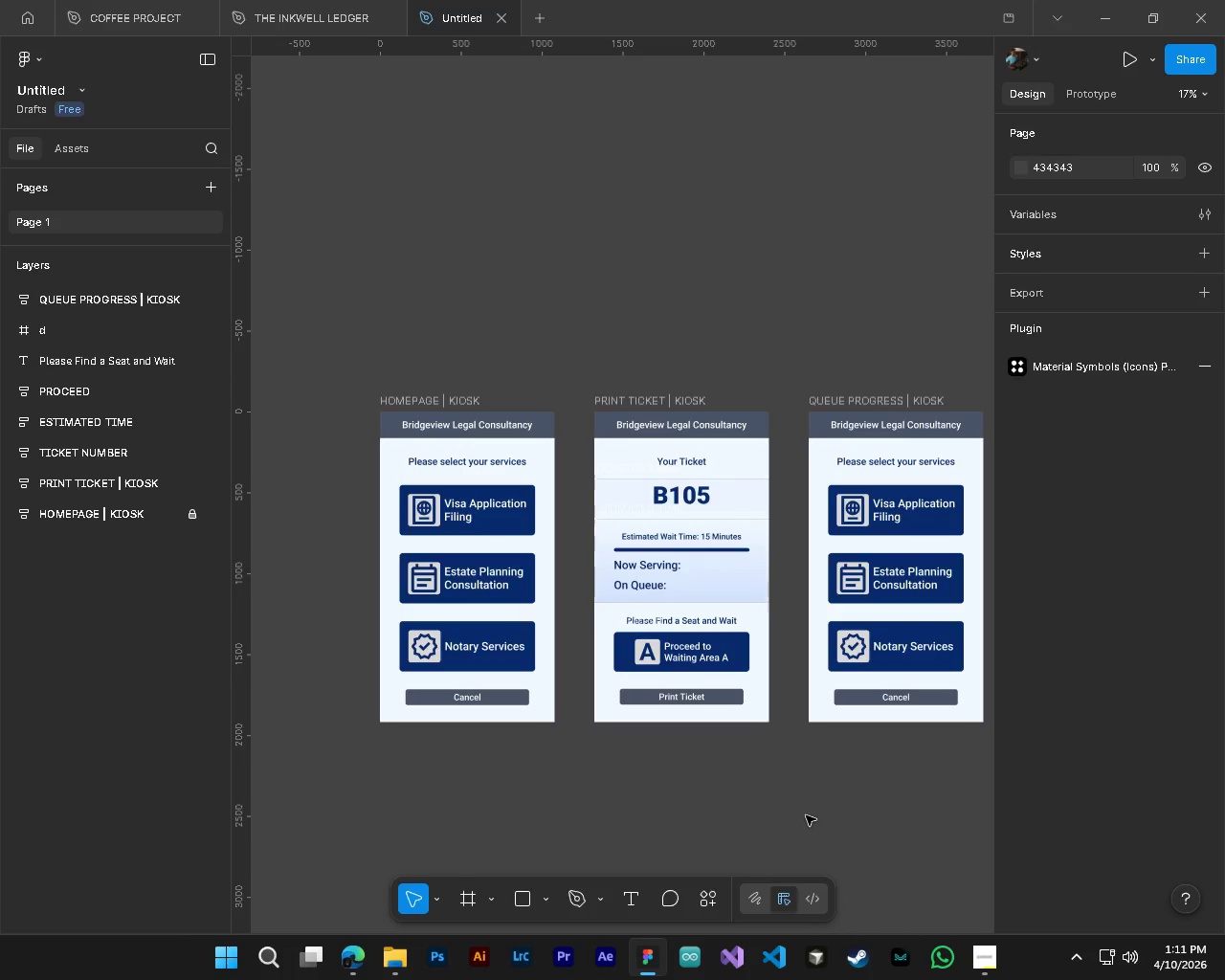 
scroll: coordinate [734, 666], scroll_direction: down, amount: 5.0
 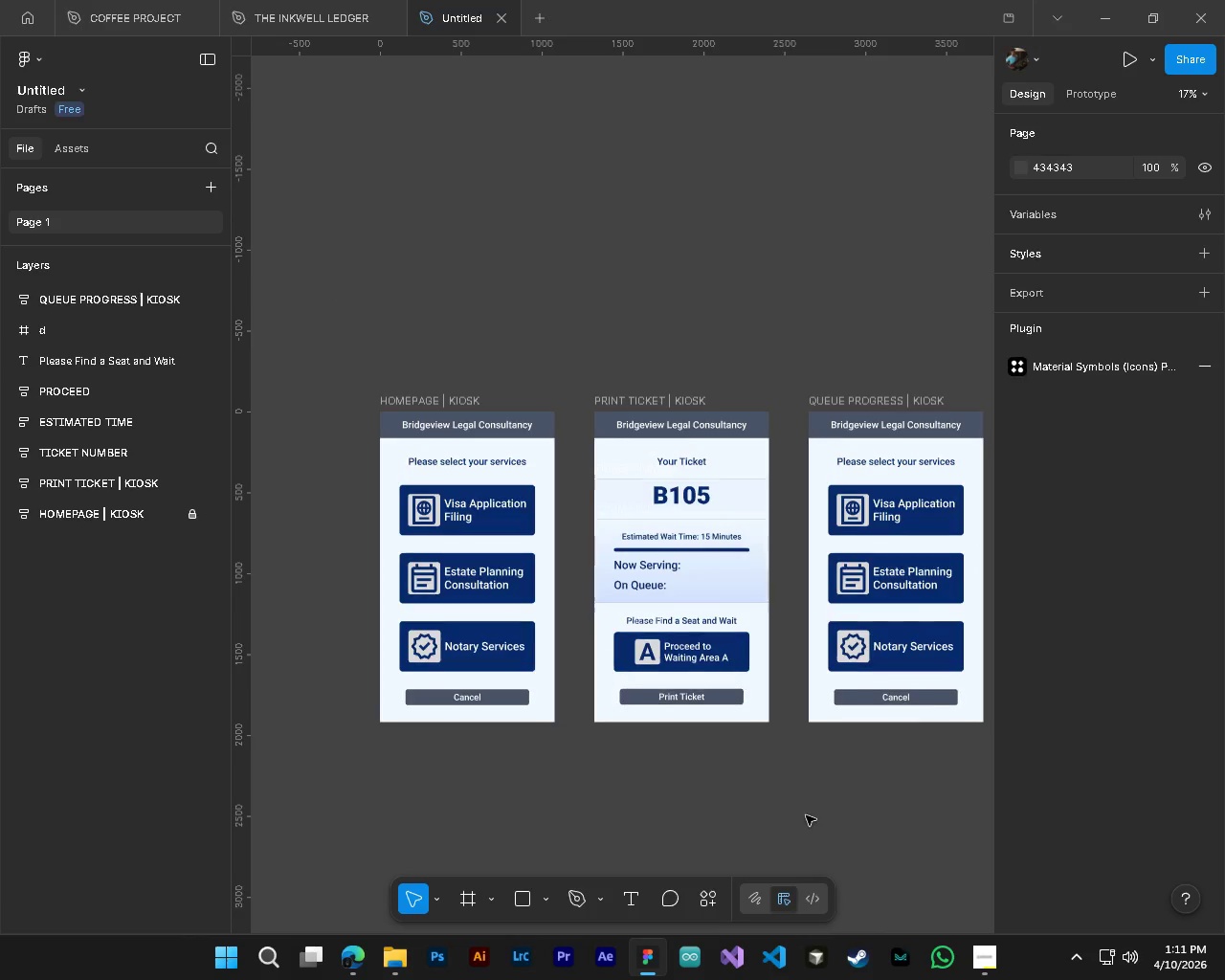 
key(Control+S)
 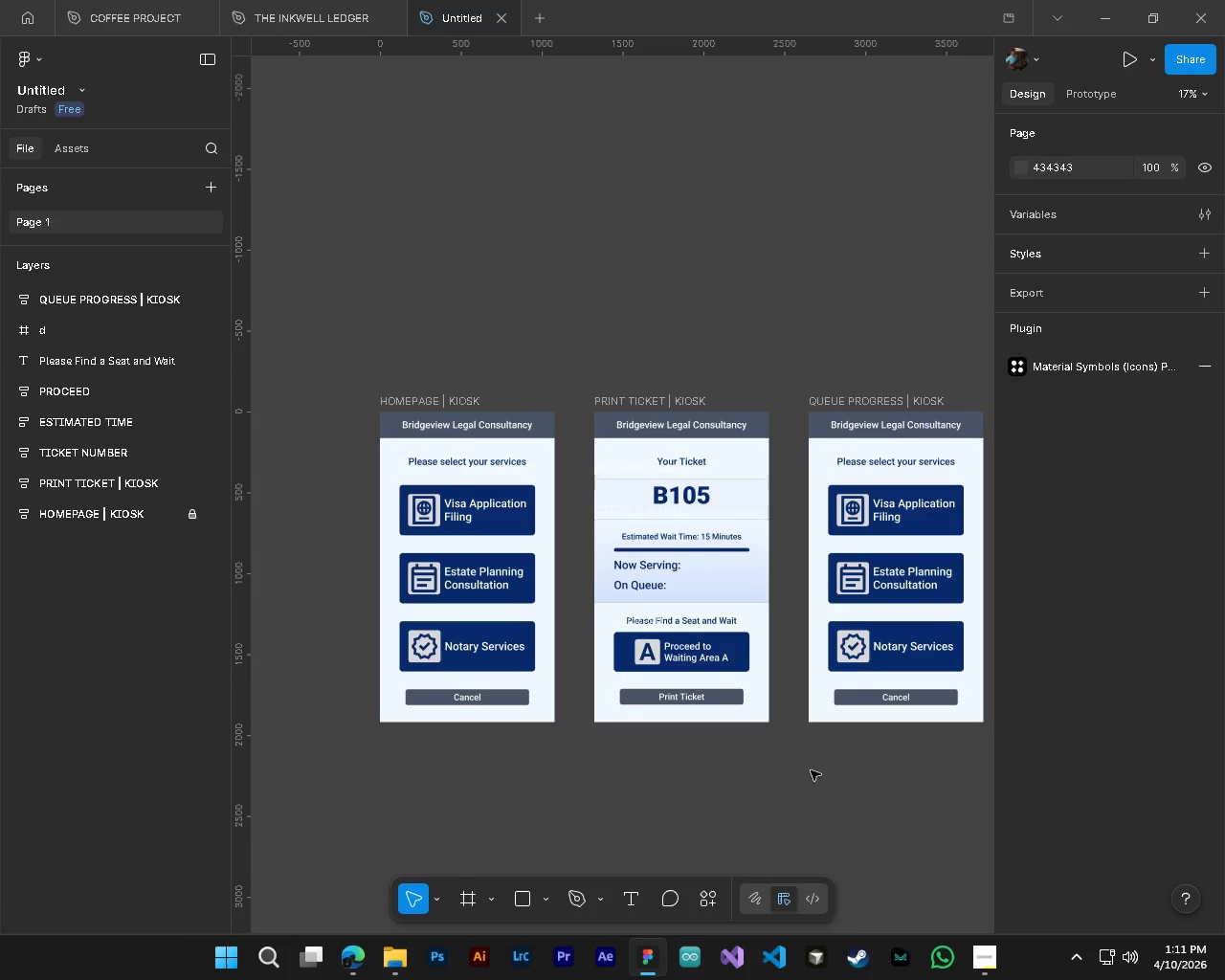 
hold_key(key=ControlLeft, duration=0.39)
hold_key(key=AltLeft, duration=0.38)
scroll: coordinate [761, 745], scroll_direction: up, amount: 4.0
 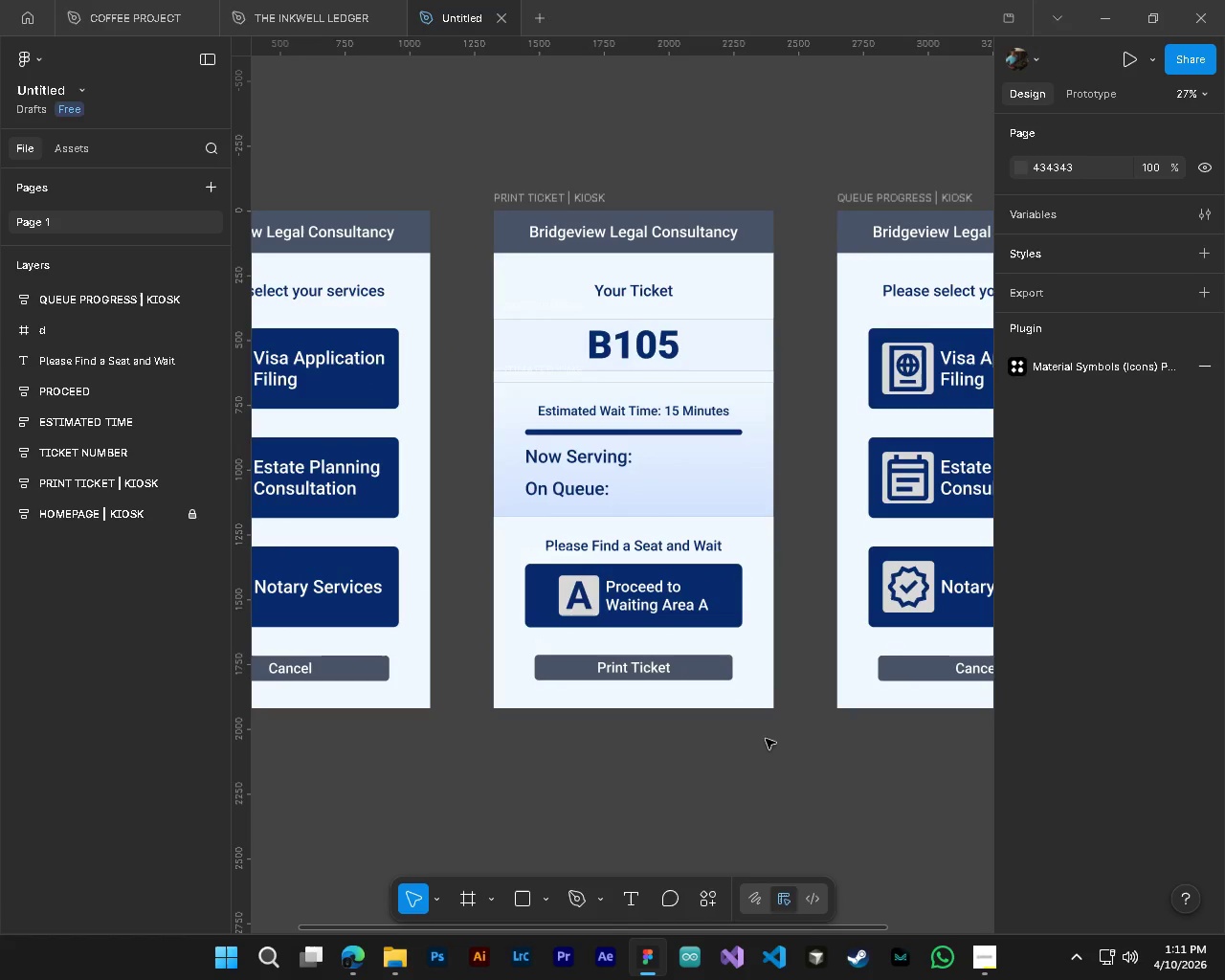 
hold_key(key=ShiftLeft, duration=0.41)
scroll: coordinate [751, 727], scroll_direction: up, amount: 3.0
 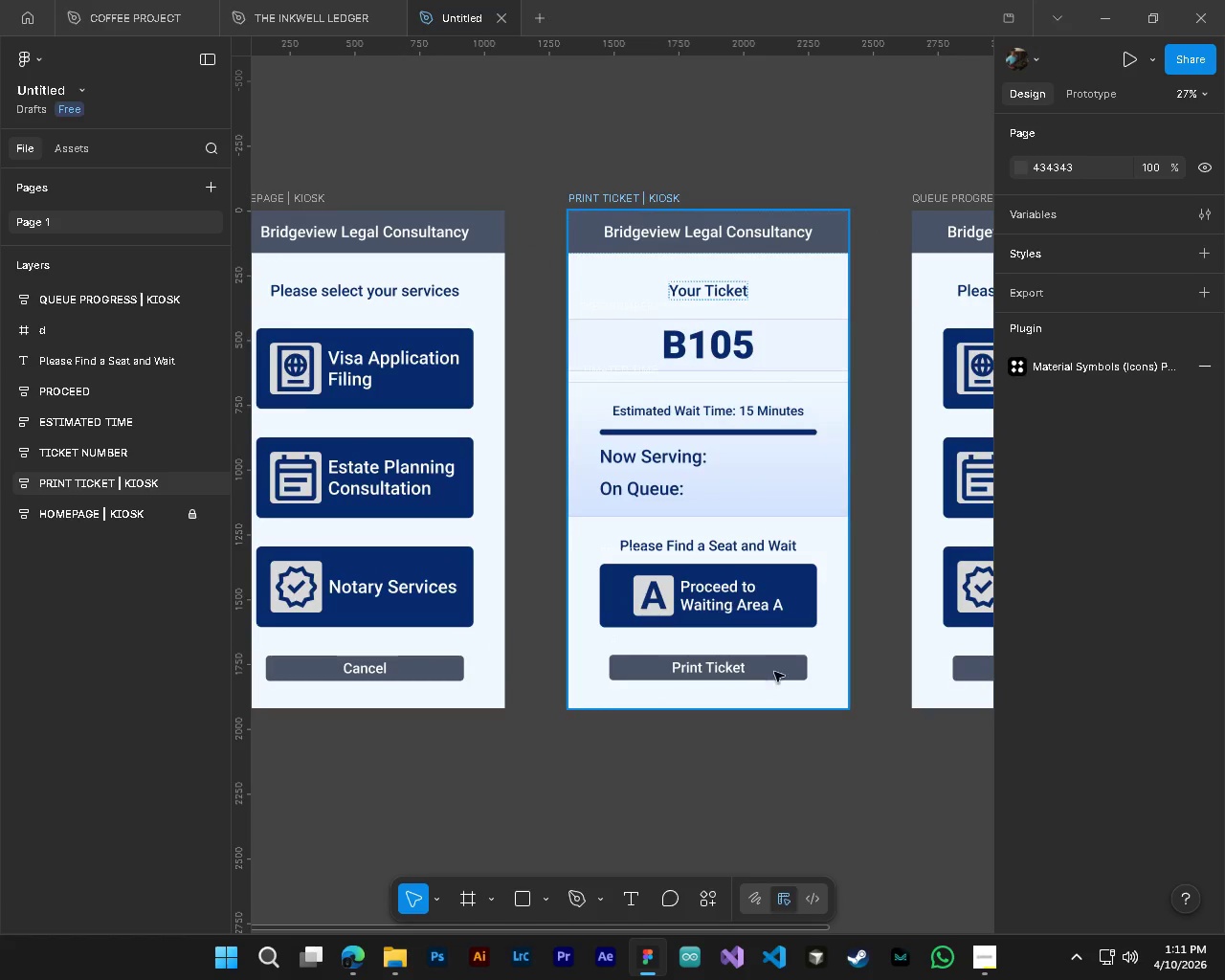 
hold_key(key=ControlLeft, duration=1.47)
 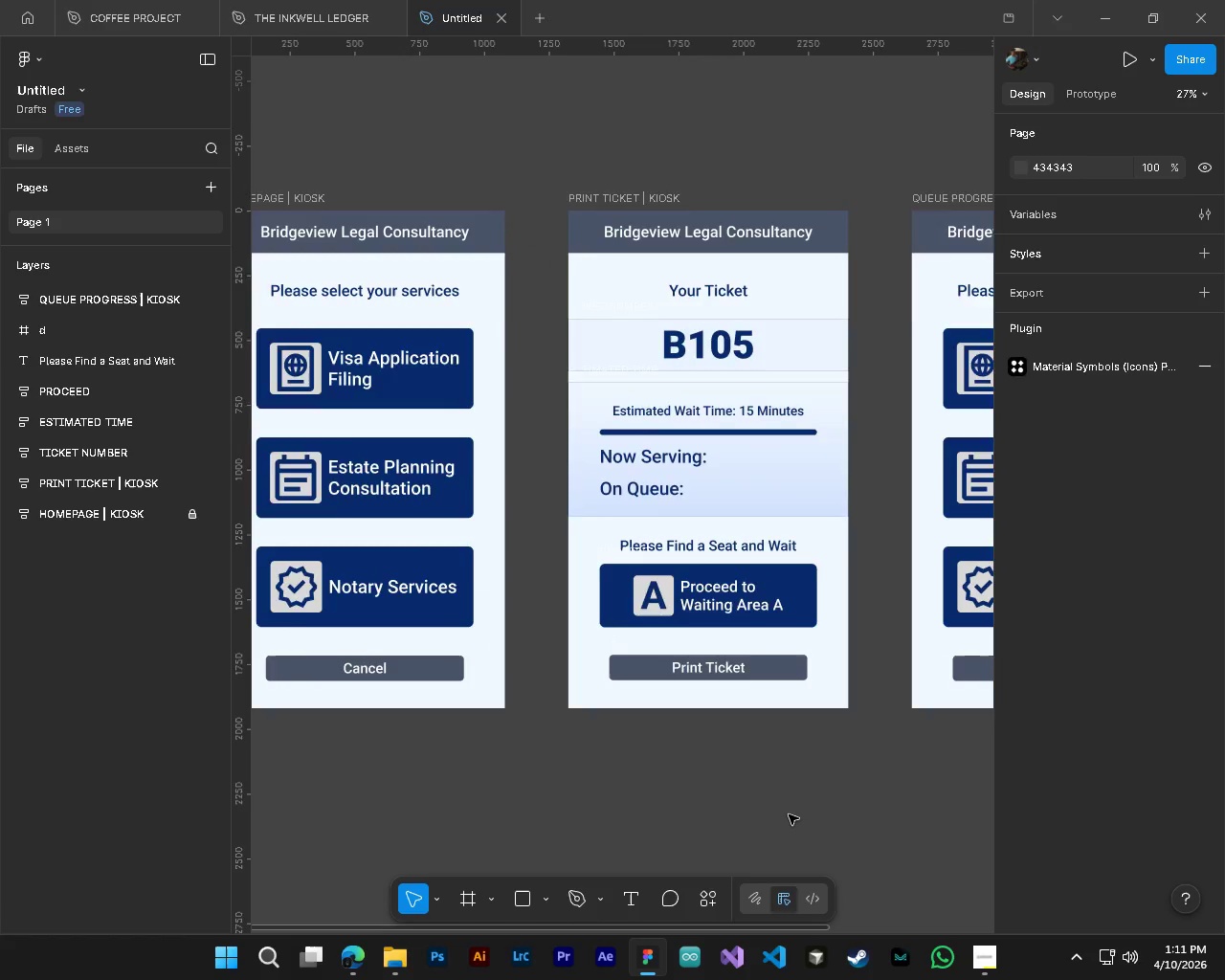 
hold_key(key=AltLeft, duration=0.41)
 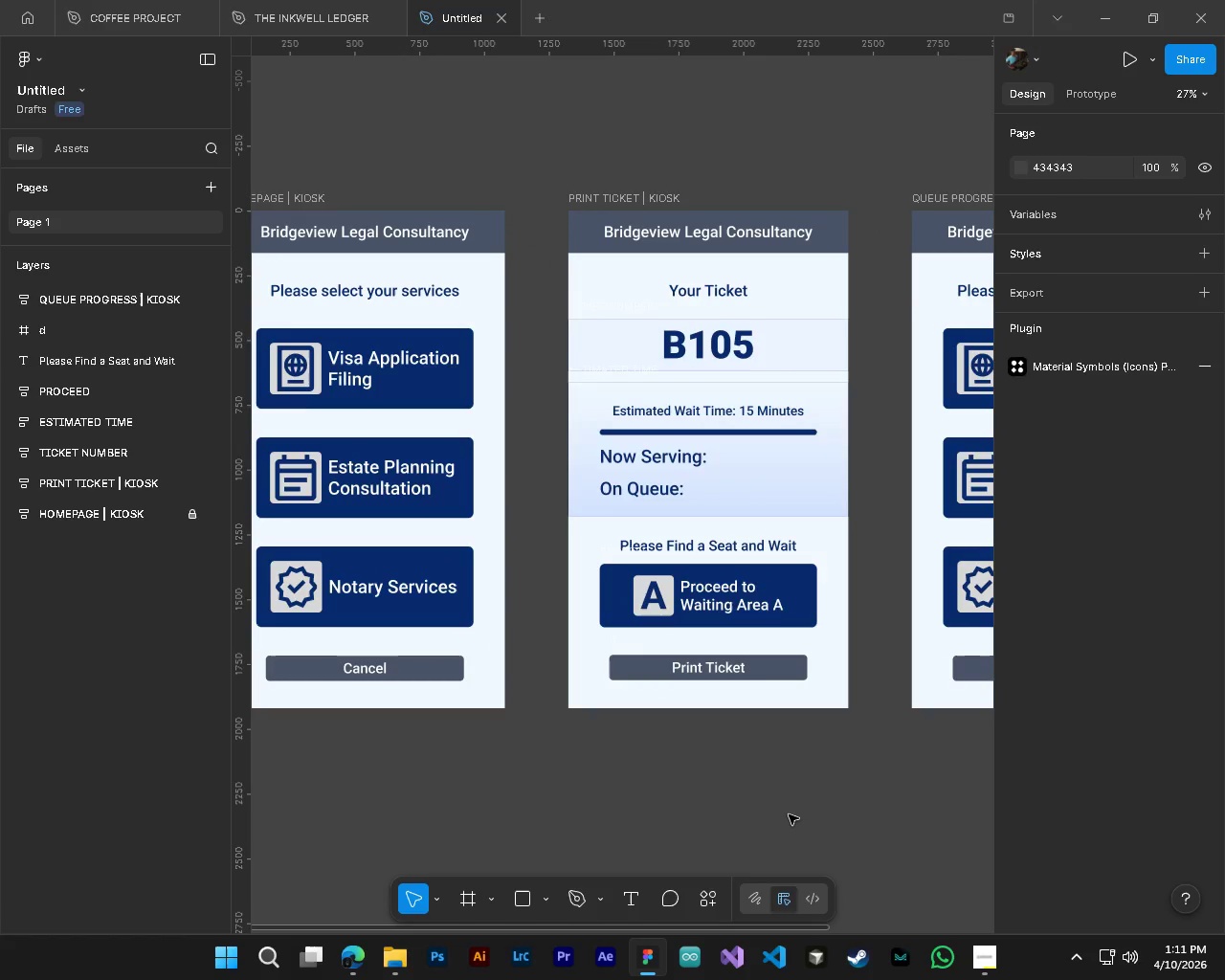 
hold_key(key=ControlLeft, duration=0.48)
hold_key(key=AltLeft, duration=0.45)
scroll: coordinate [789, 814], scroll_direction: down, amount: 4.0
 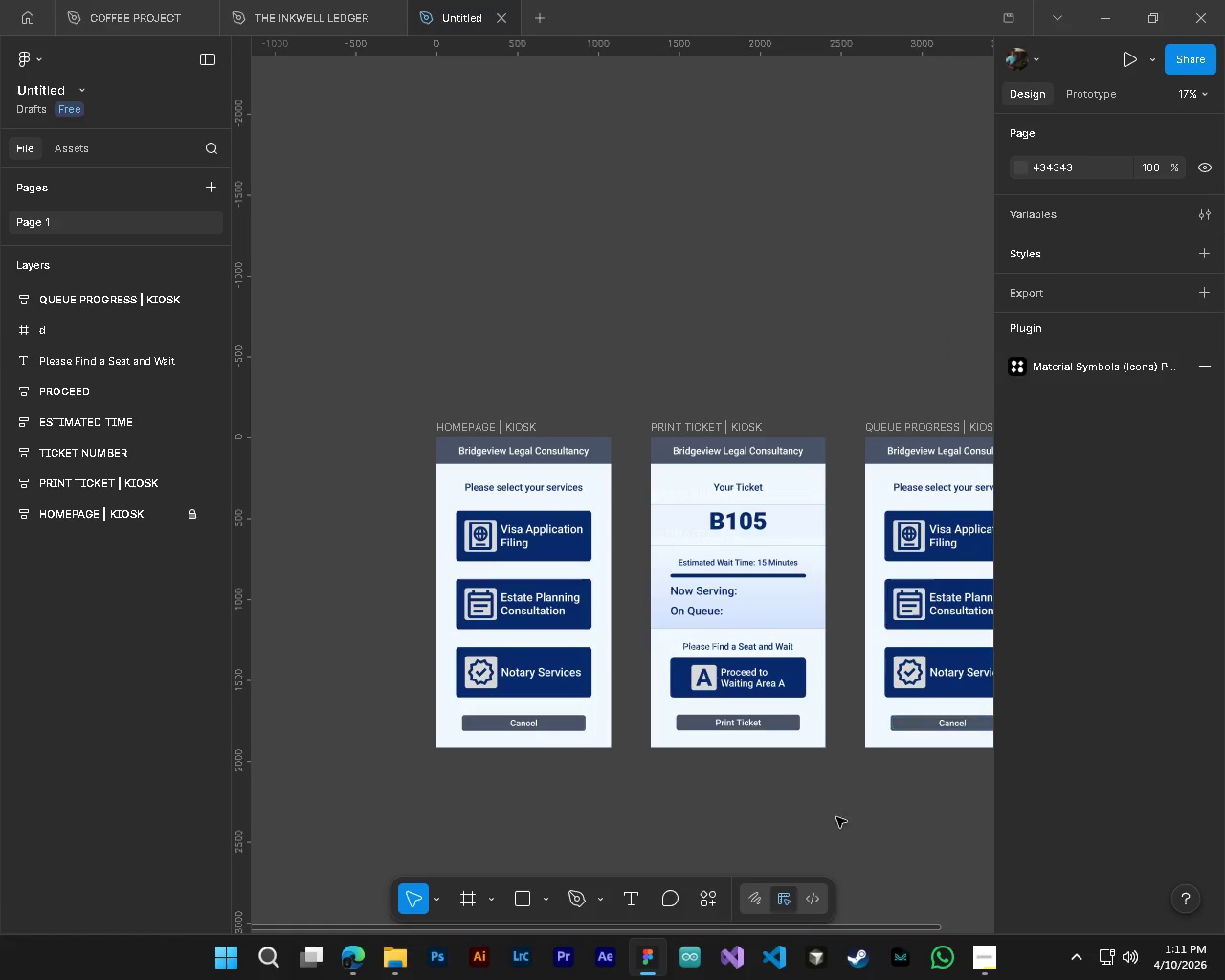 
hold_key(key=AltLeft, duration=0.53)
hold_key(key=ControlLeft, duration=0.52)
scroll: coordinate [763, 572], scroll_direction: up, amount: 4.0
 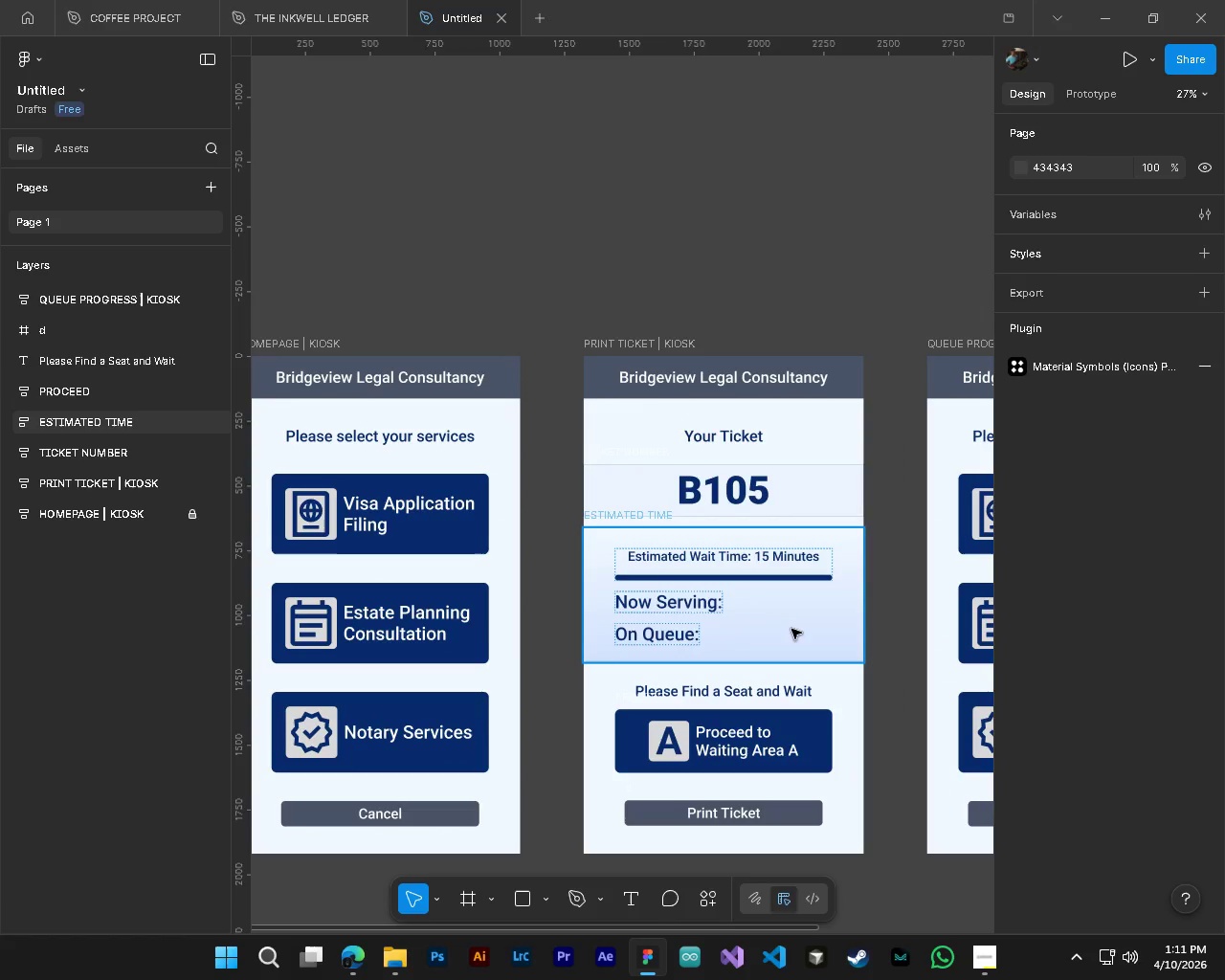 
hold_key(key=ControlLeft, duration=0.55)
hold_key(key=AltLeft, duration=0.52)
scroll: coordinate [791, 629], scroll_direction: up, amount: 4.0
 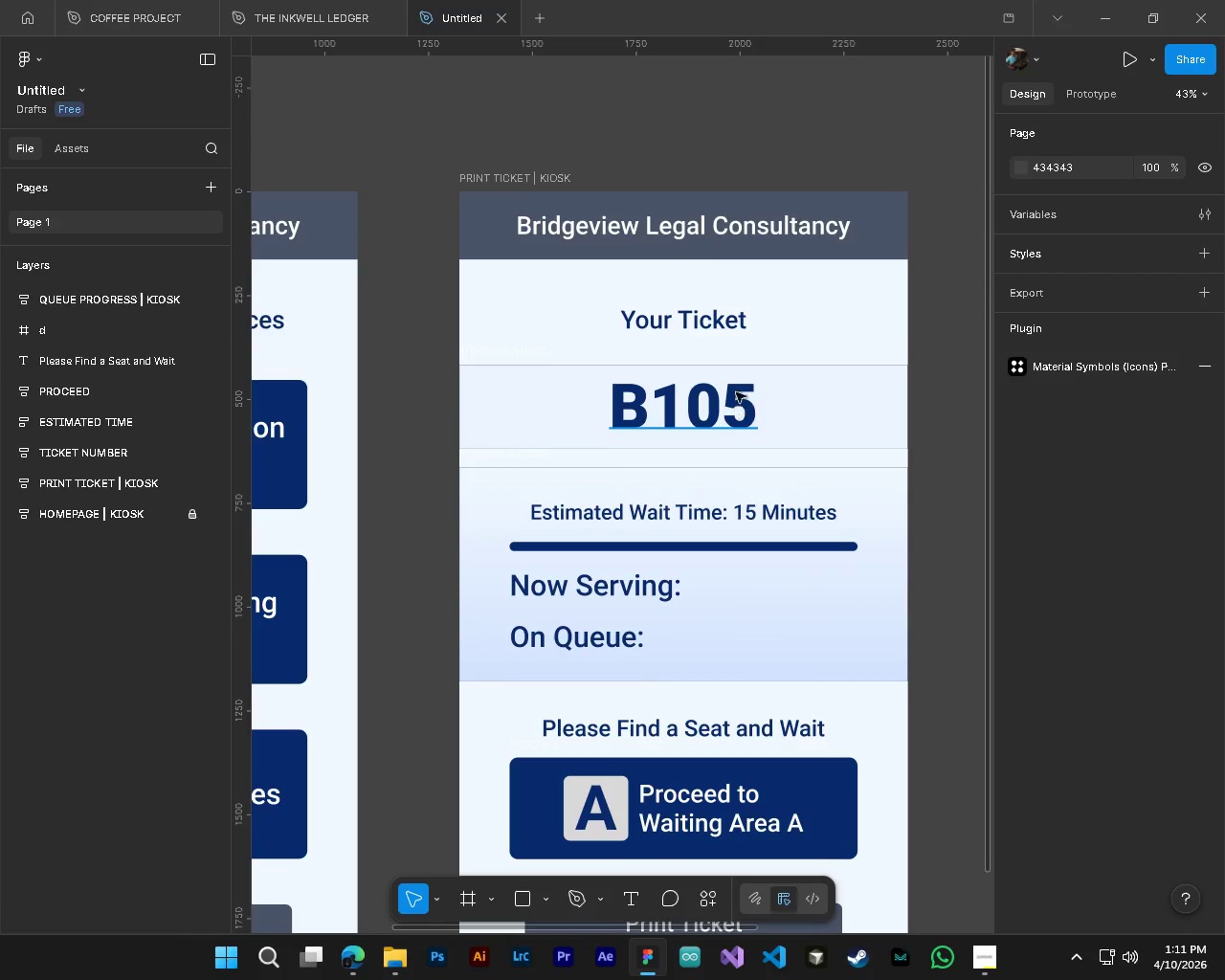 
hold_key(key=ControlLeft, duration=0.38)
 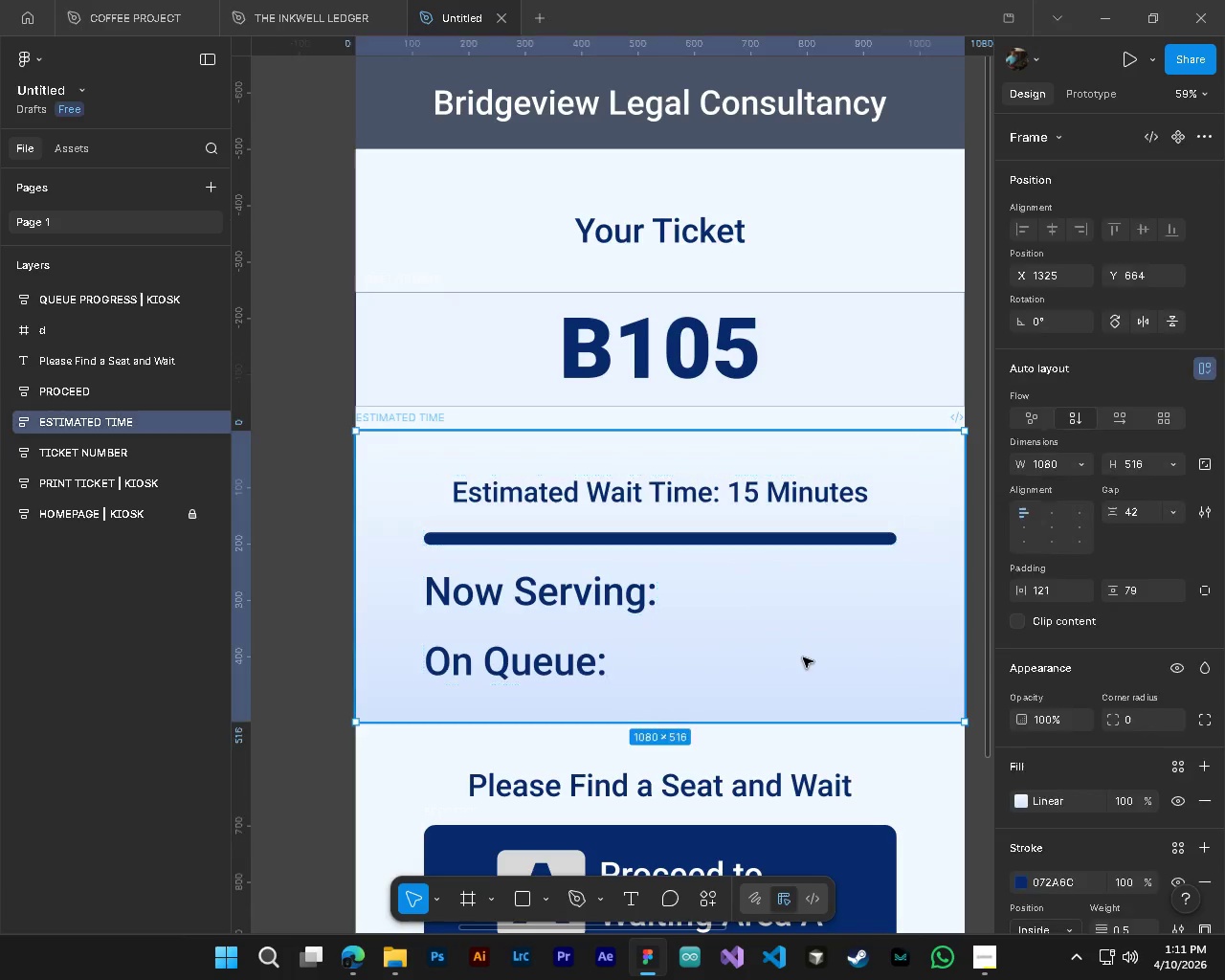 
hold_key(key=AltLeft, duration=0.31)
 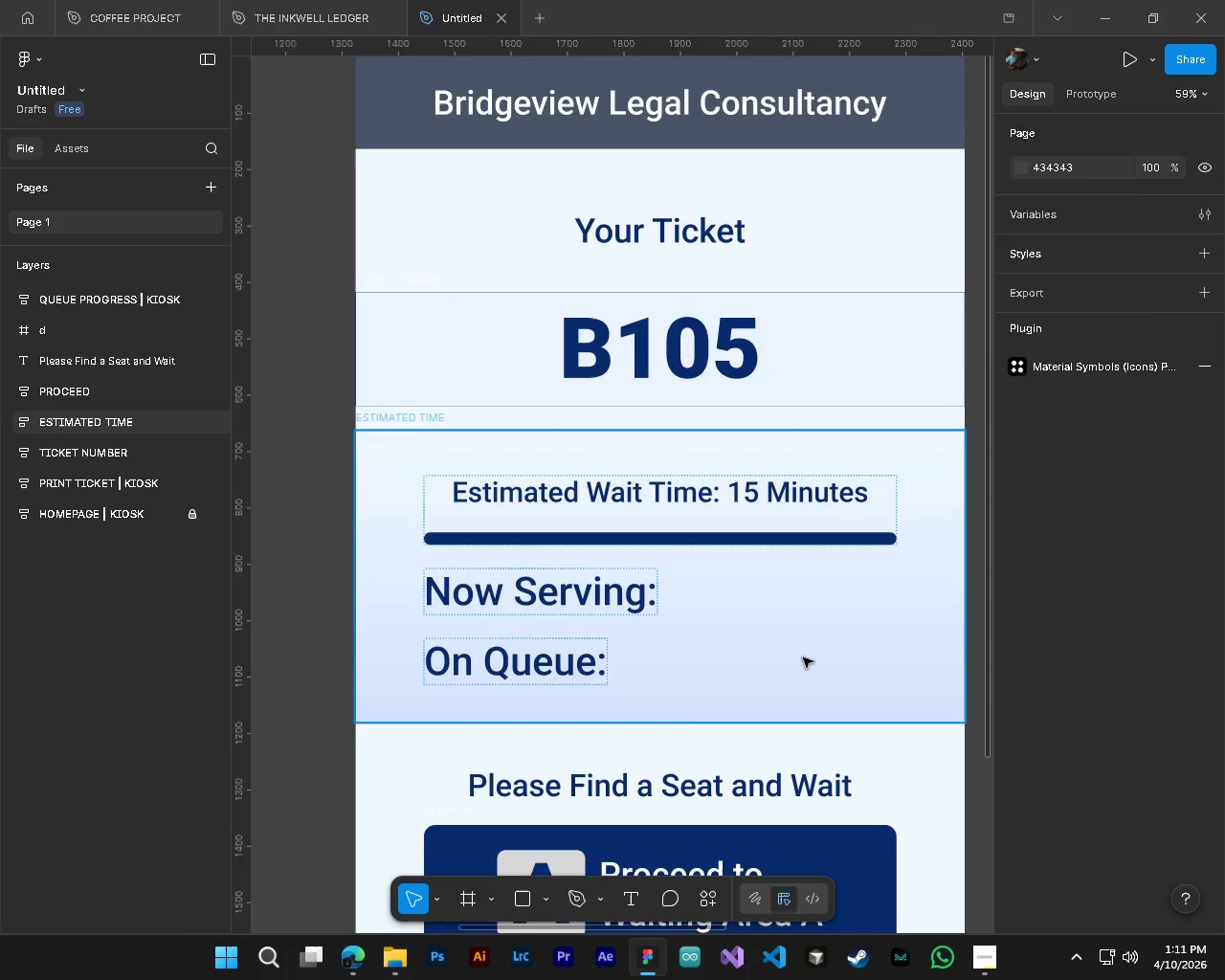 
left_click([803, 657])
 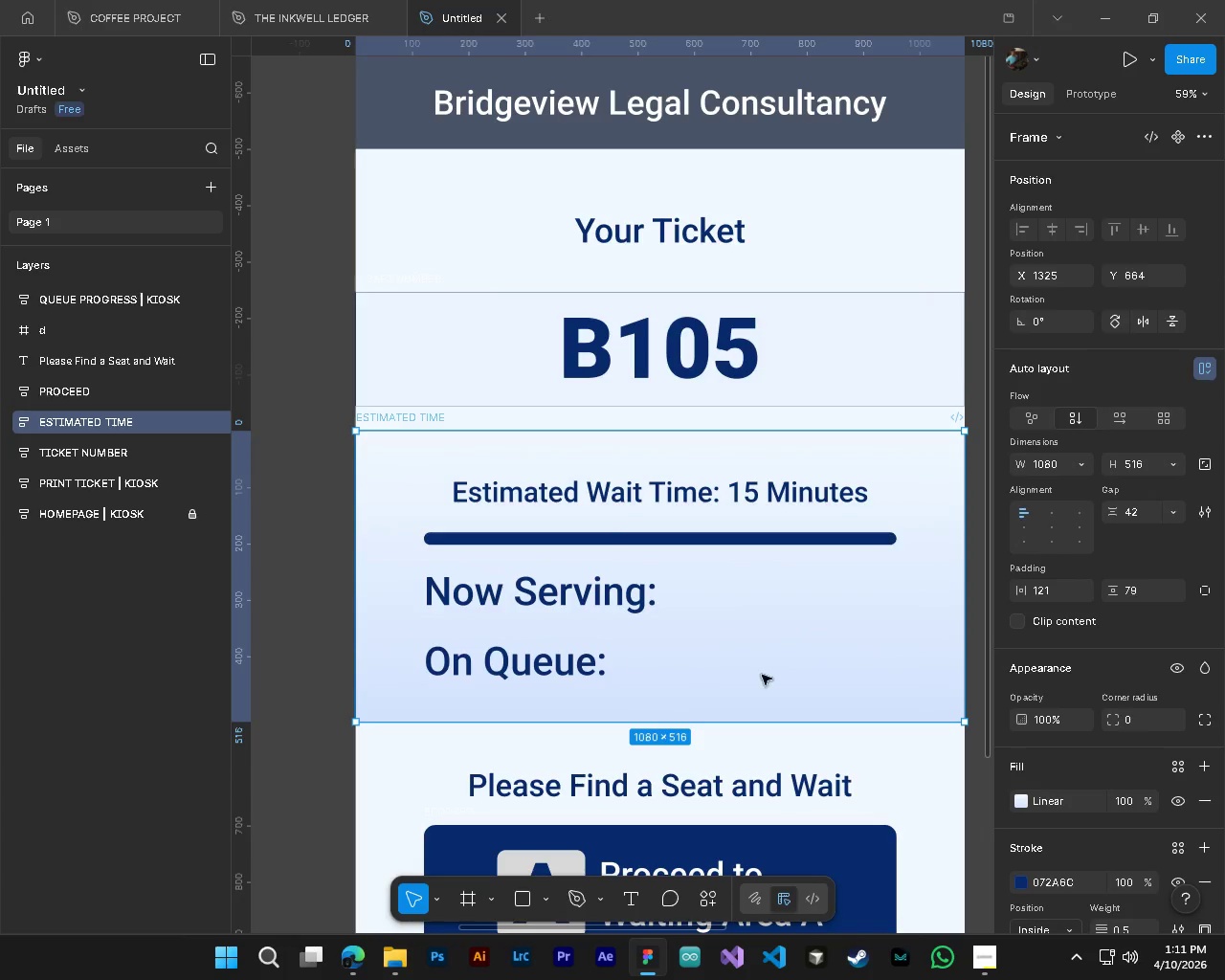 
scroll: coordinate [749, 568], scroll_direction: up, amount: 3.0
 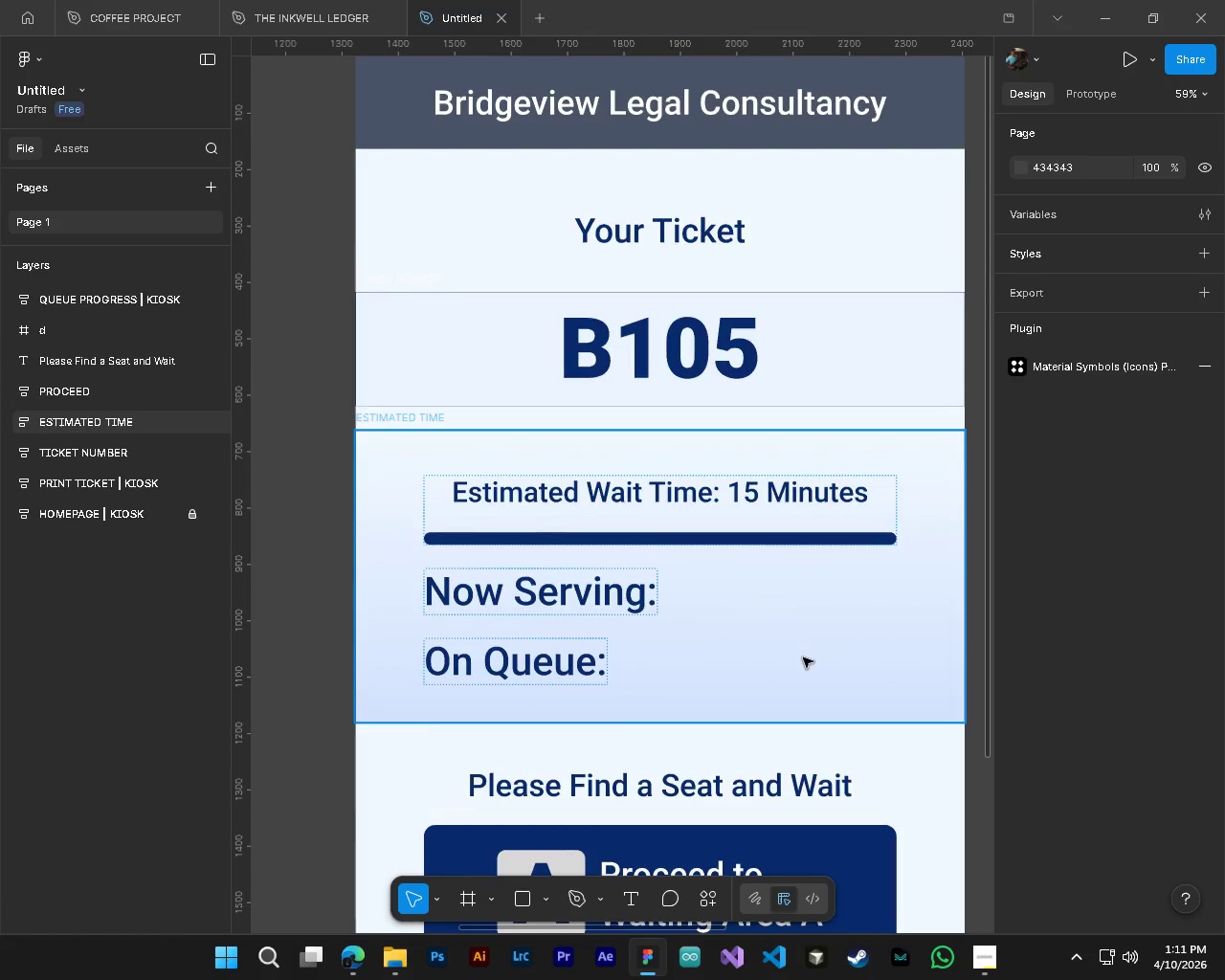 
left_click_drag(start_coordinate=[766, 675], to_coordinate=[766, 665])
 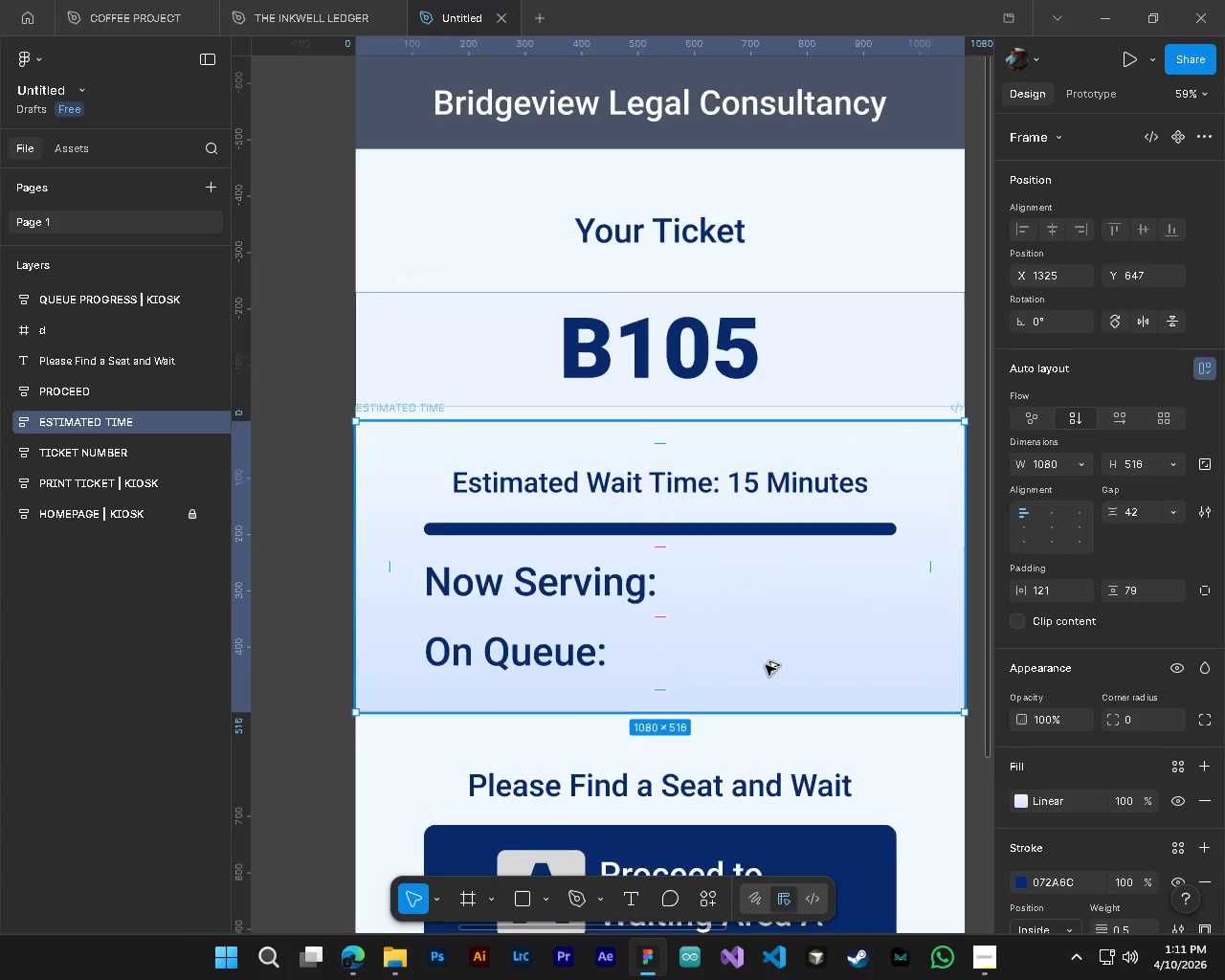 
hold_key(key=ControlLeft, duration=0.61)
hold_key(key=AltLeft, duration=0.58)
scroll: coordinate [772, 692], scroll_direction: down, amount: 8.0
 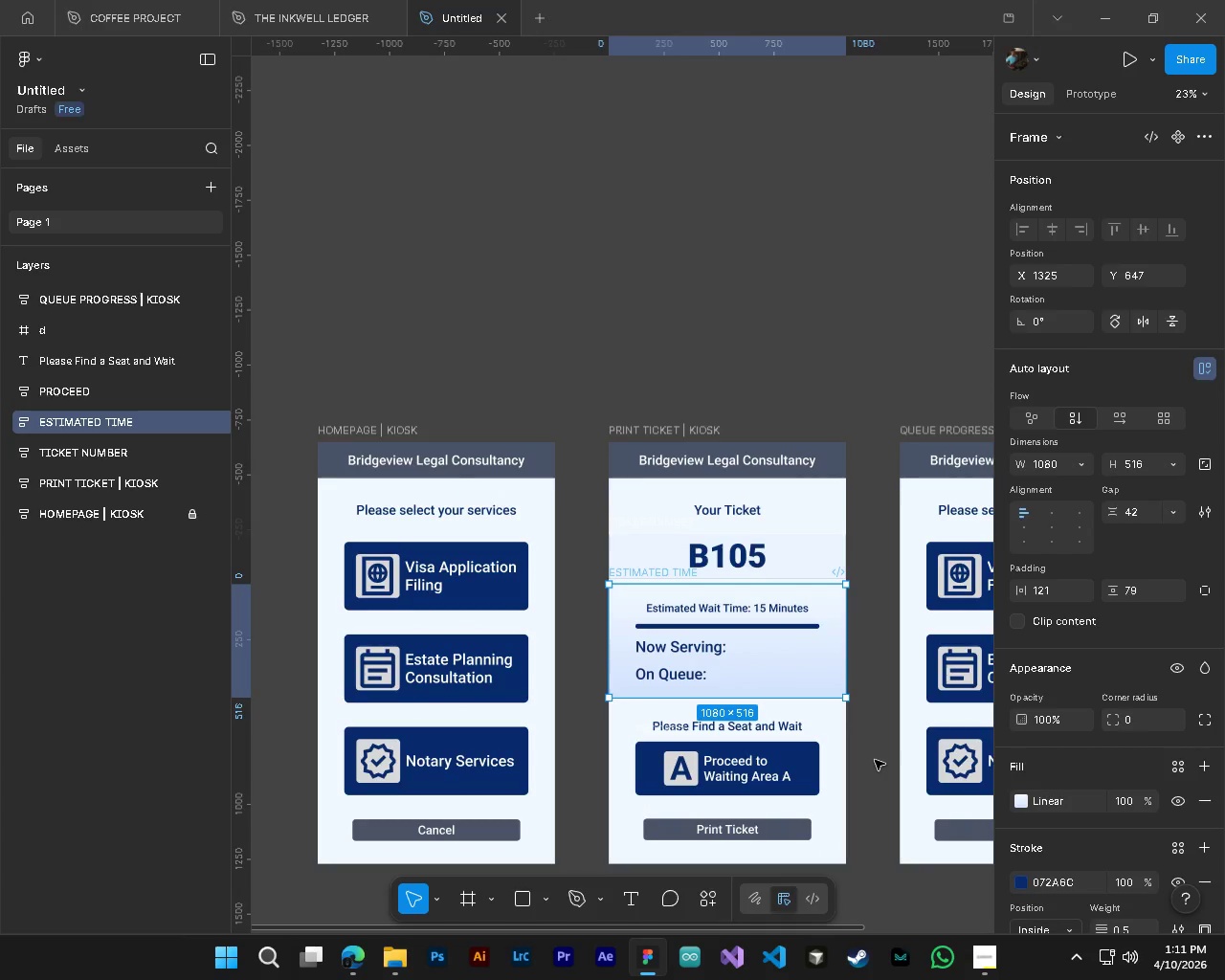 
left_click([875, 760])
 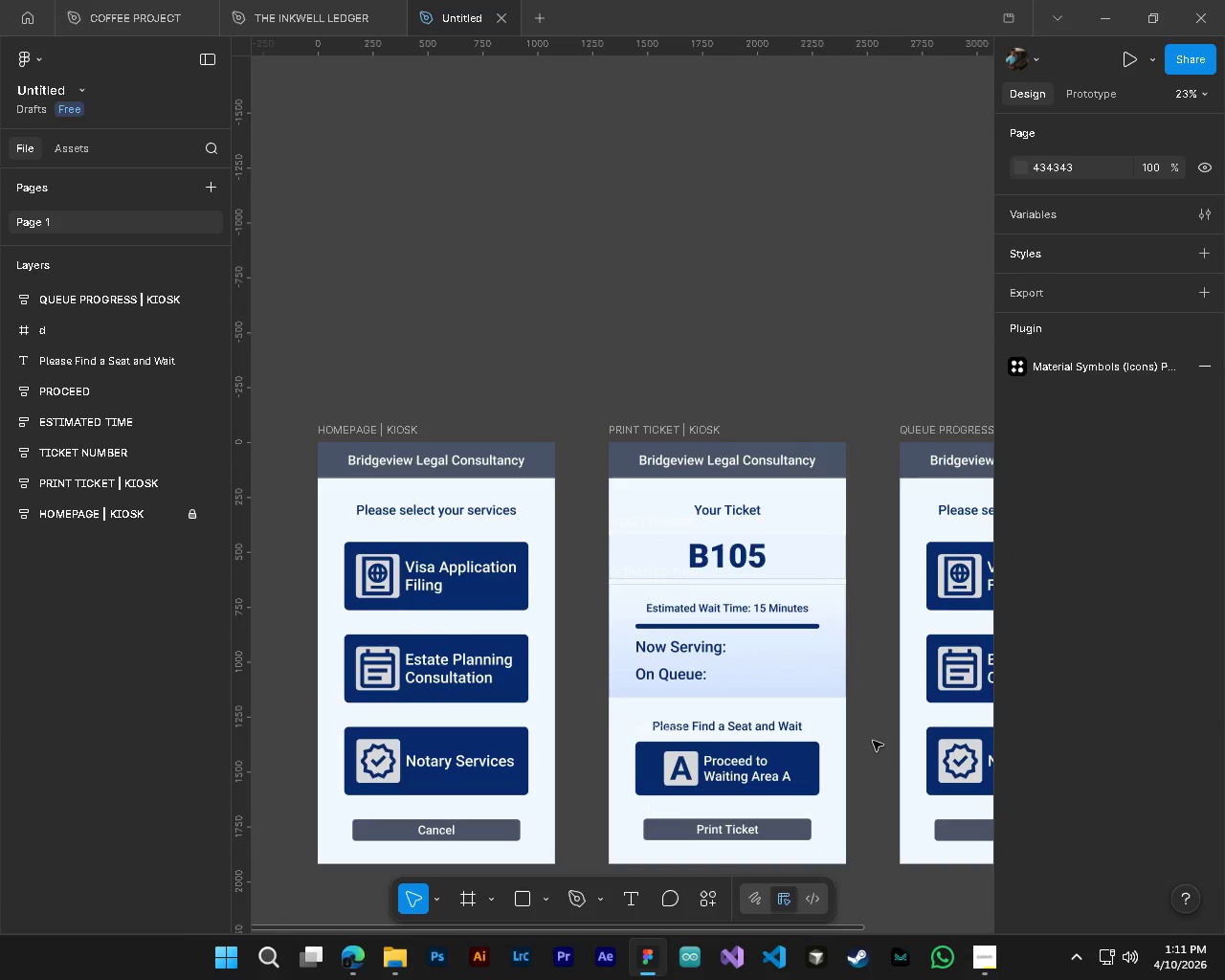 
scroll: coordinate [860, 740], scroll_direction: down, amount: 2.0
 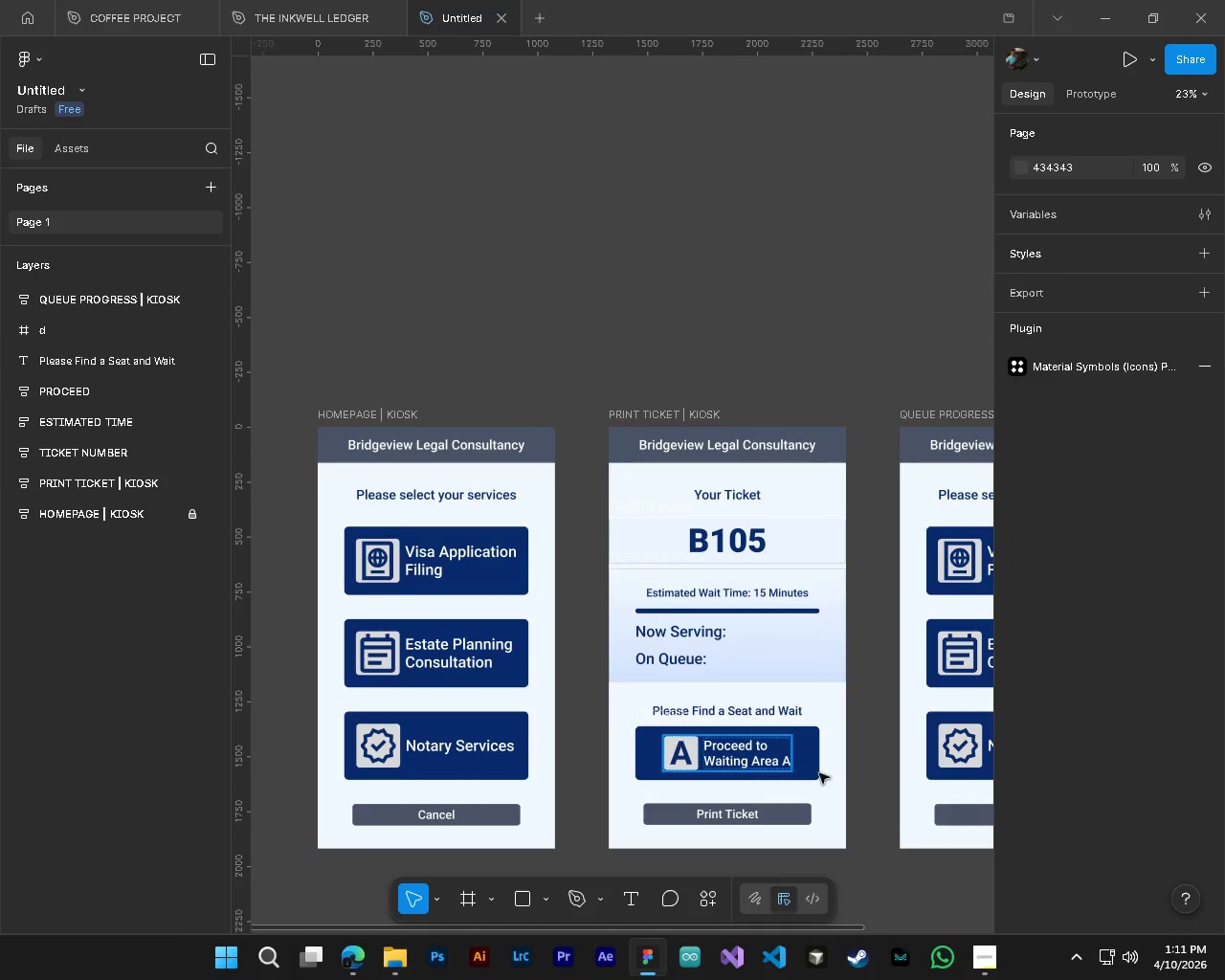 
hold_key(key=ShiftLeft, duration=0.33)
 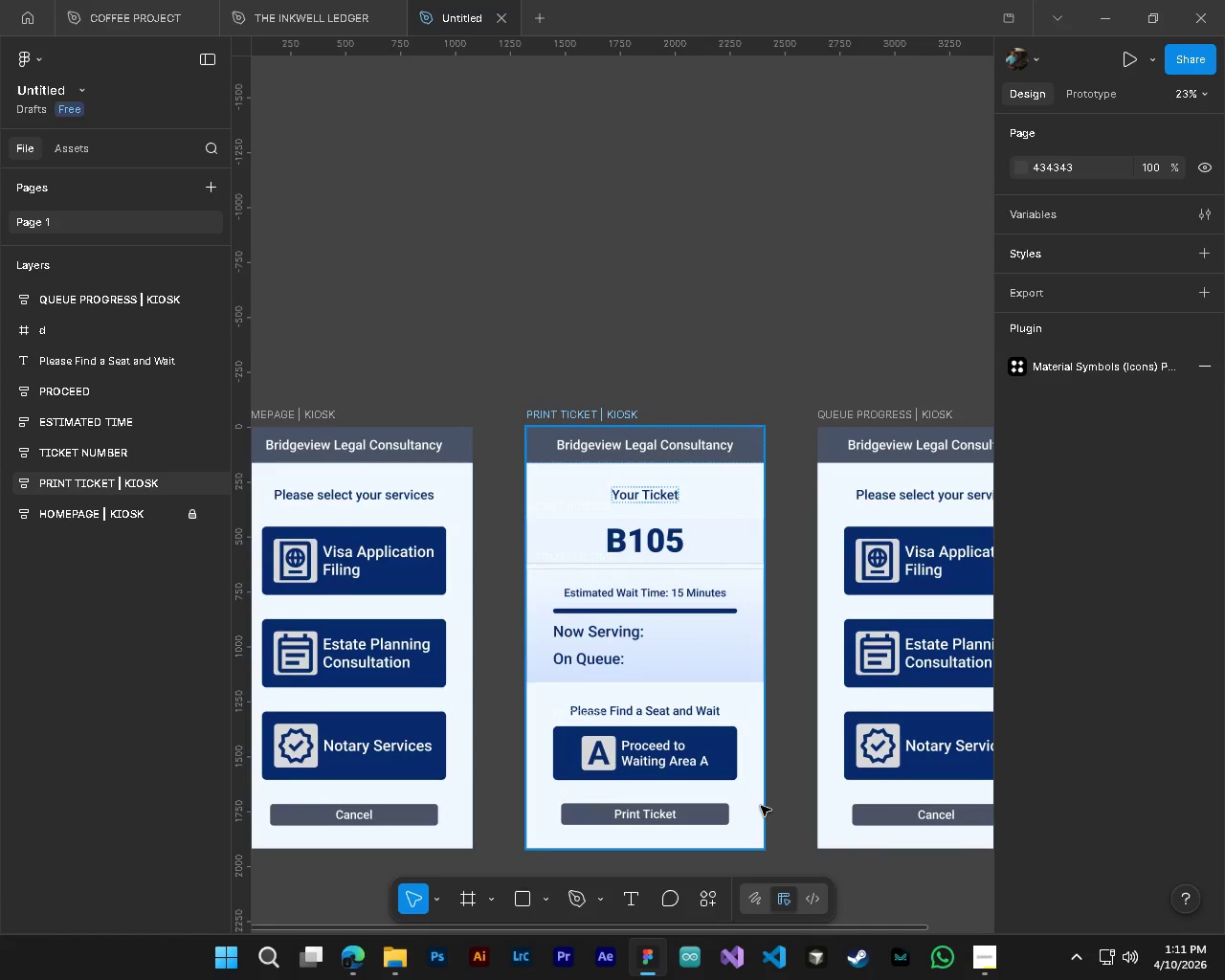 
key(Control+S)
 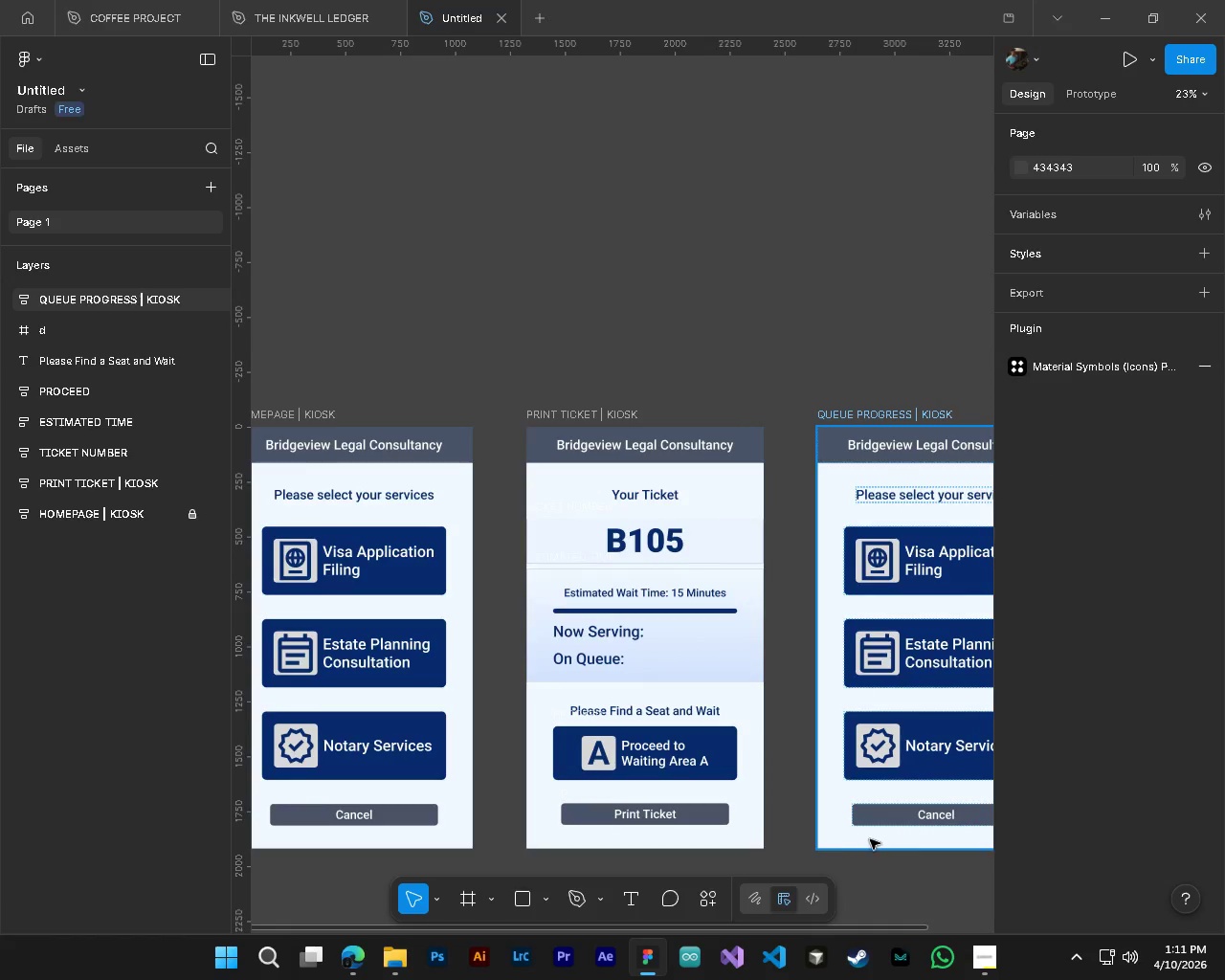 
scroll: coordinate [789, 744], scroll_direction: down, amount: 4.0
 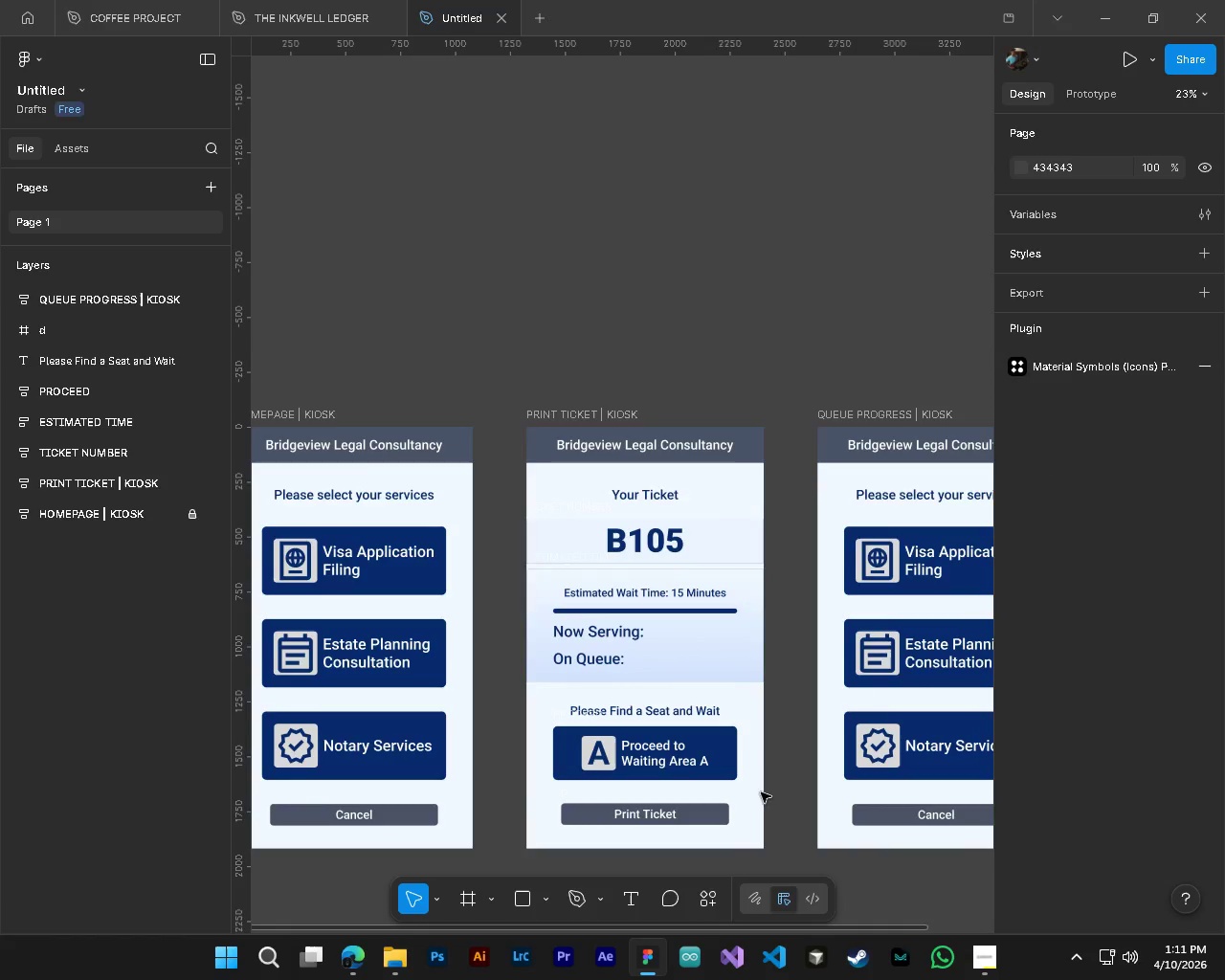 
key(Alt+AltLeft)
 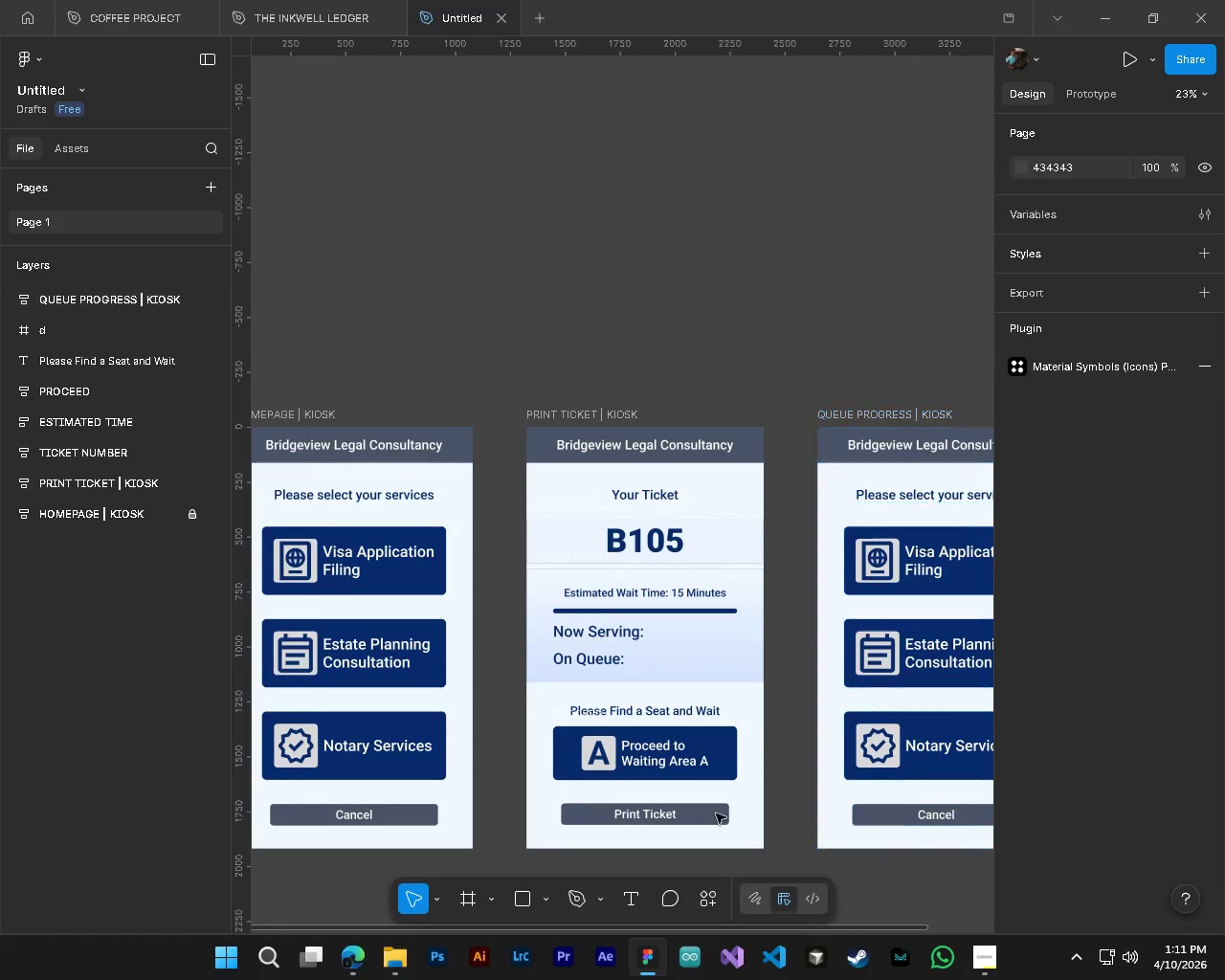 
key(Alt+Control+ControlLeft)
 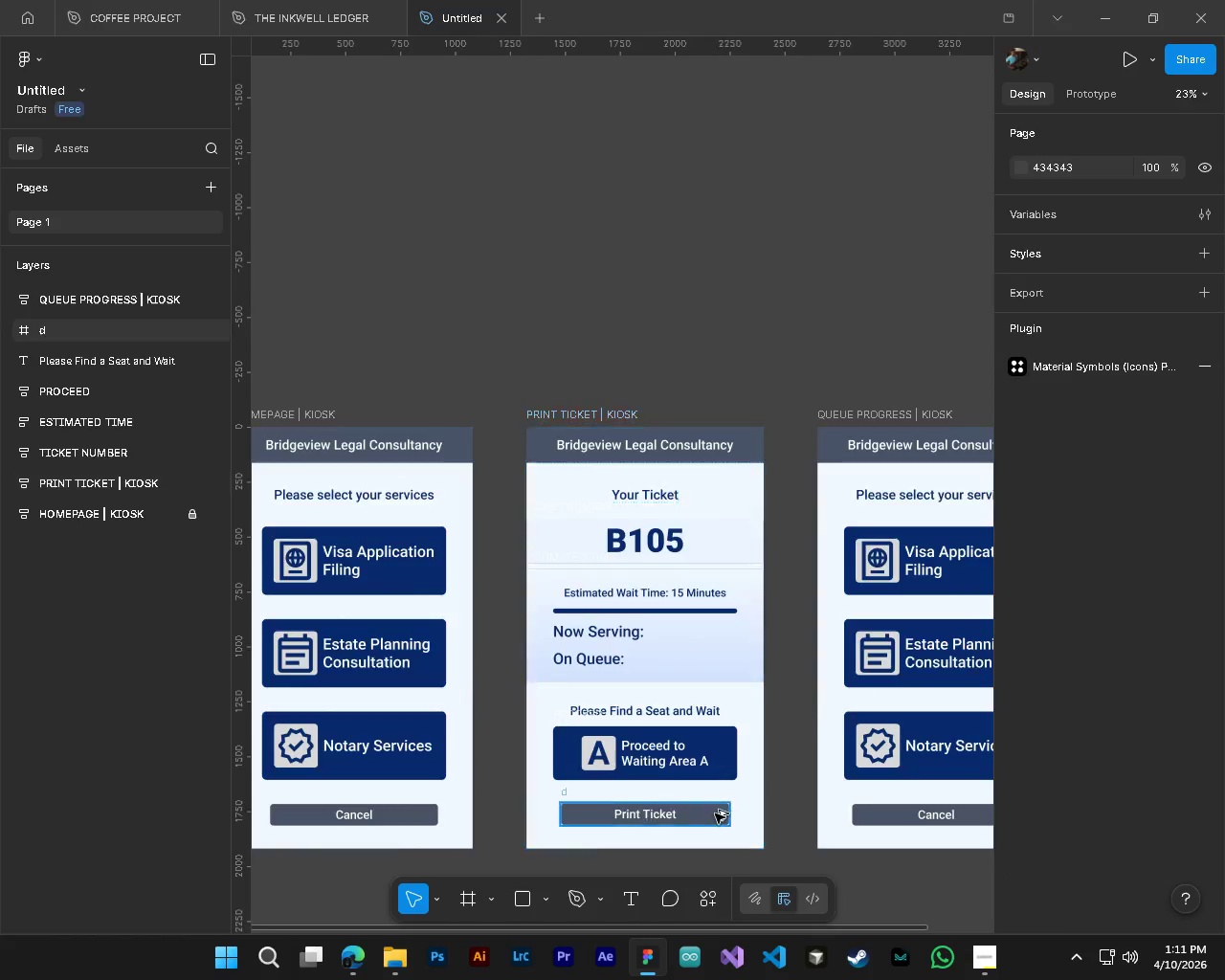 
hold_key(key=ShiftLeft, duration=0.34)
 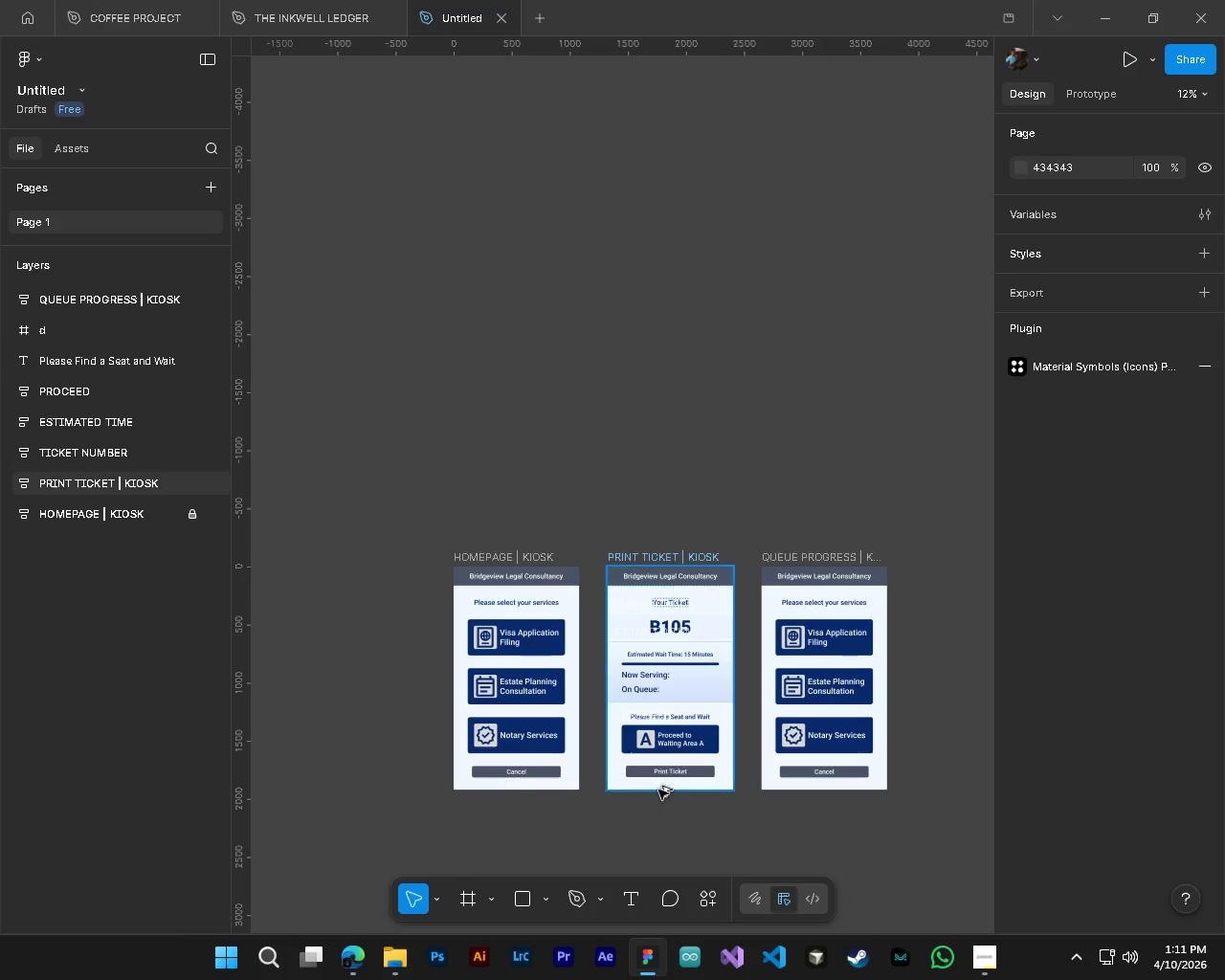 
scroll: coordinate [840, 828], scroll_direction: down, amount: 9.0
 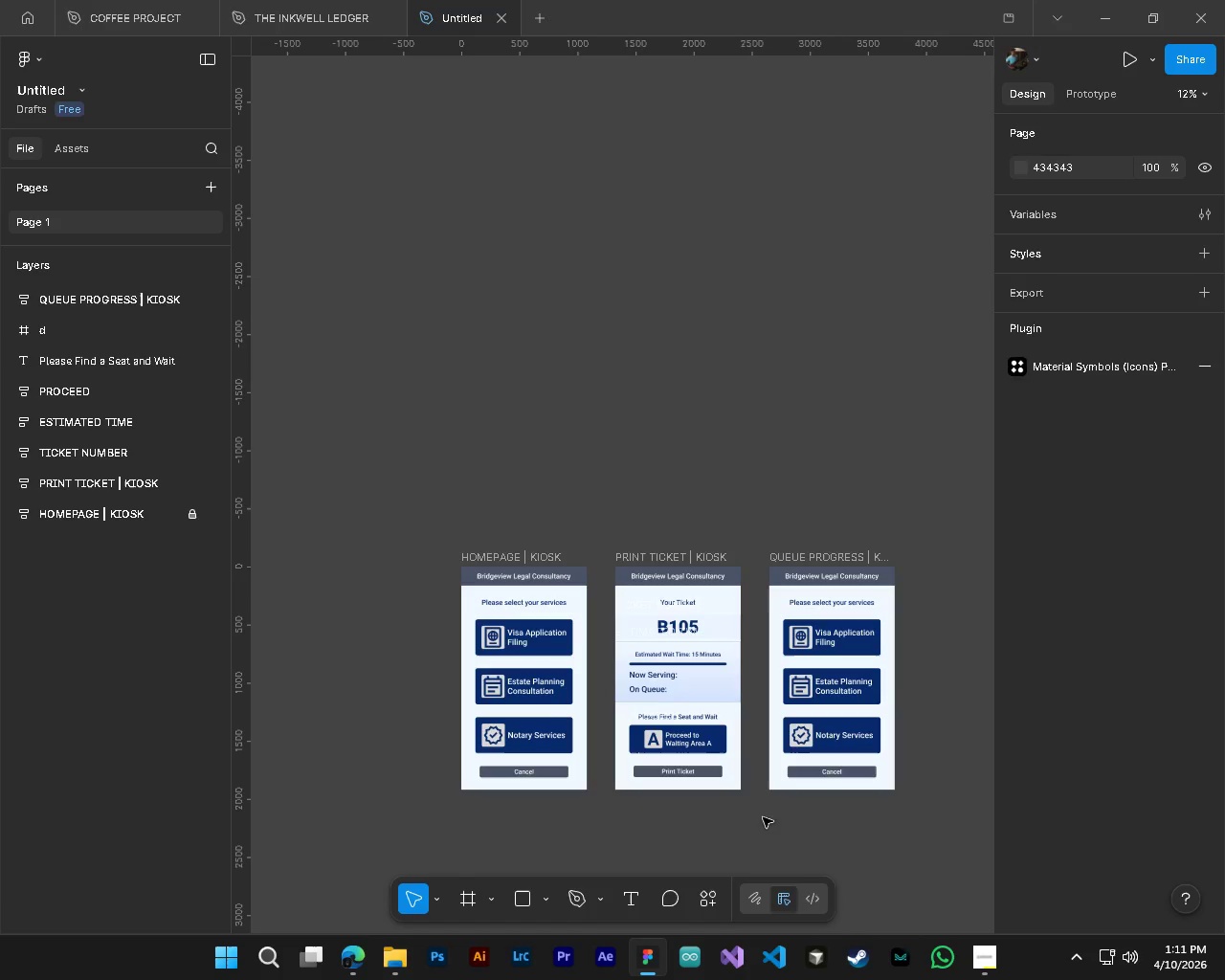 
hold_key(key=AltLeft, duration=1.74)
 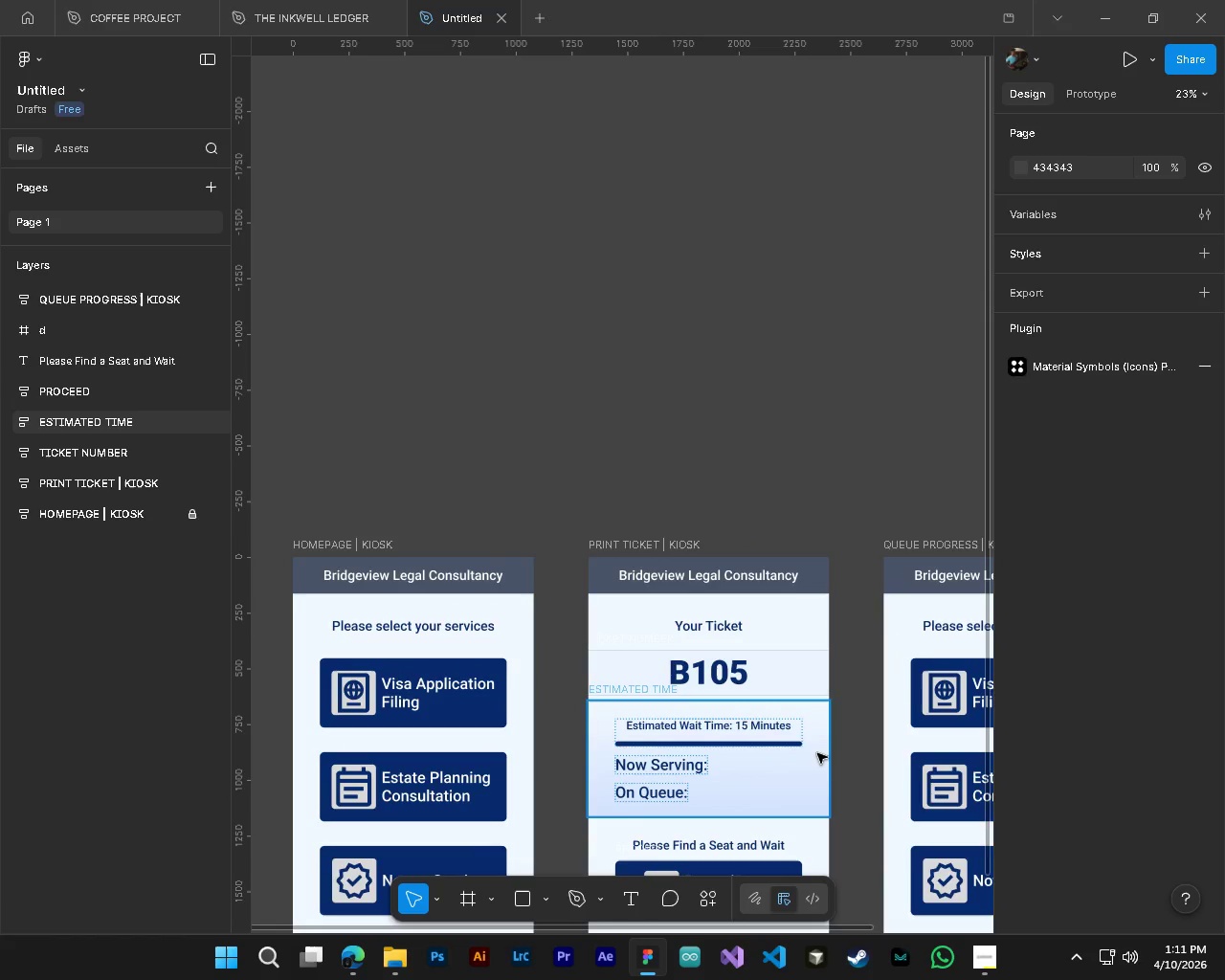 
hold_key(key=ControlLeft, duration=1.5)
 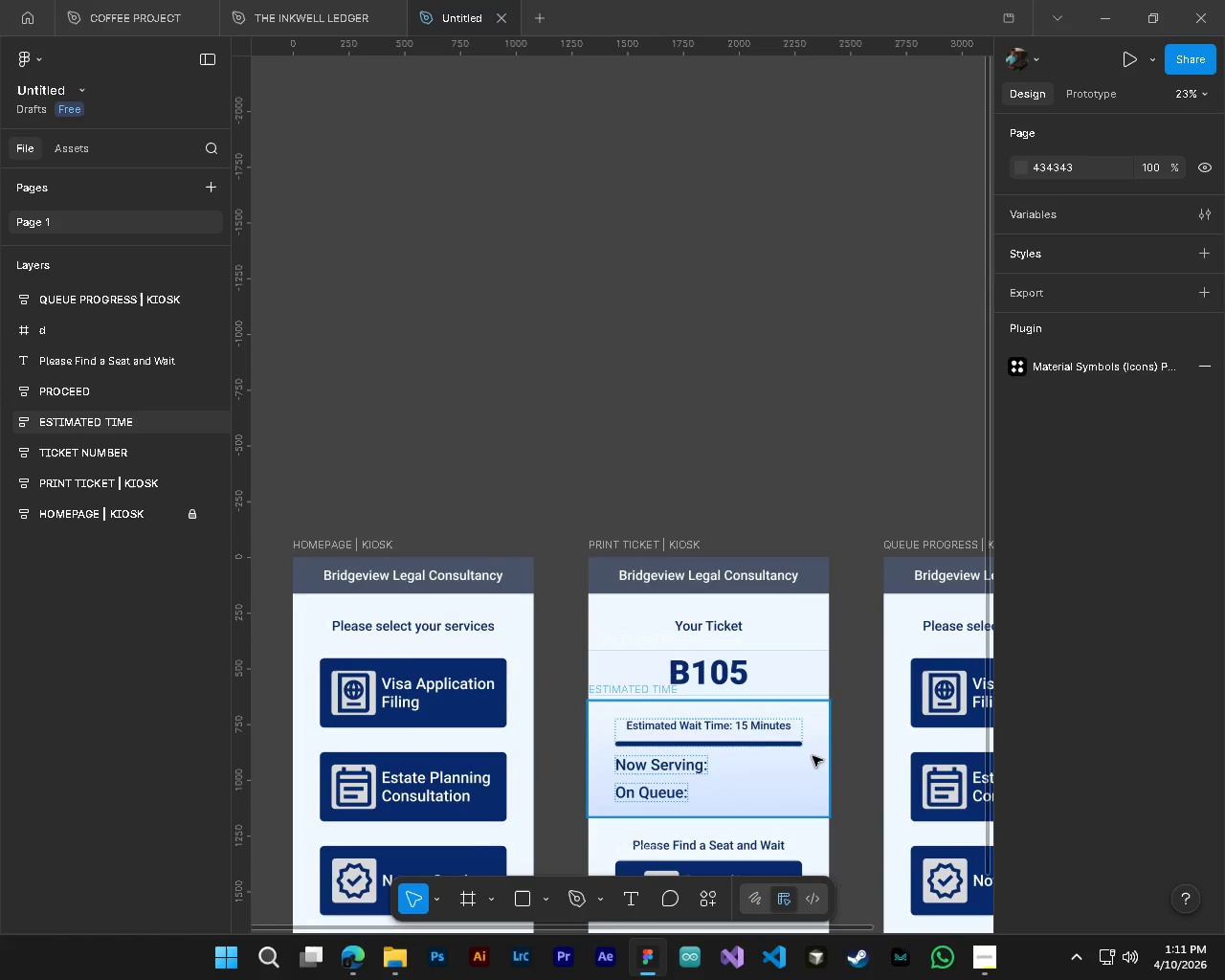 
scroll: coordinate [726, 808], scroll_direction: down, amount: 1.0
 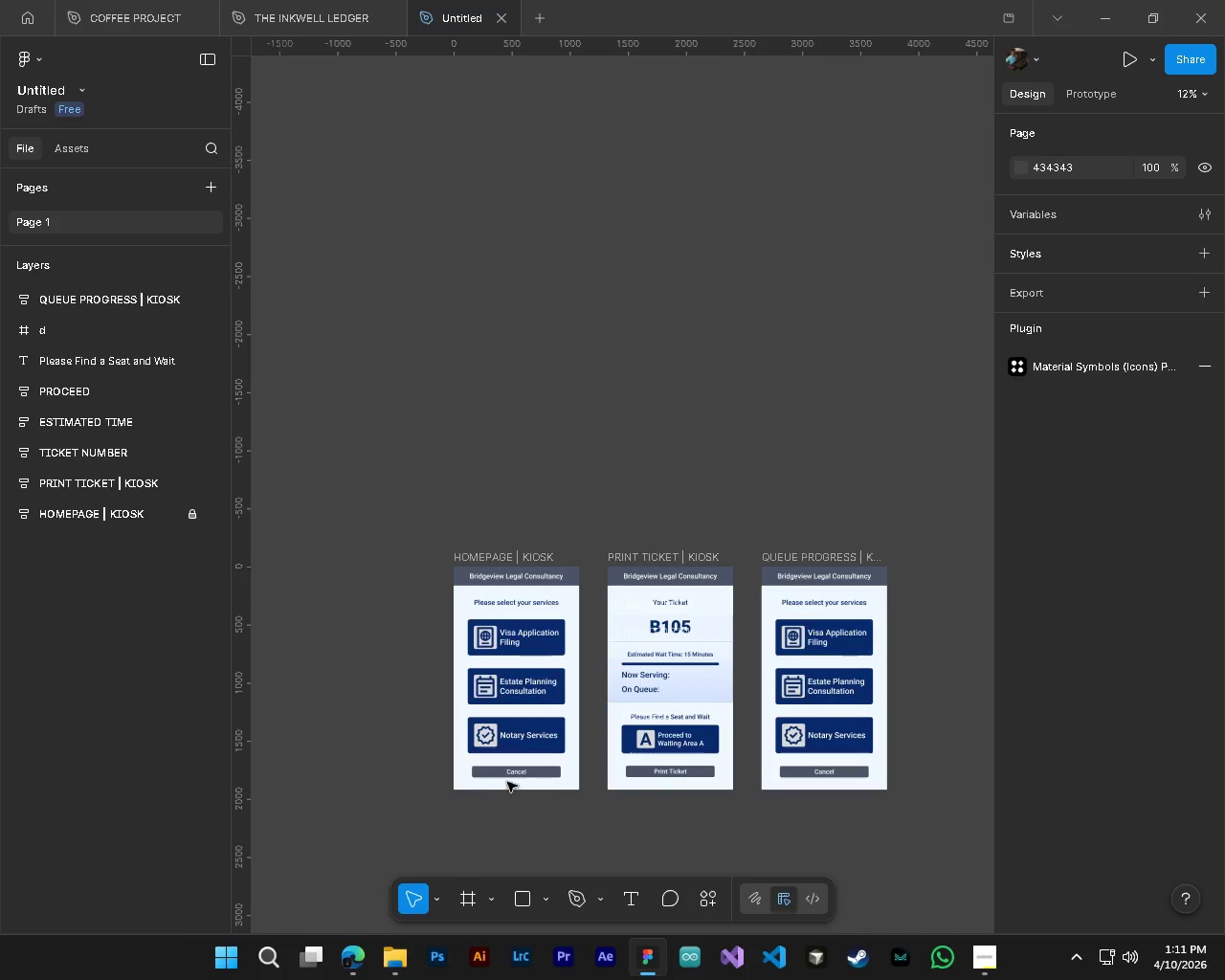 
scroll: coordinate [657, 769], scroll_direction: up, amount: 3.0
 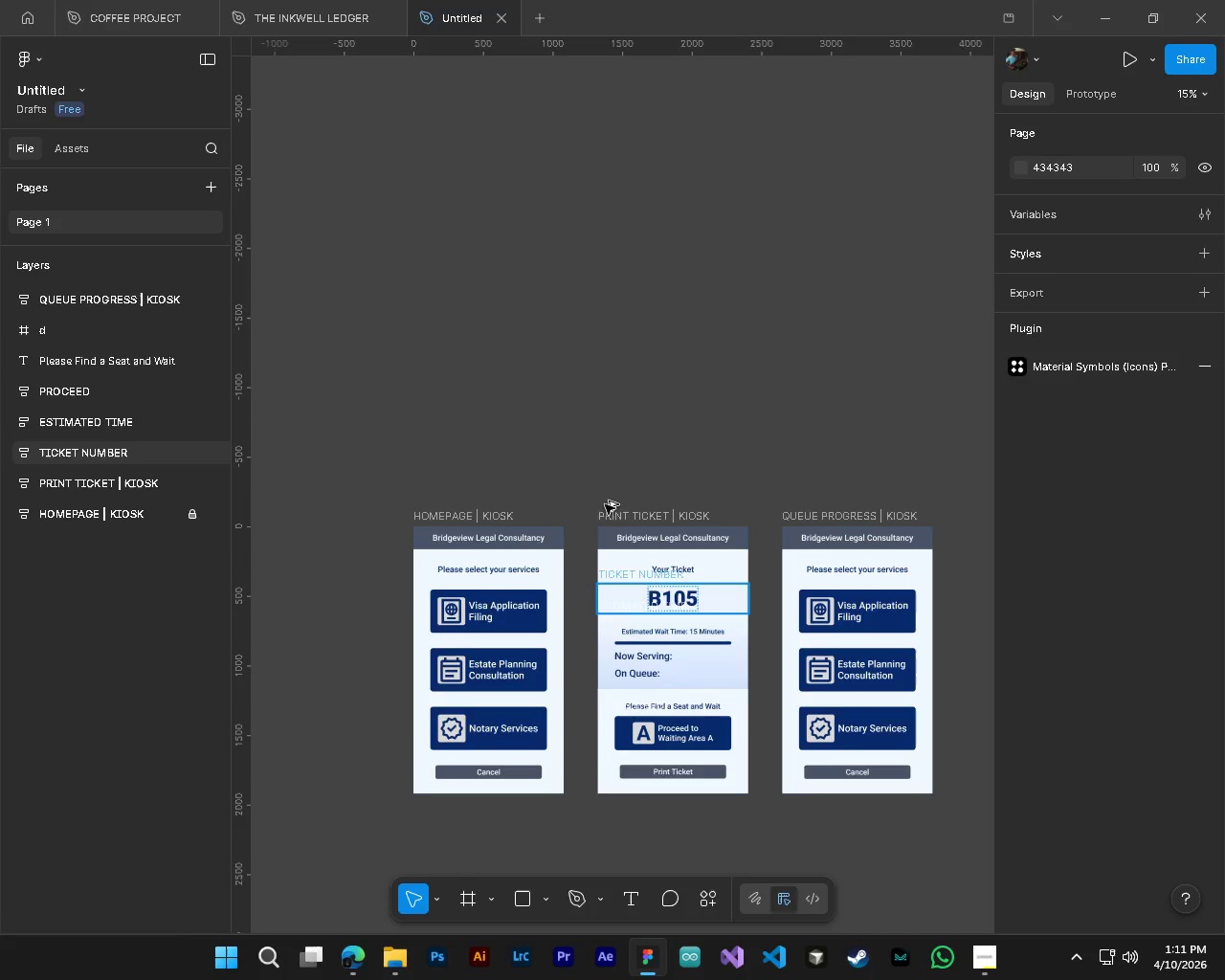 
key(Alt+Control+ControlLeft)
 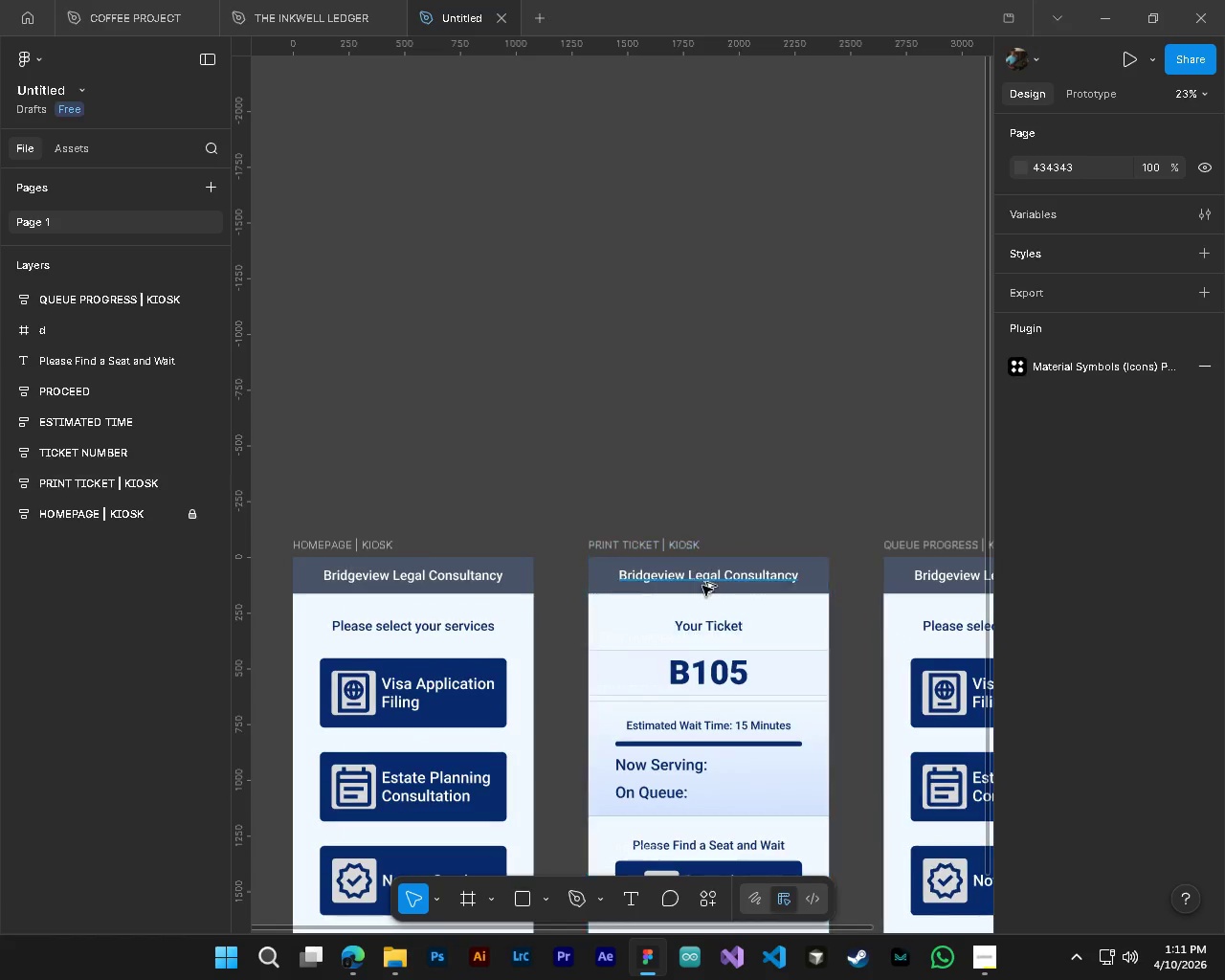 
key(Alt+Control+ControlLeft)
 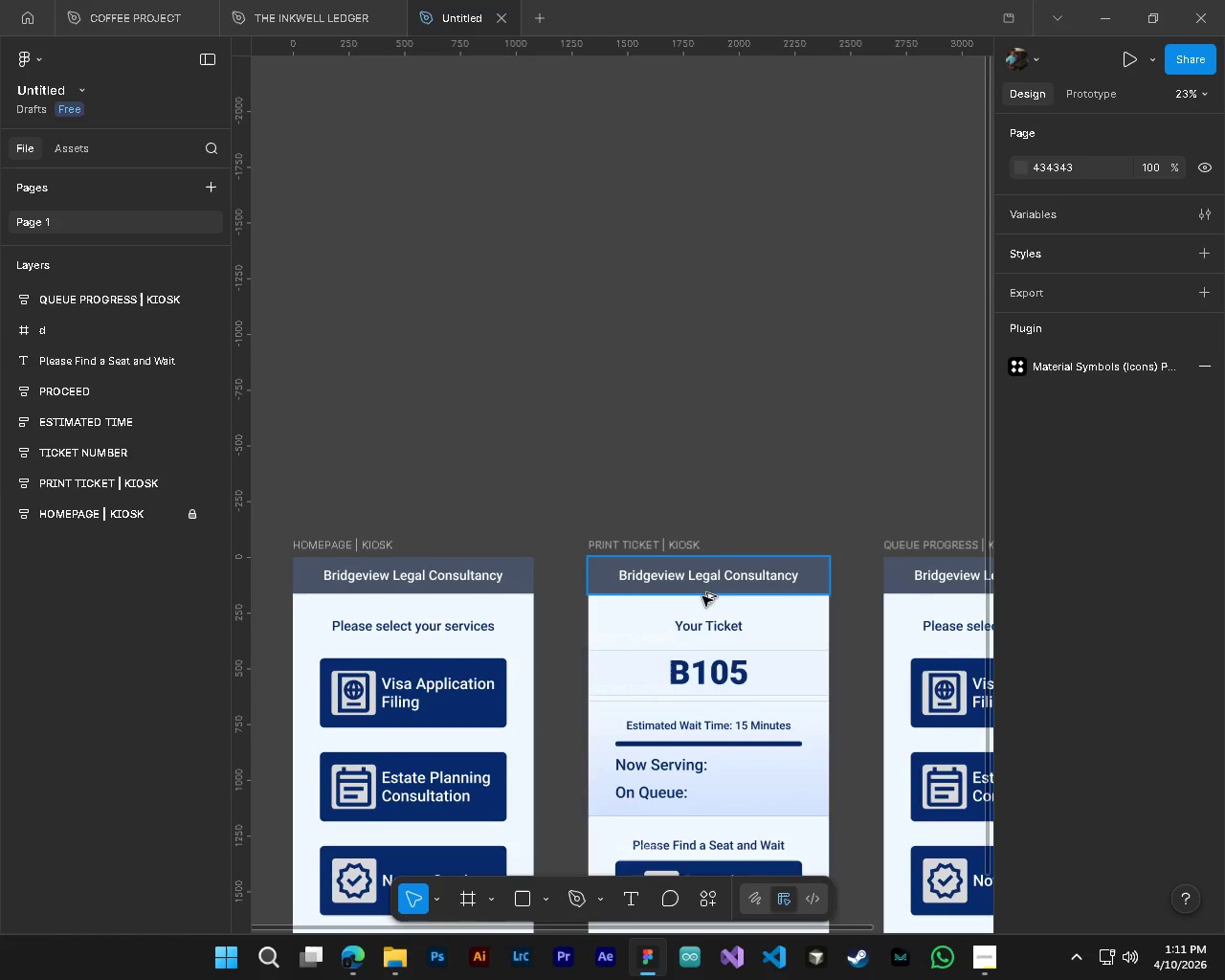 
key(Alt+Control+ControlLeft)
 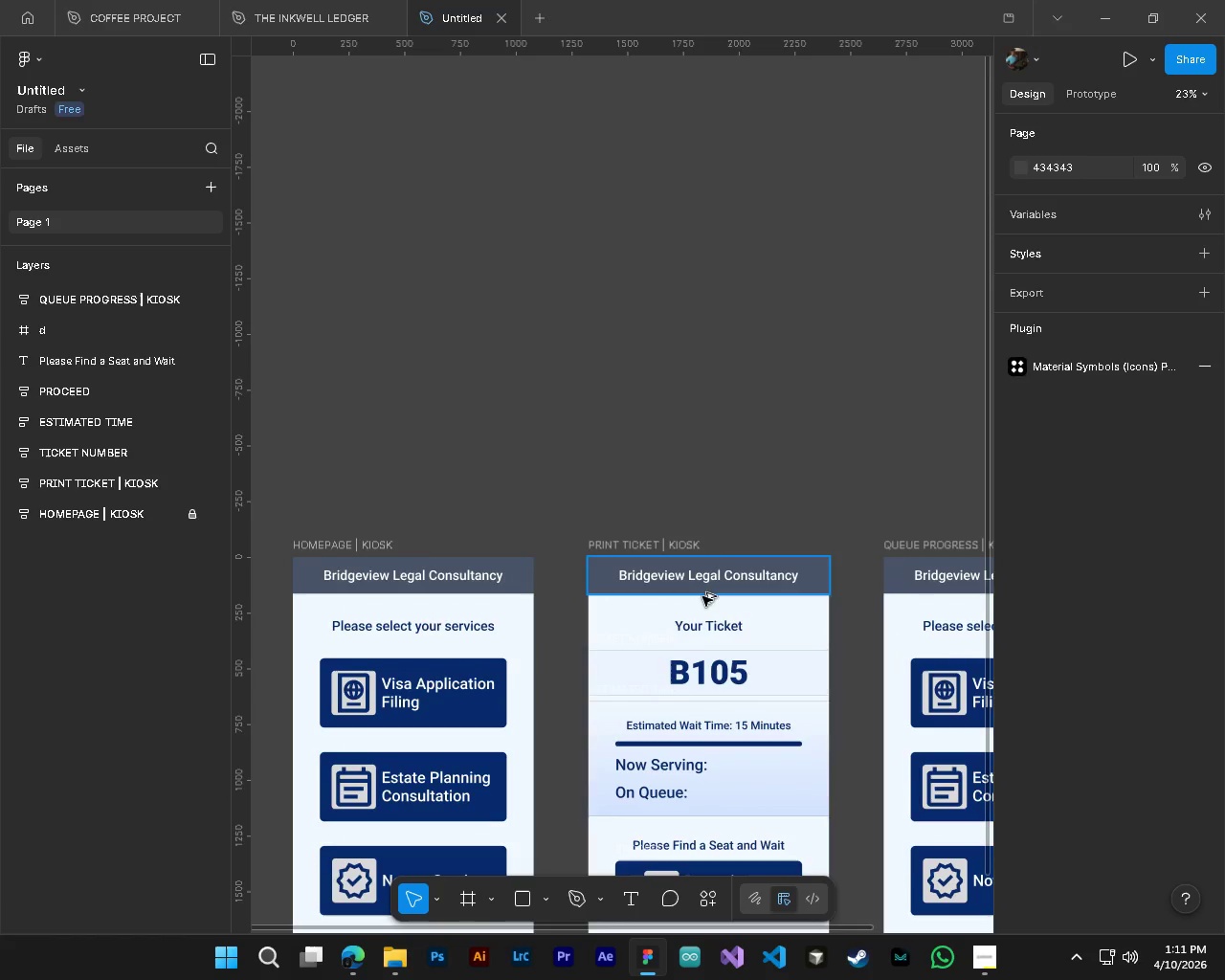 
key(Alt+Control+ControlLeft)
 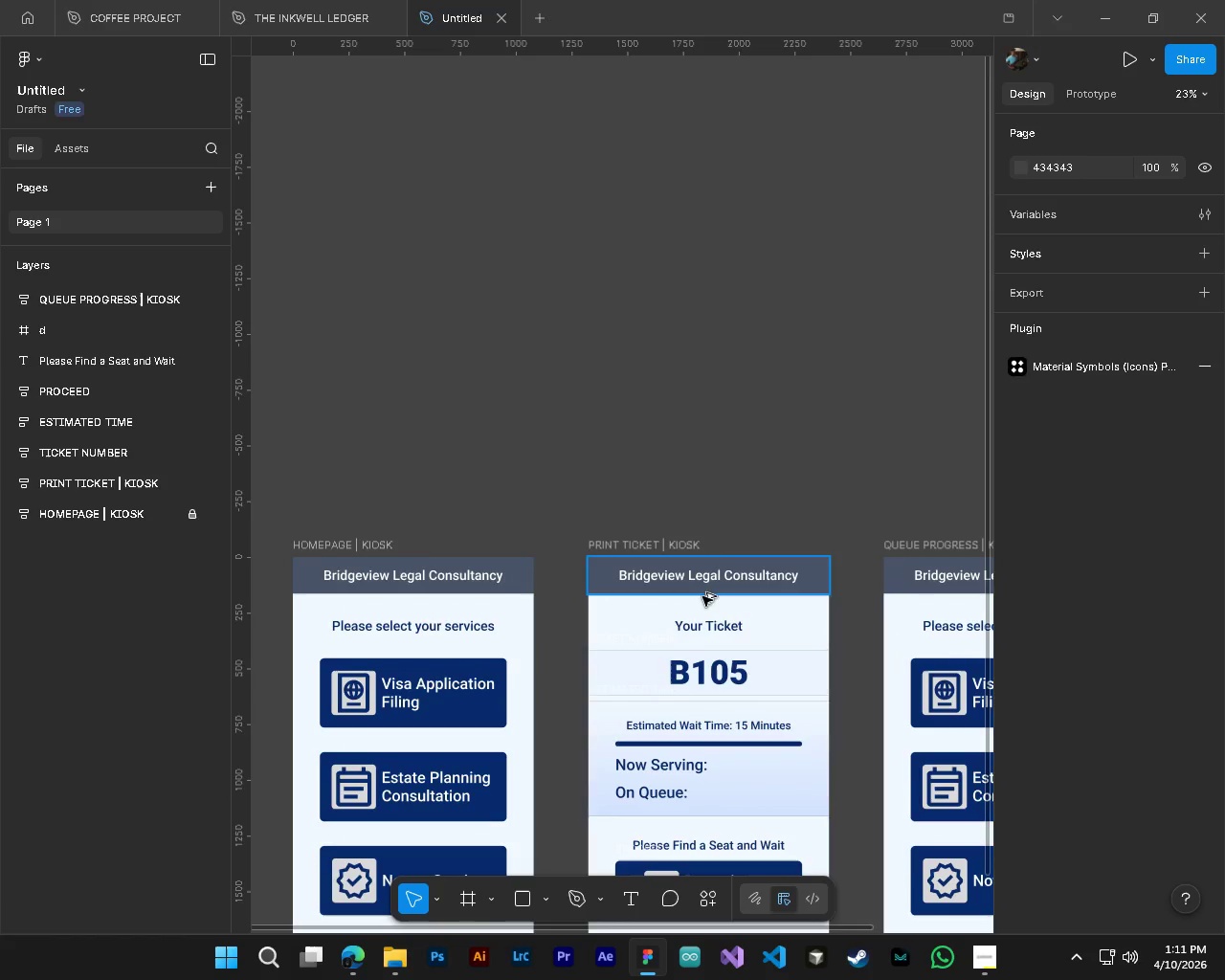 
key(Alt+Control+ControlLeft)
 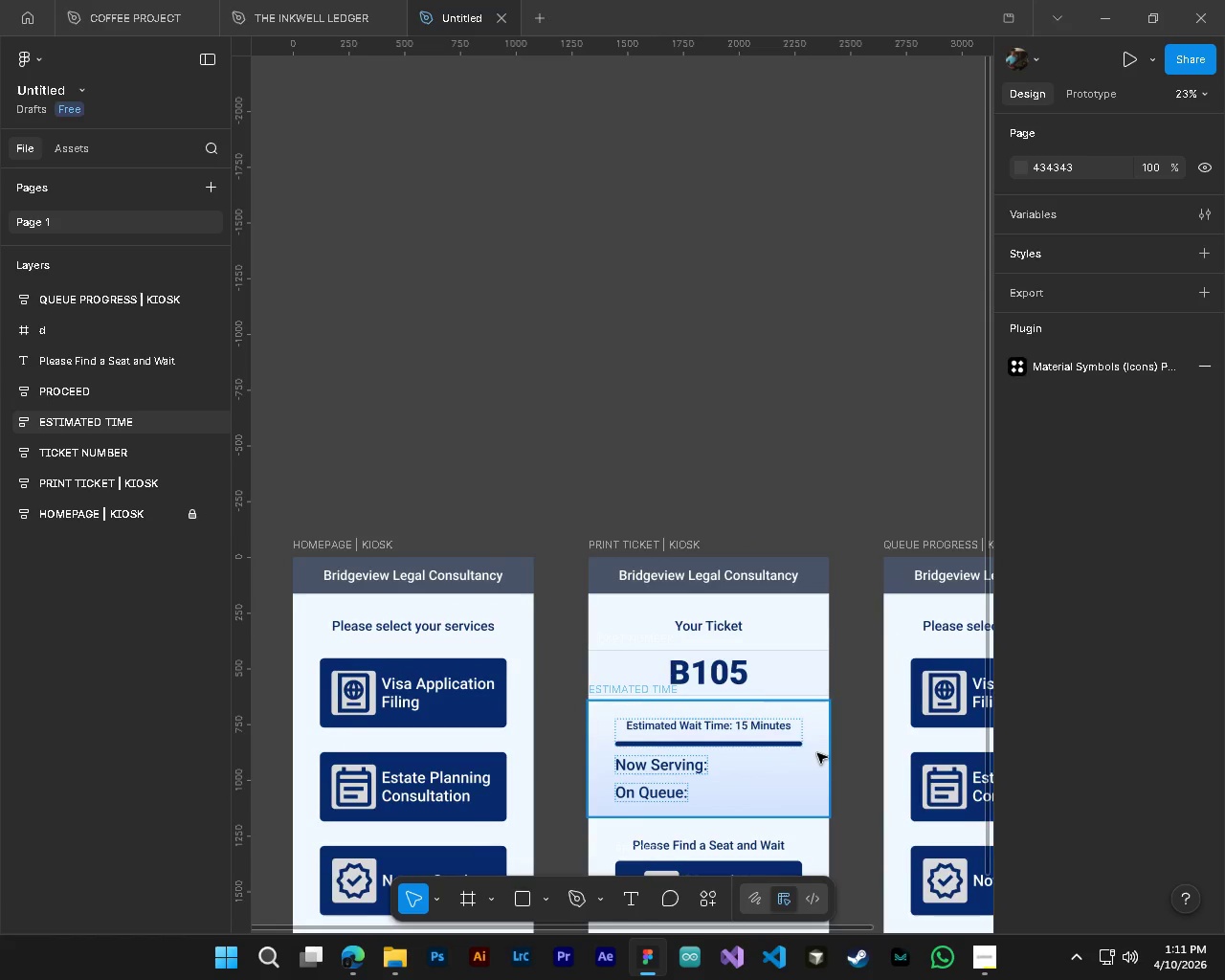 
scroll: coordinate [642, 501], scroll_direction: up, amount: 4.0
 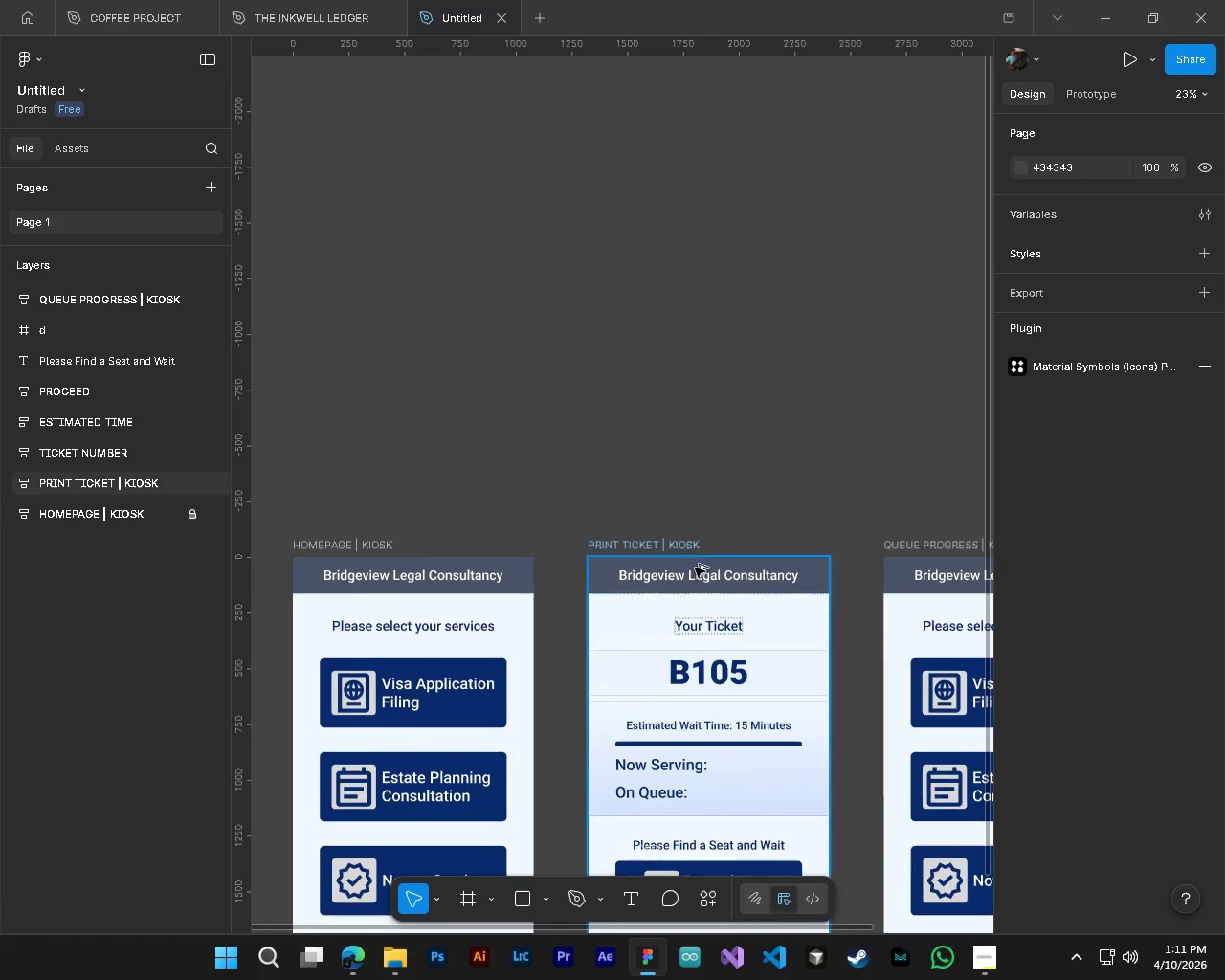 
scroll: coordinate [817, 753], scroll_direction: down, amount: 4.0
 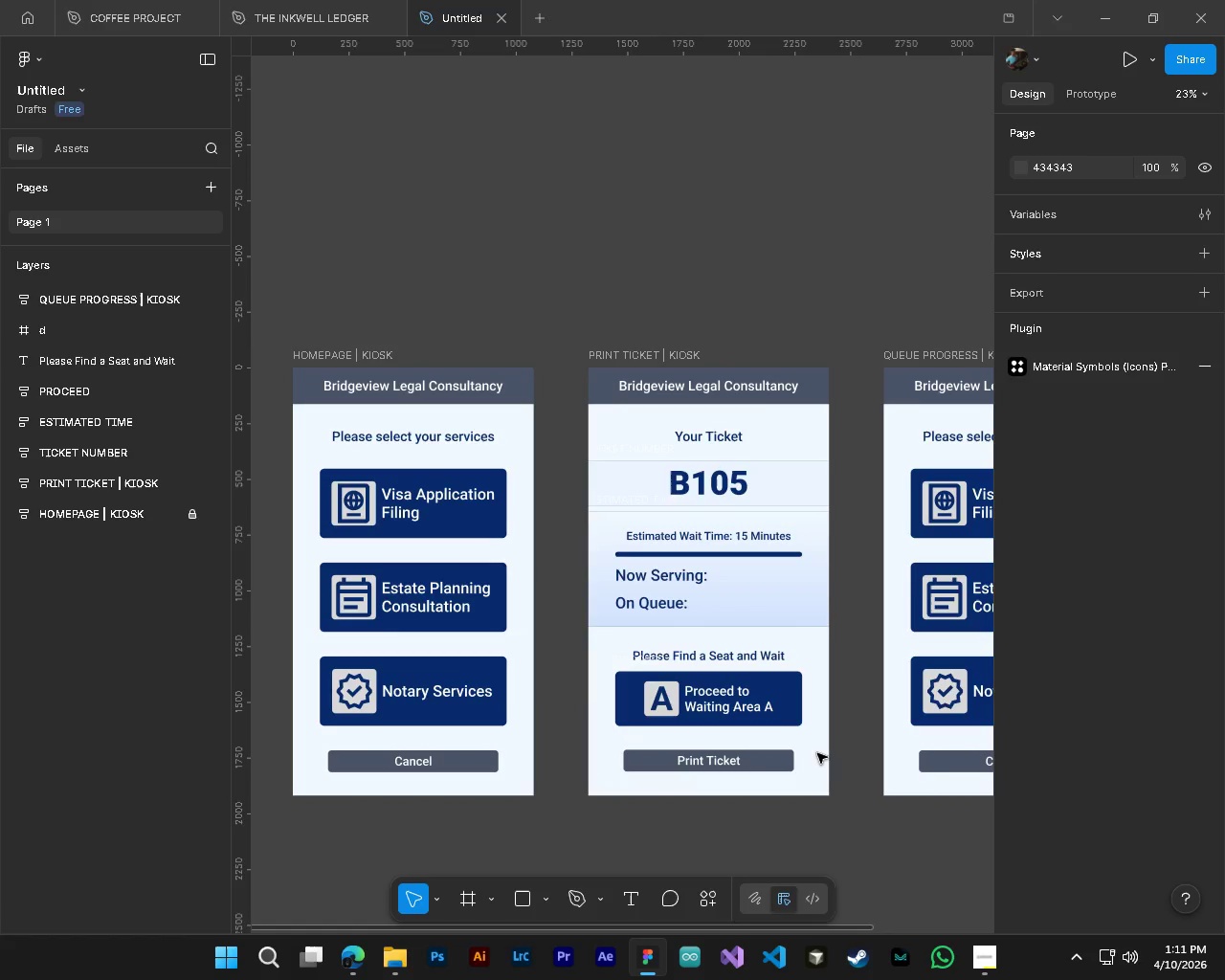 
key(CapsLock)
 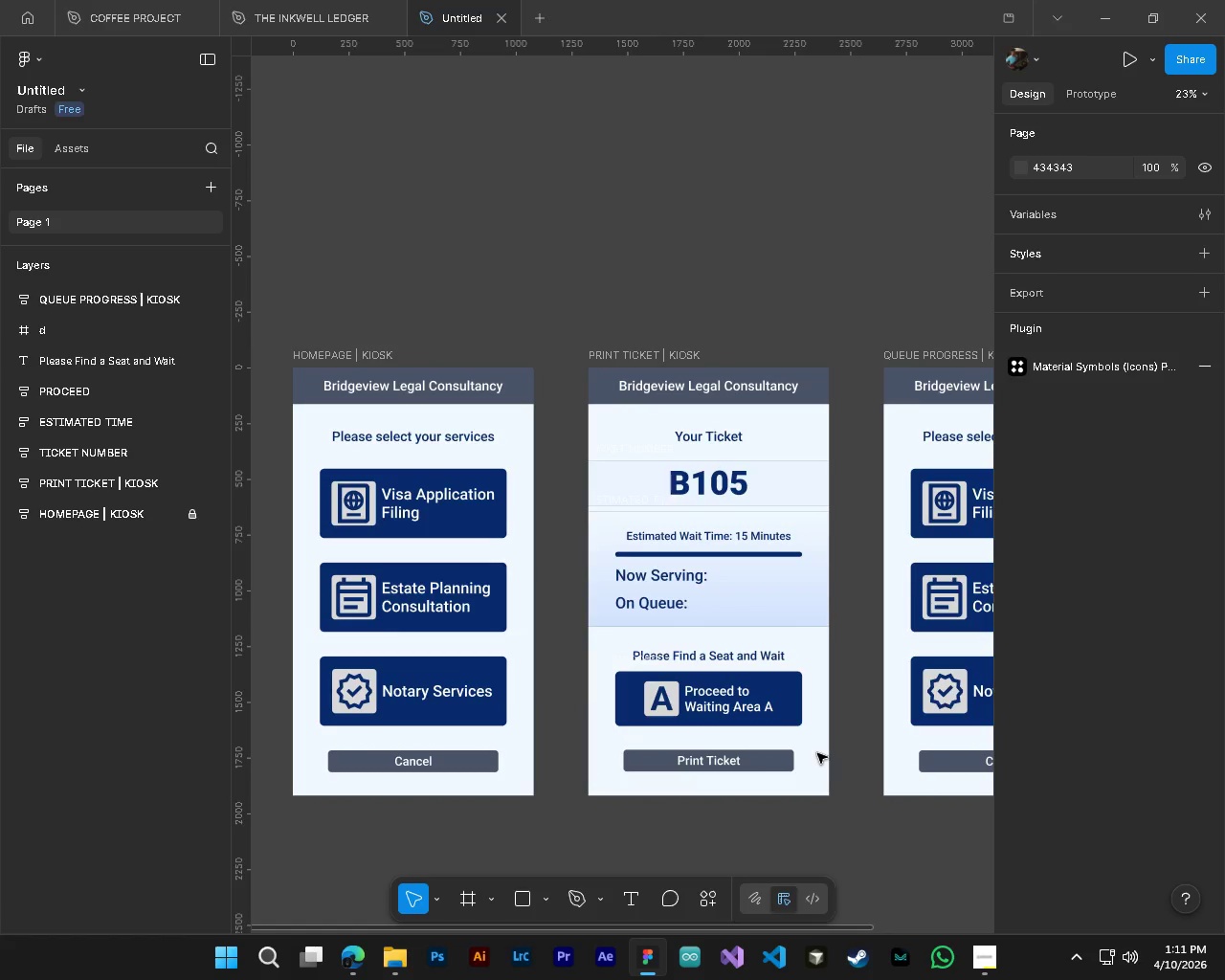 
key(CapsLock)
 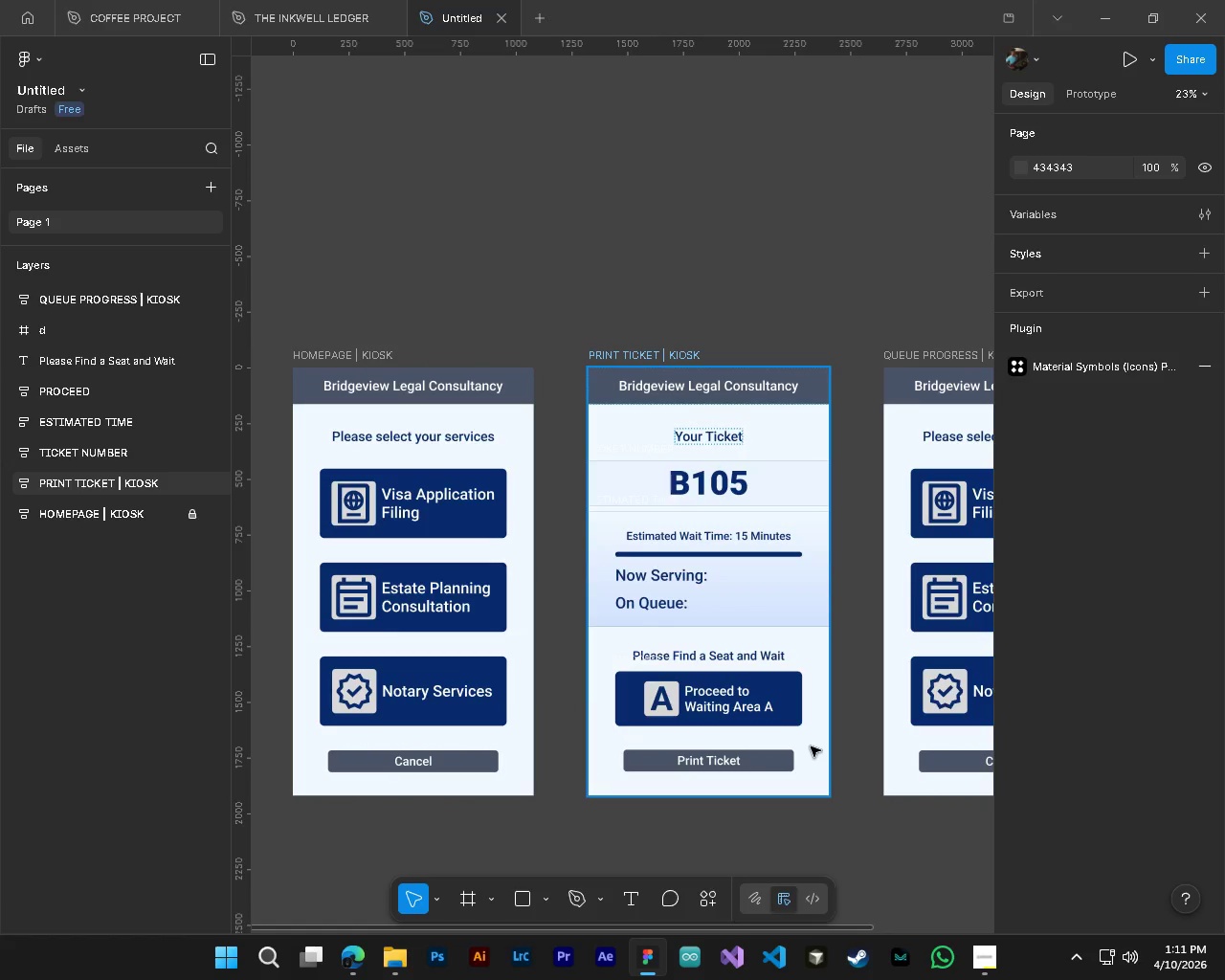 
hold_key(key=AltLeft, duration=1.39)
hold_key(key=ControlLeft, duration=1.41)
scroll: coordinate [696, 444], scroll_direction: up, amount: 7.0
 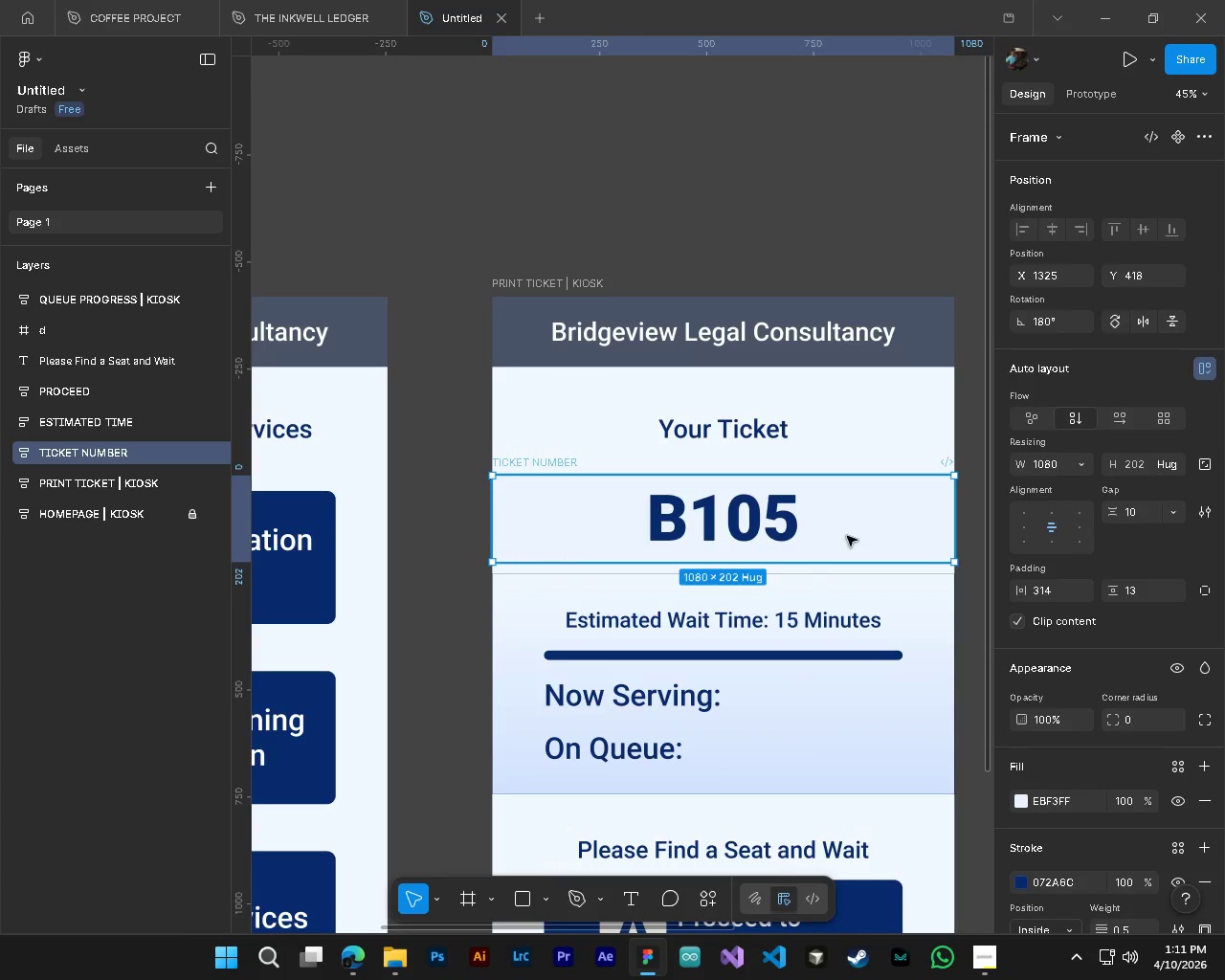 
left_click_drag(start_coordinate=[844, 535], to_coordinate=[845, 527])
 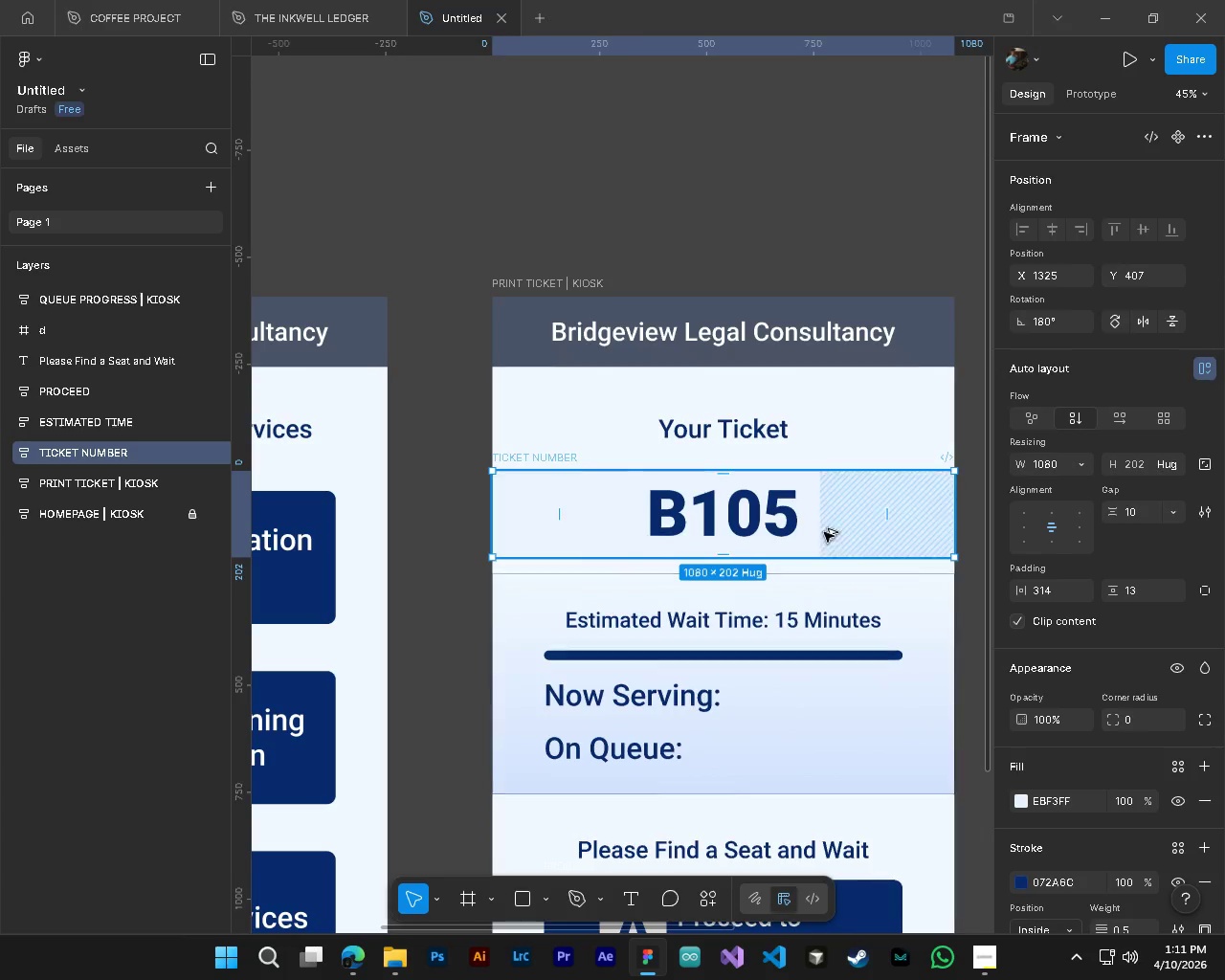 
key(Alt+AltLeft)
 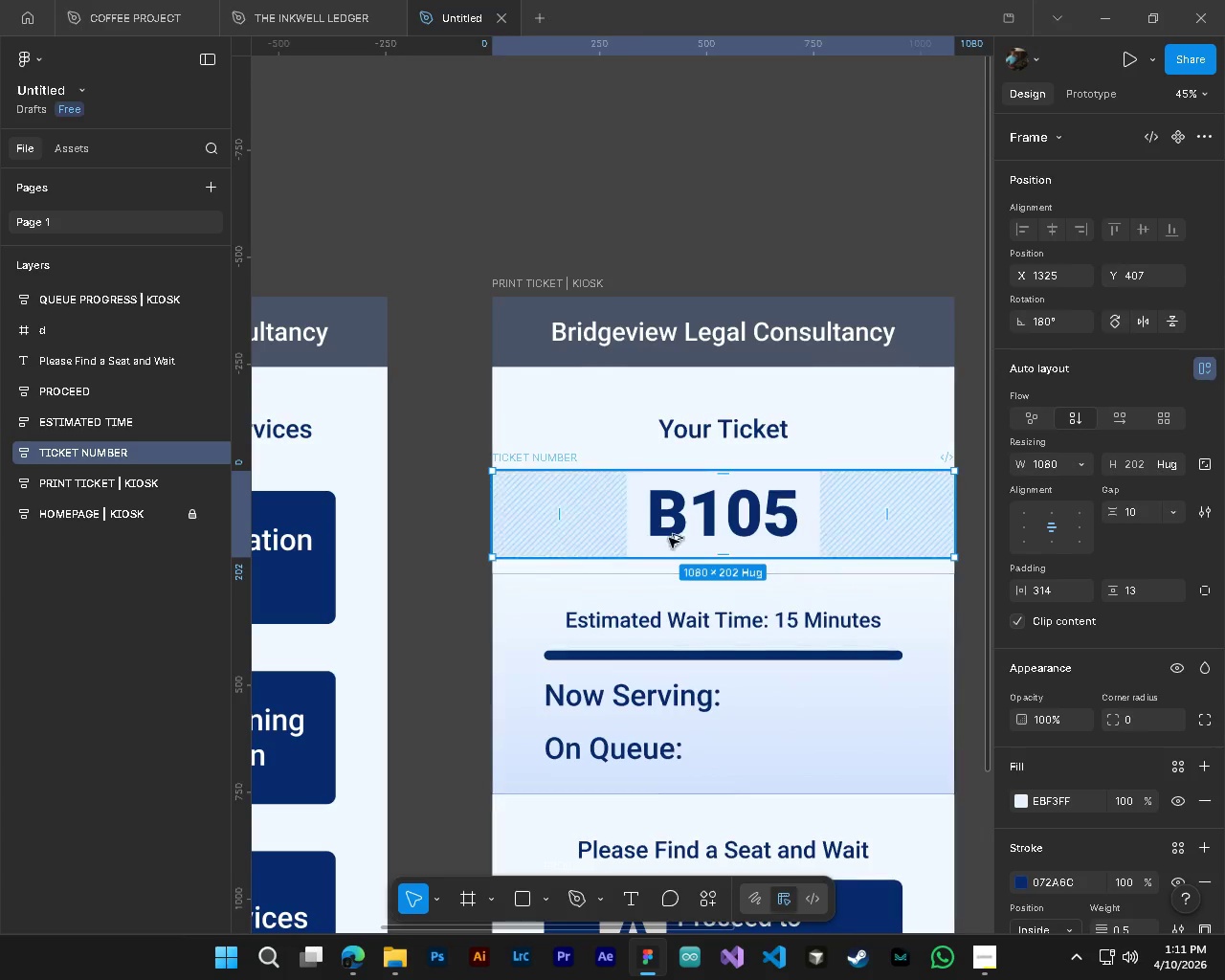 
key(Alt+Control+ControlLeft)
 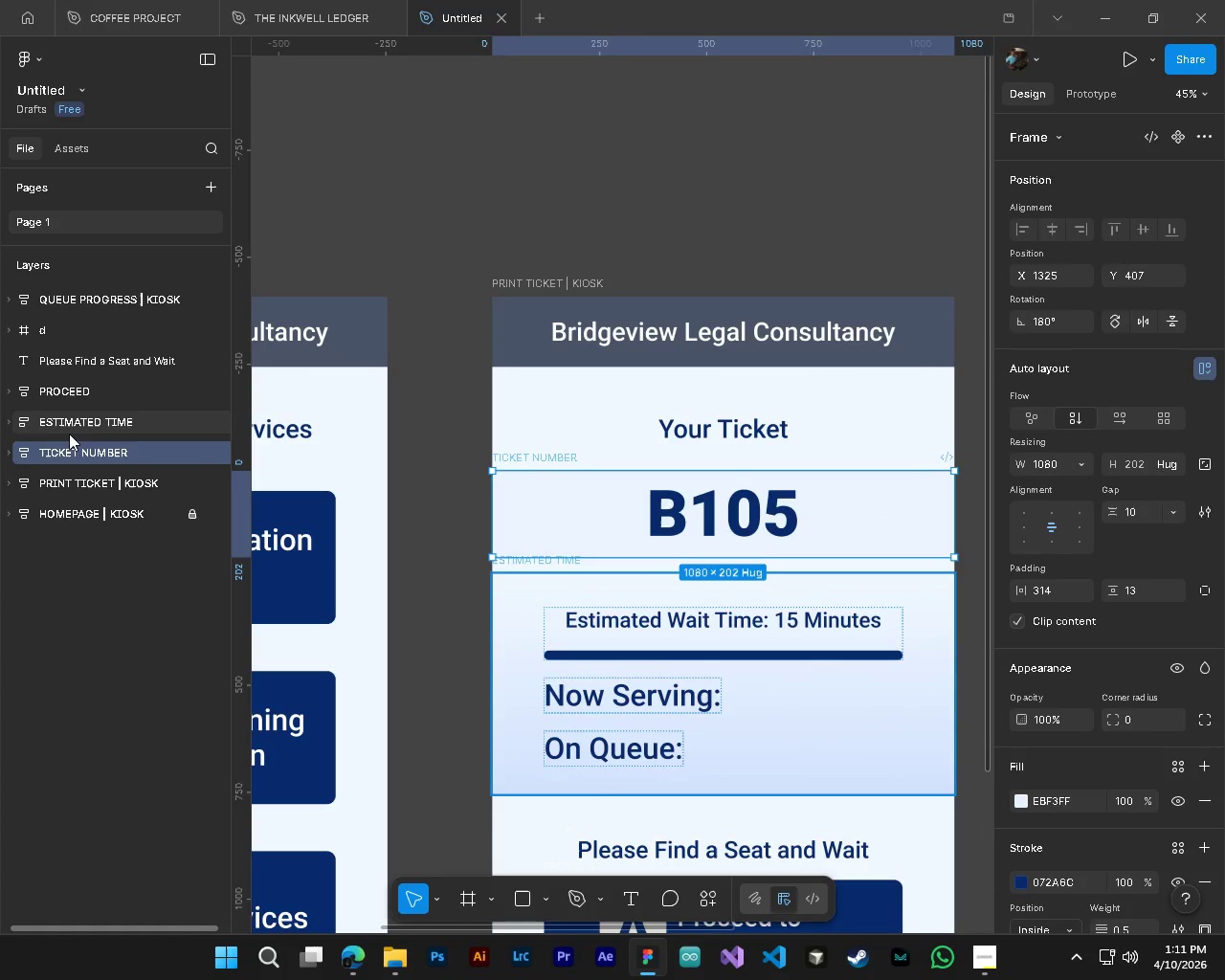 
hold_key(key=ShiftLeft, duration=0.72)
left_click([70, 432])
 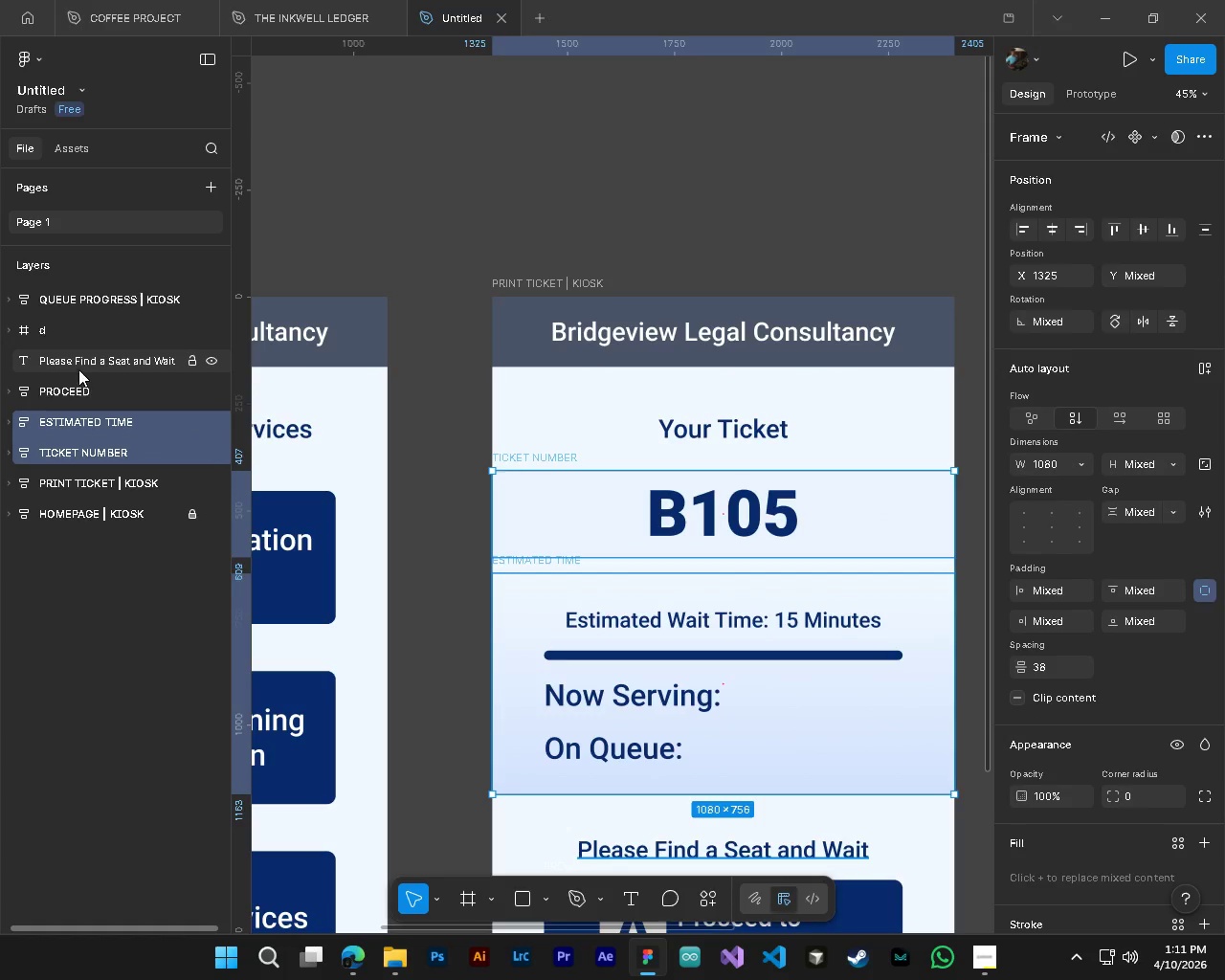 
left_click([78, 368])
 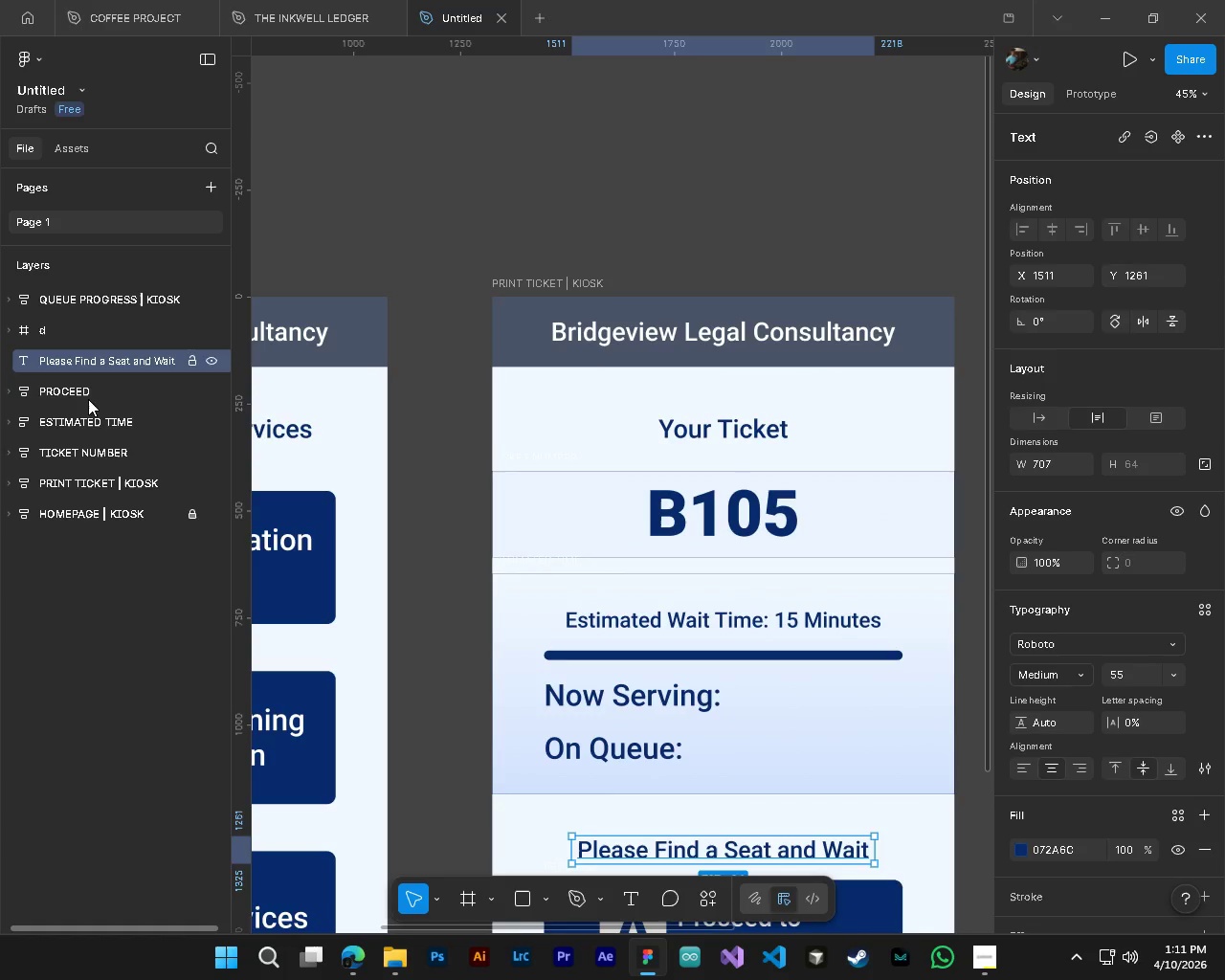 
hold_key(key=ShiftLeft, duration=0.97)
left_click([87, 390])
 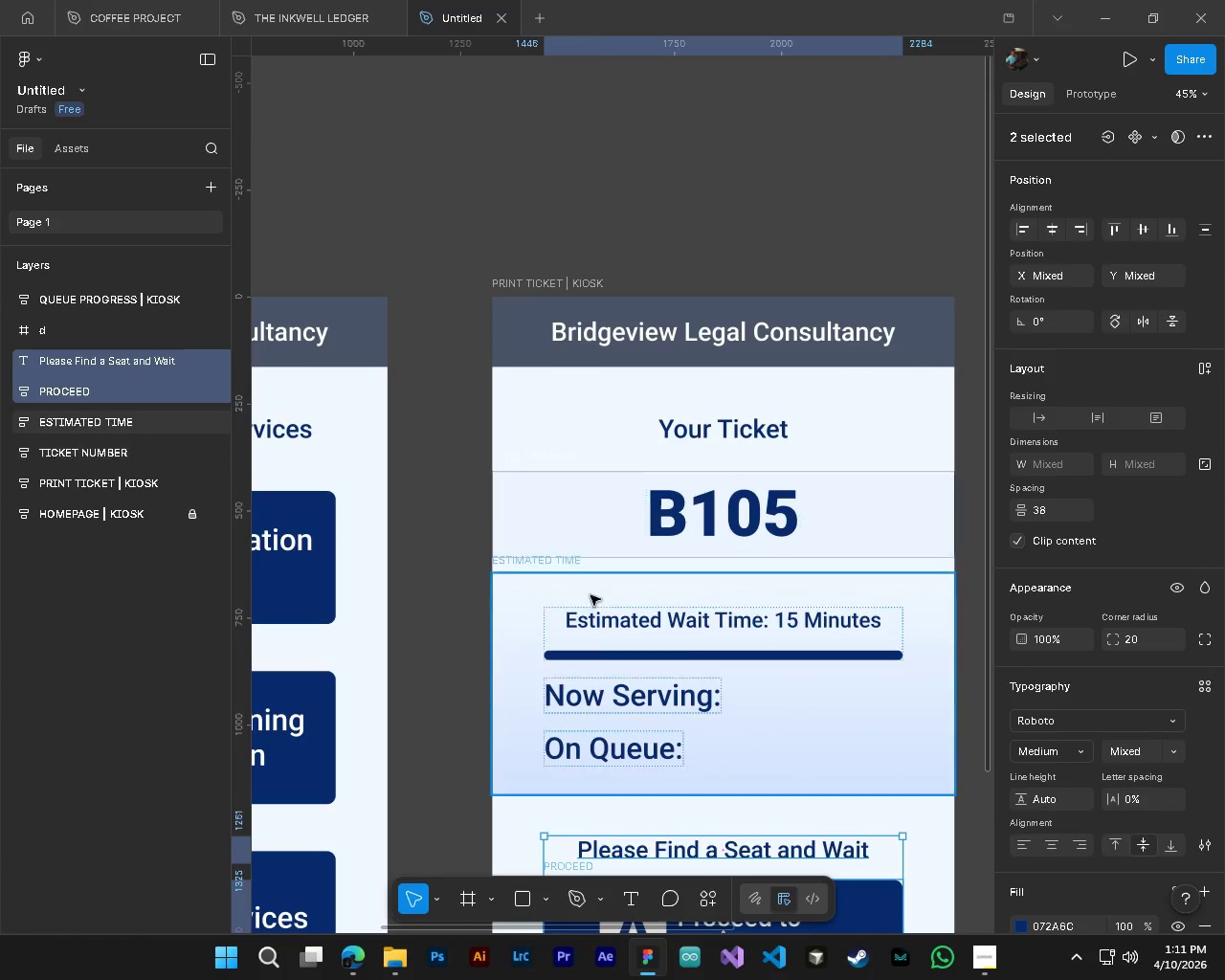 
key(Alt+Control+ControlLeft)
 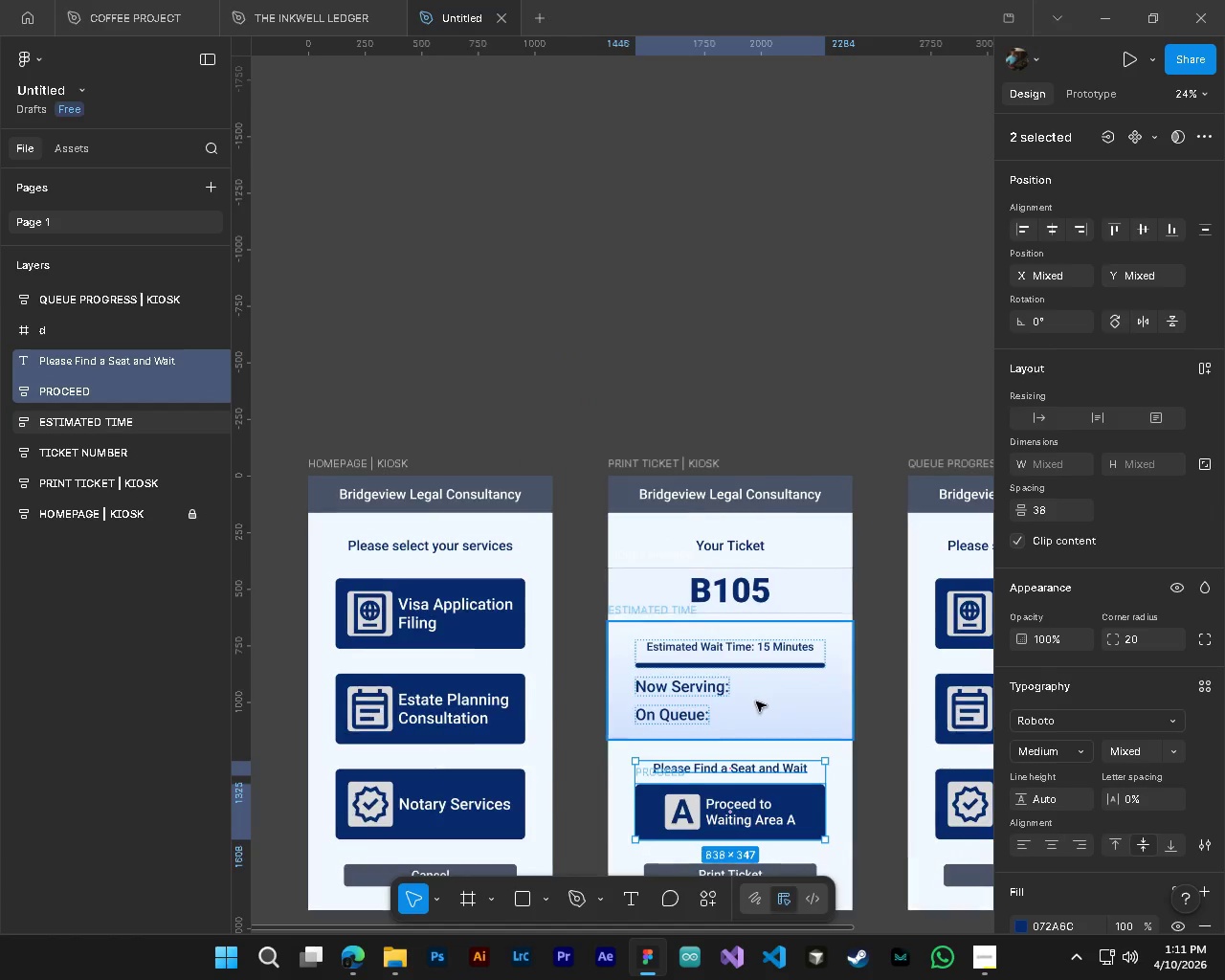 
key(Alt+AltLeft)
 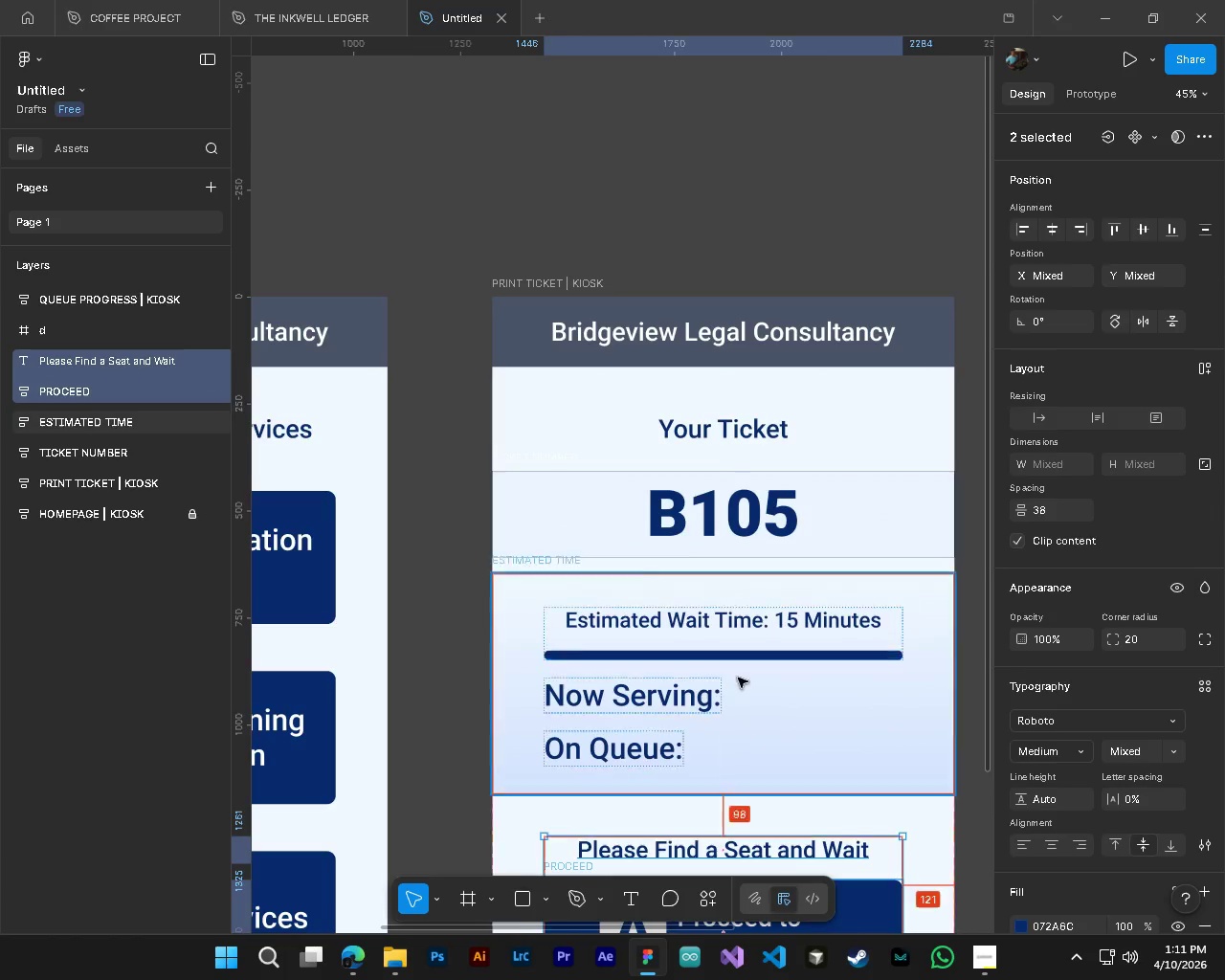 
scroll: coordinate [758, 703], scroll_direction: down, amount: 9.0
 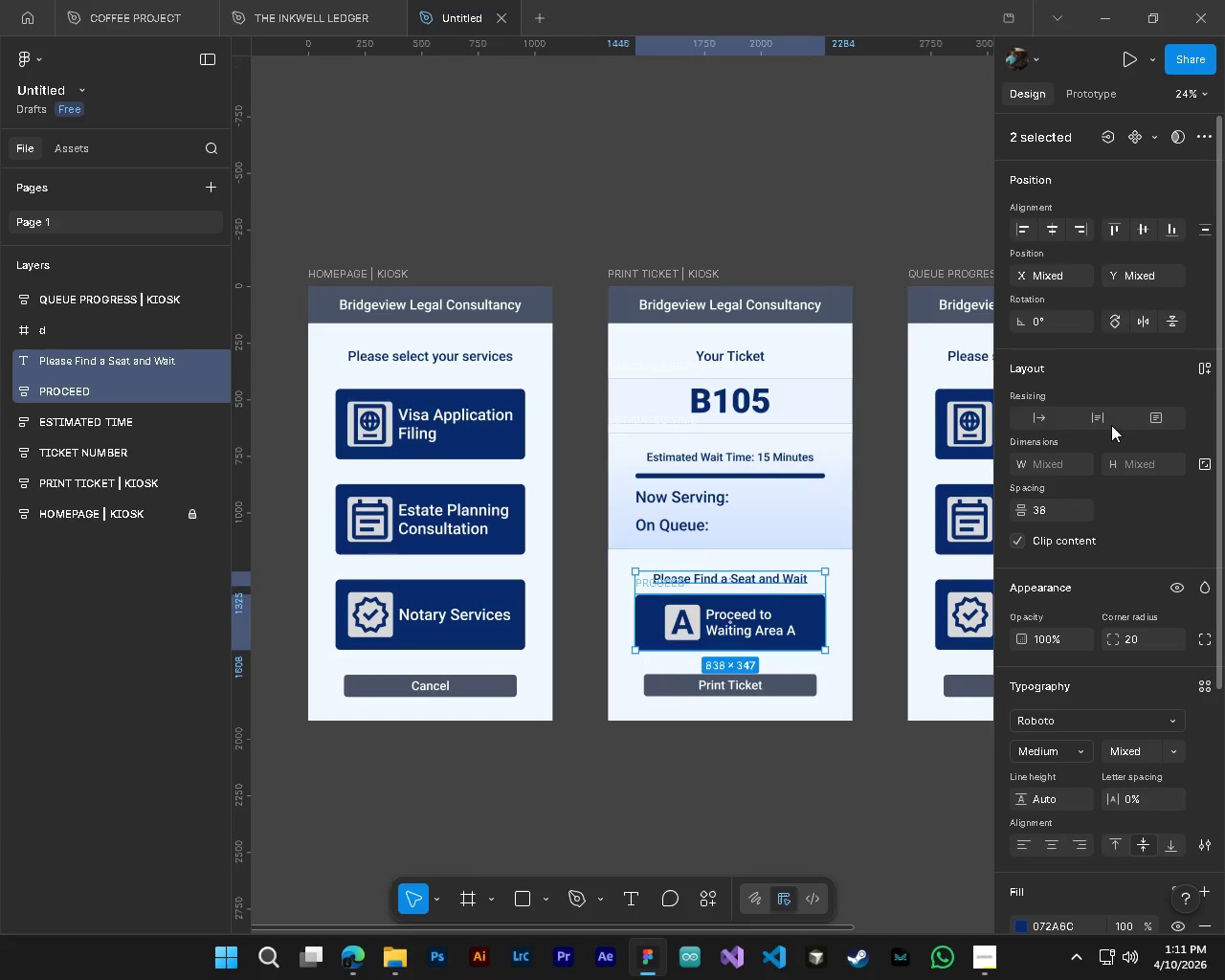 
left_click([1206, 370])
 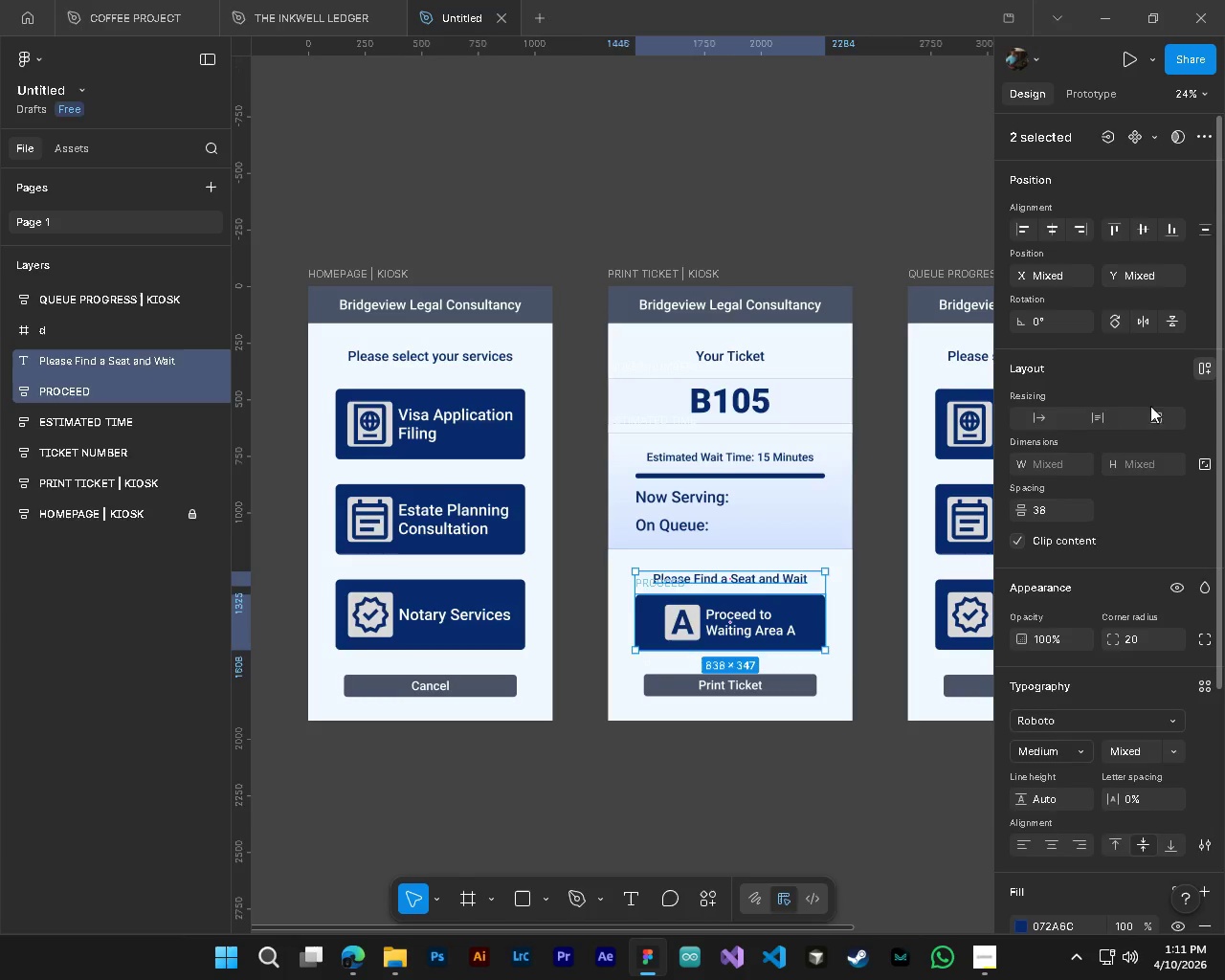 
mouse_move([1112, 429])
 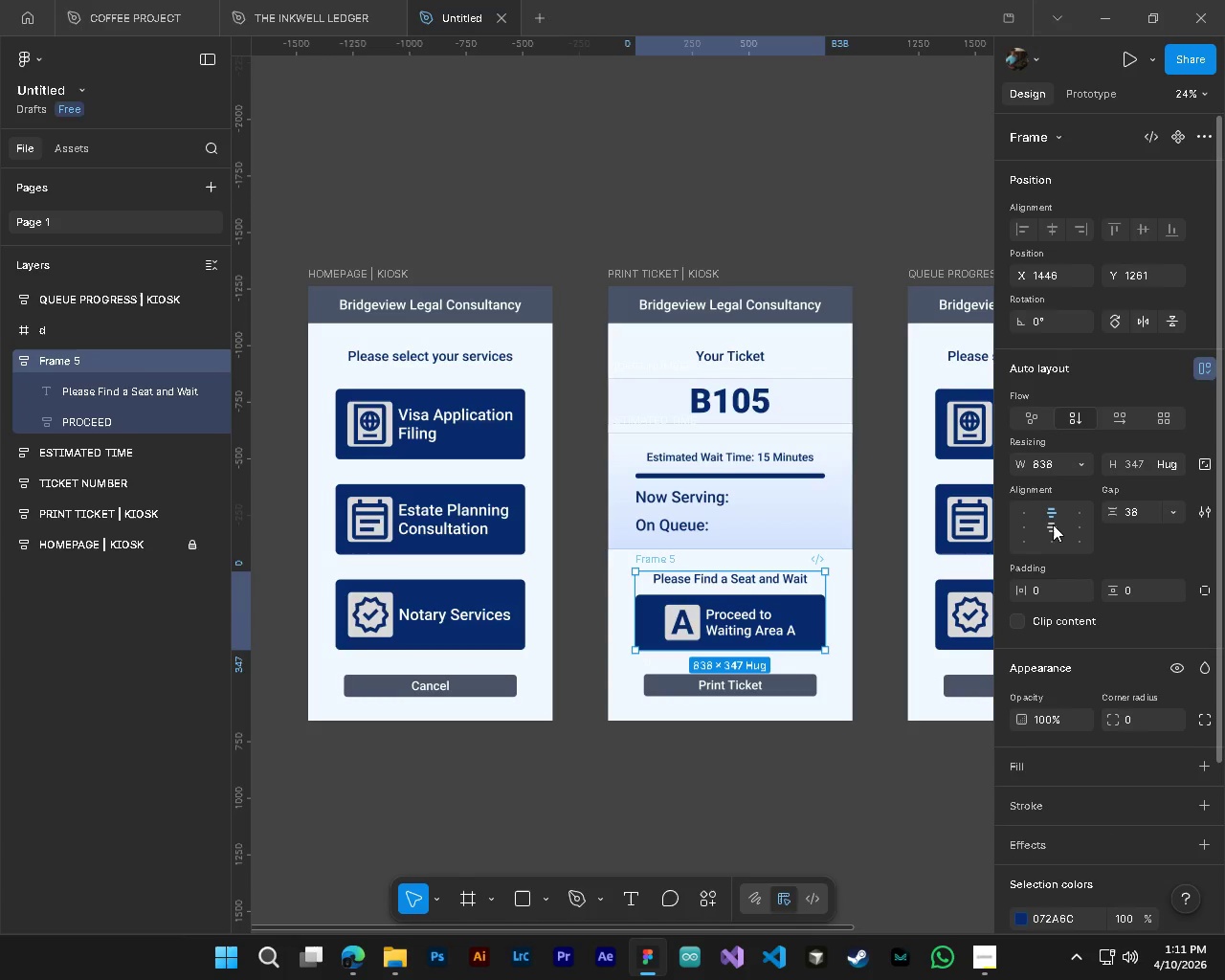 
left_click([1053, 524])
 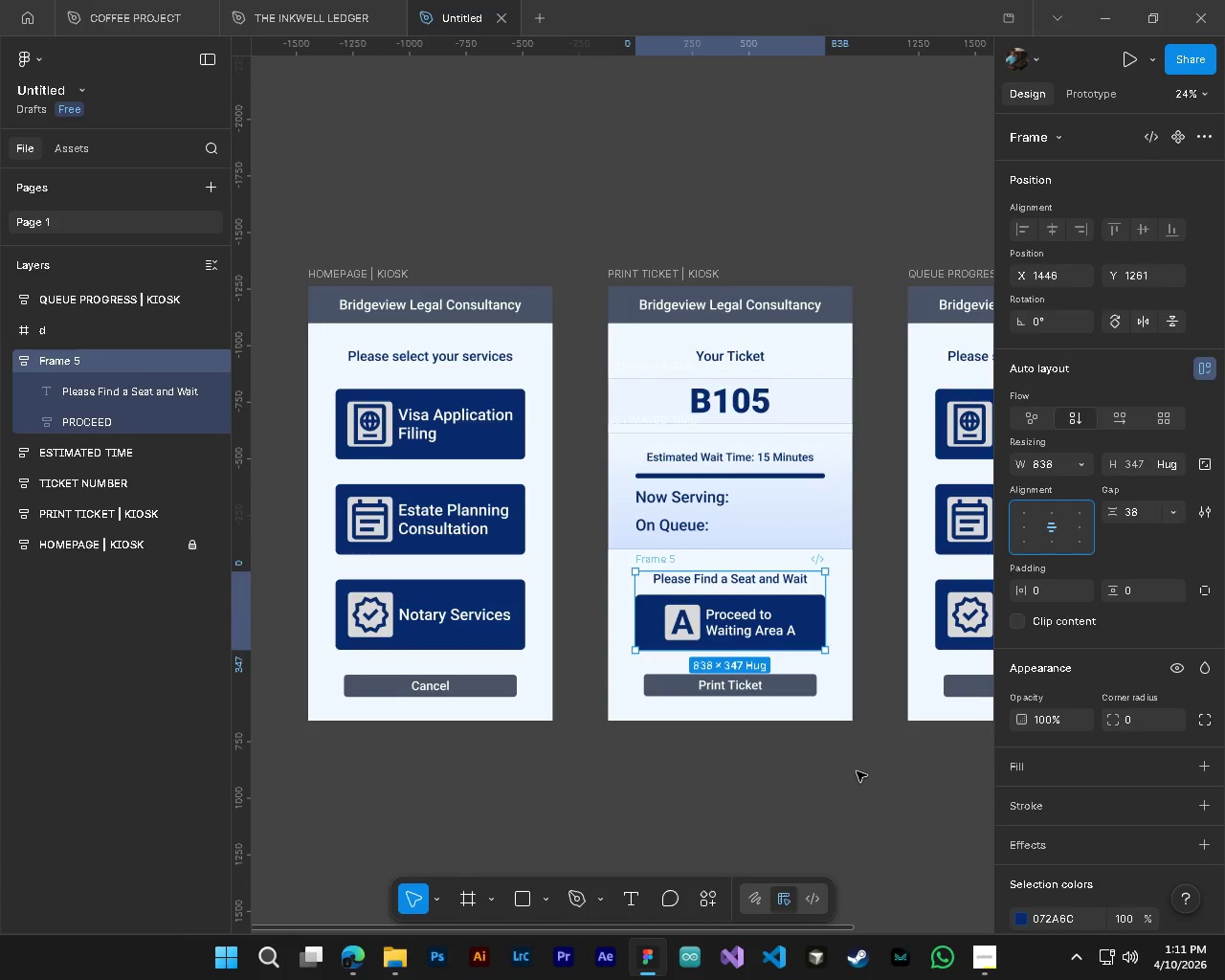 
left_click([1022, 511])
 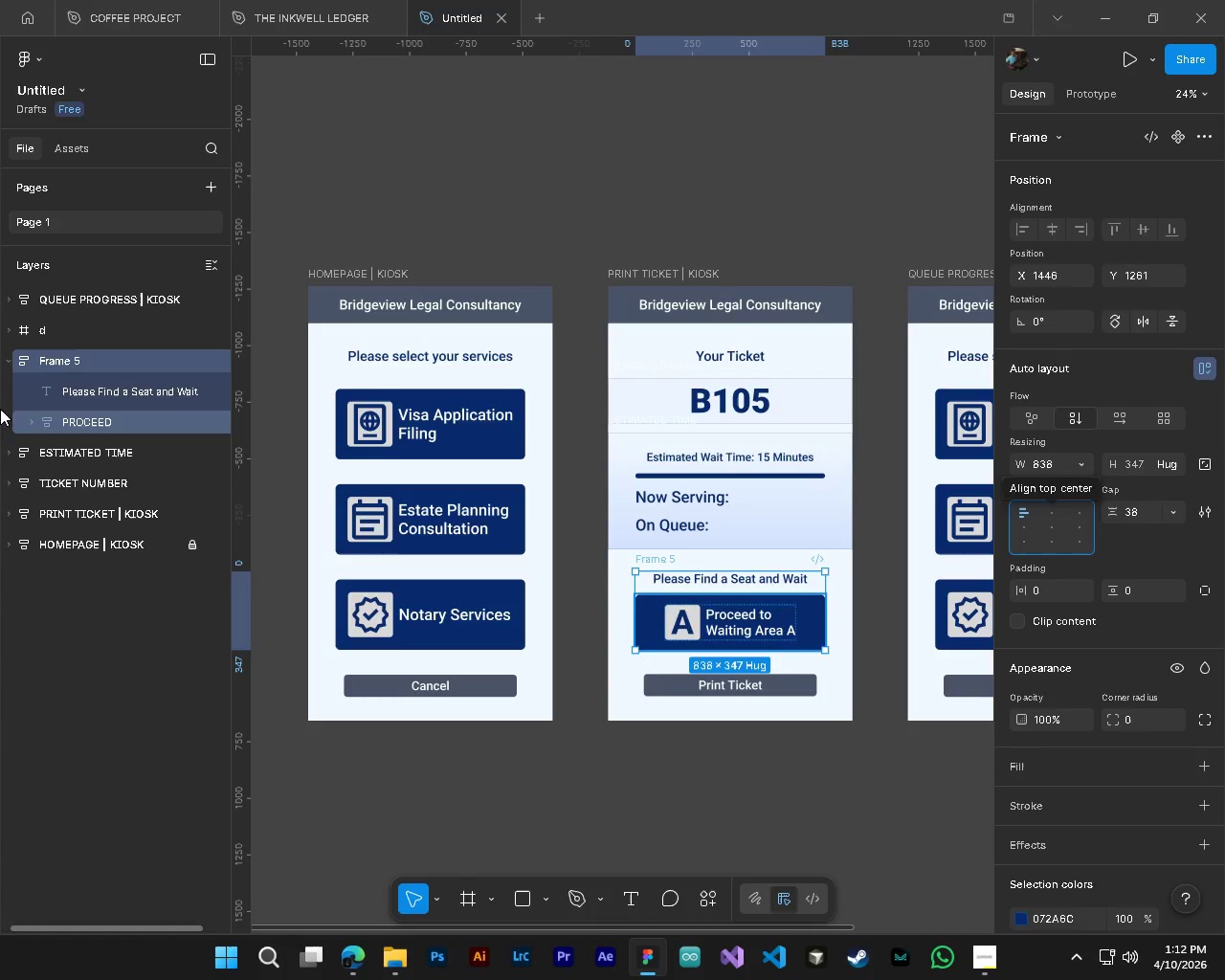 
left_click([107, 363])
 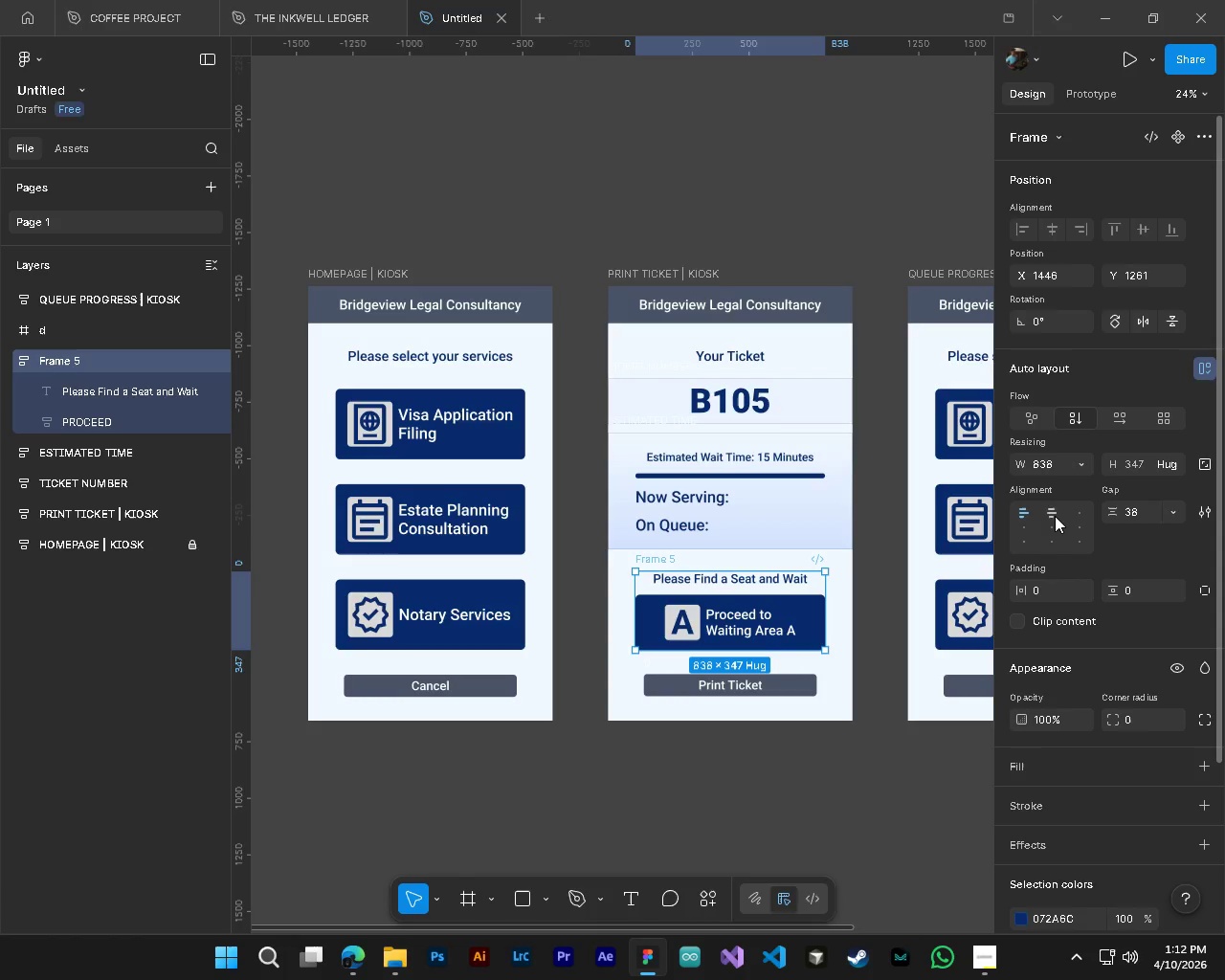 
left_click([1053, 526])
 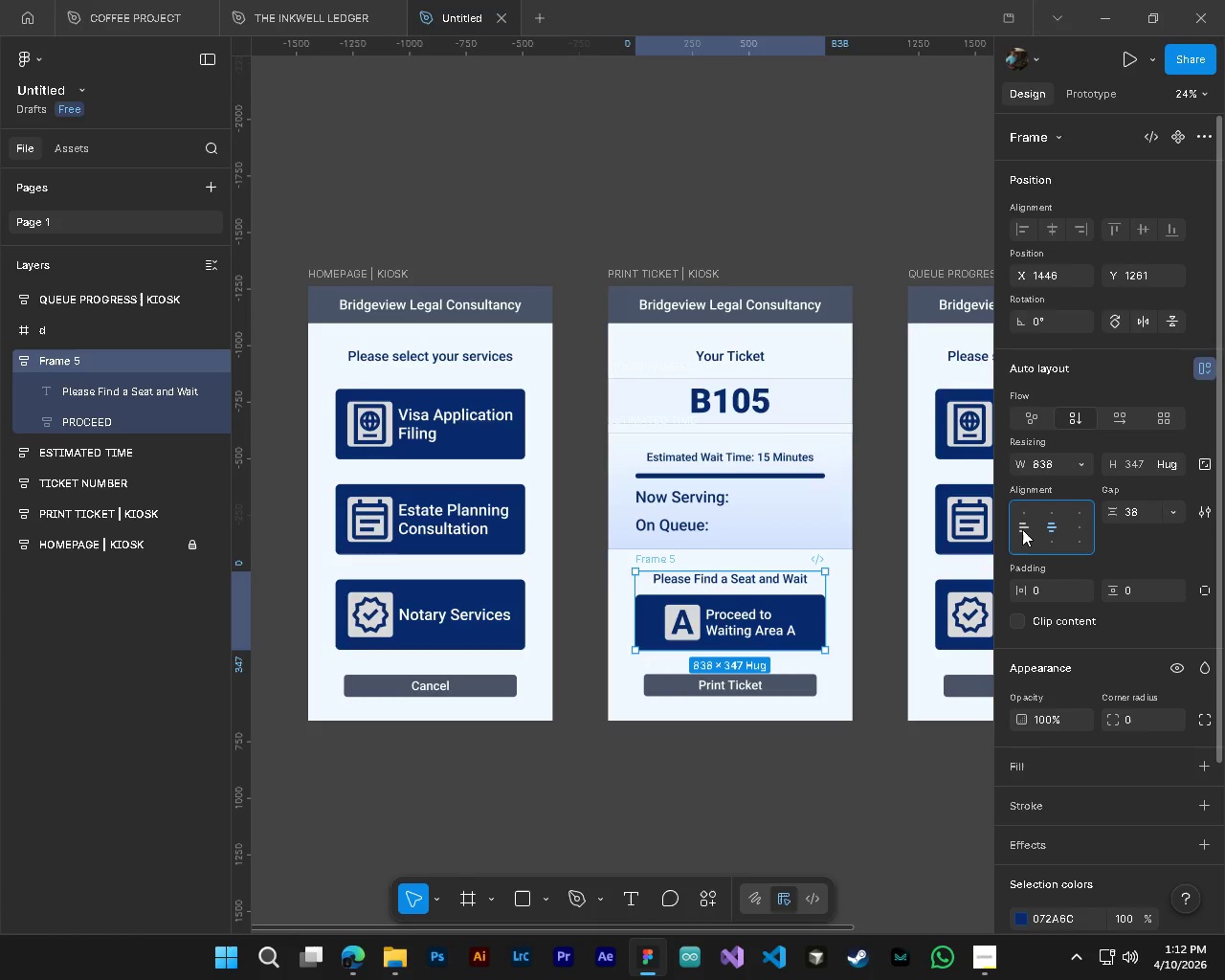 
key(Control+Z)
 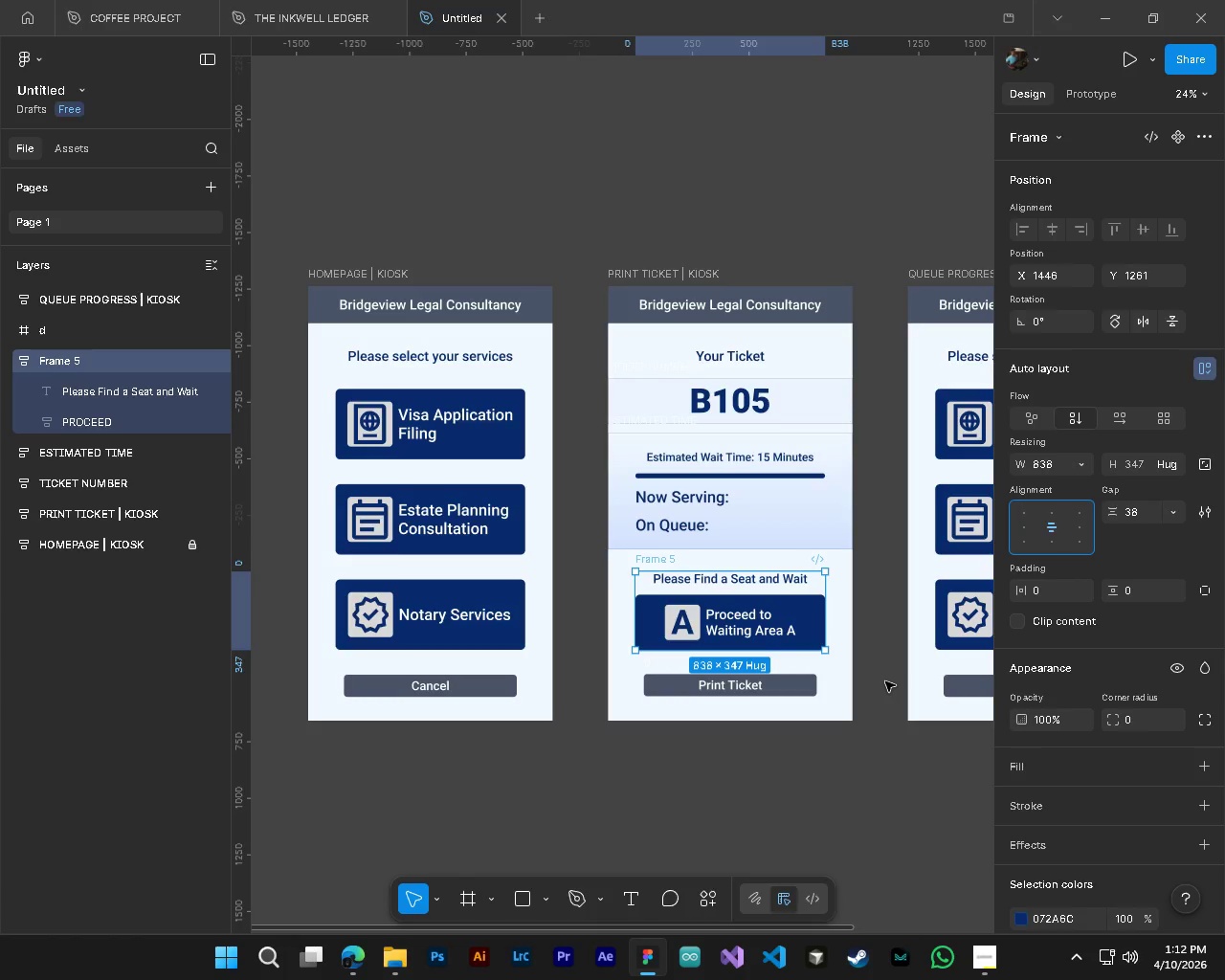 
key(Control+Z)
 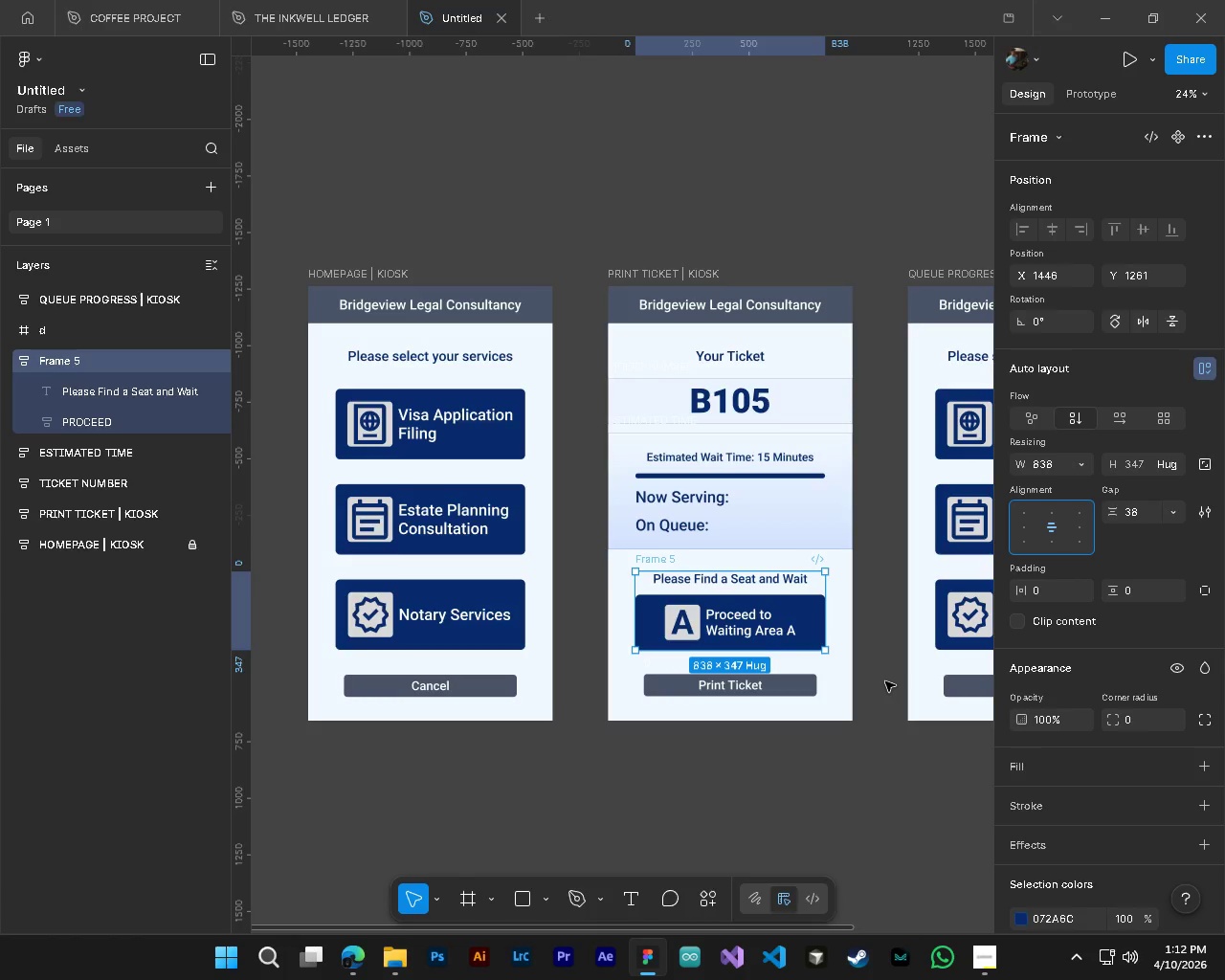 
key(Control+Z)
 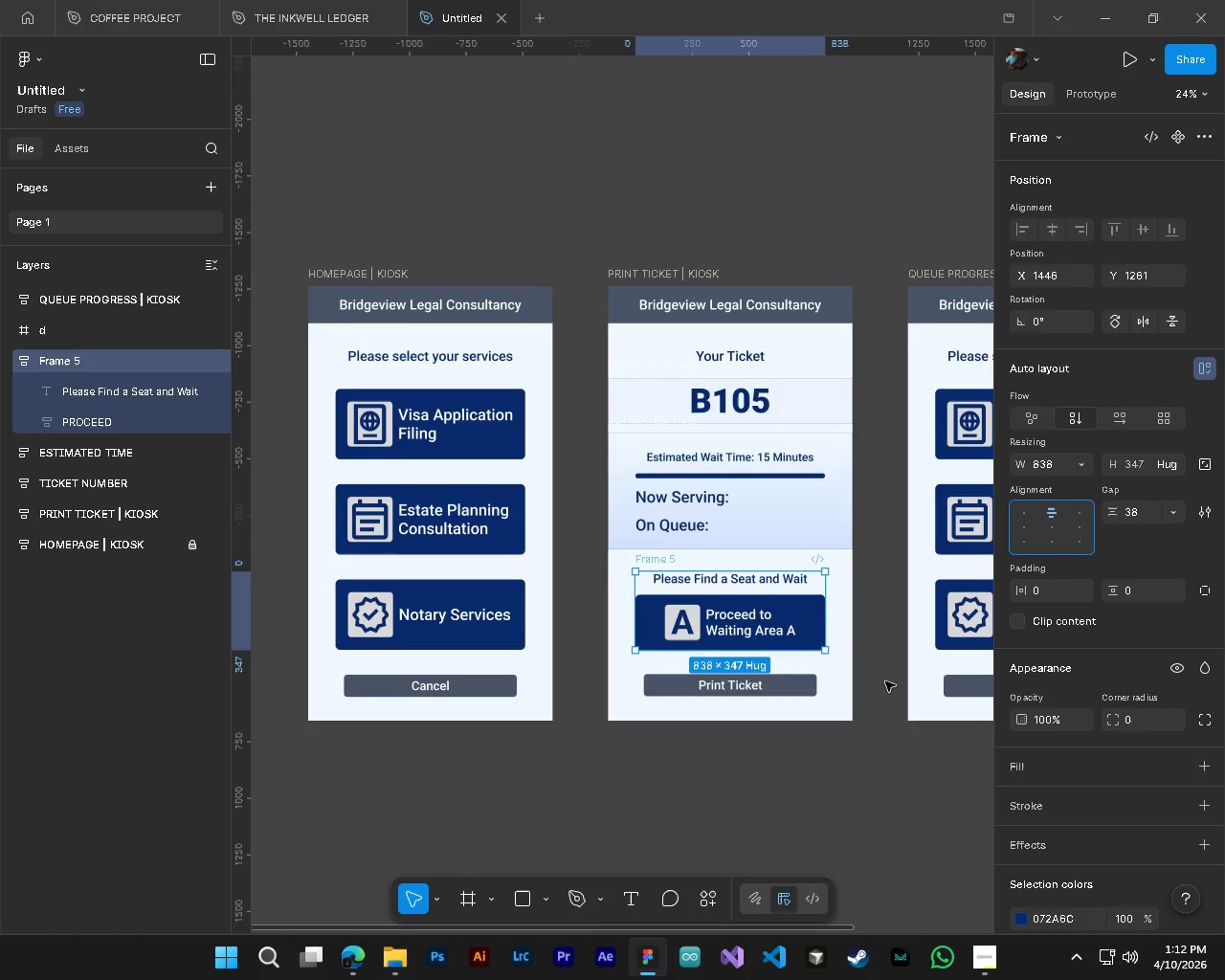 
key(Control+Z)
 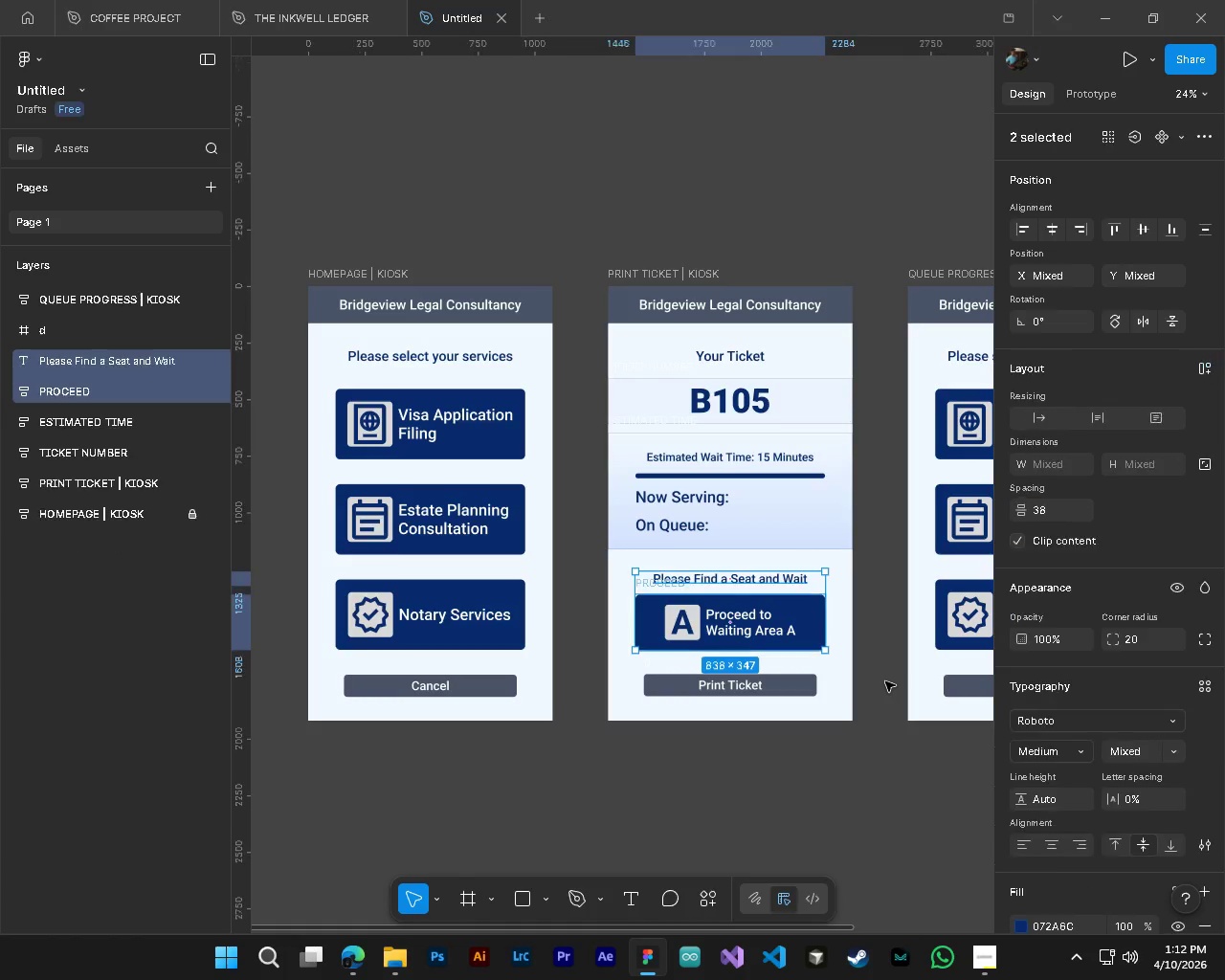 
key(Control+Z)
 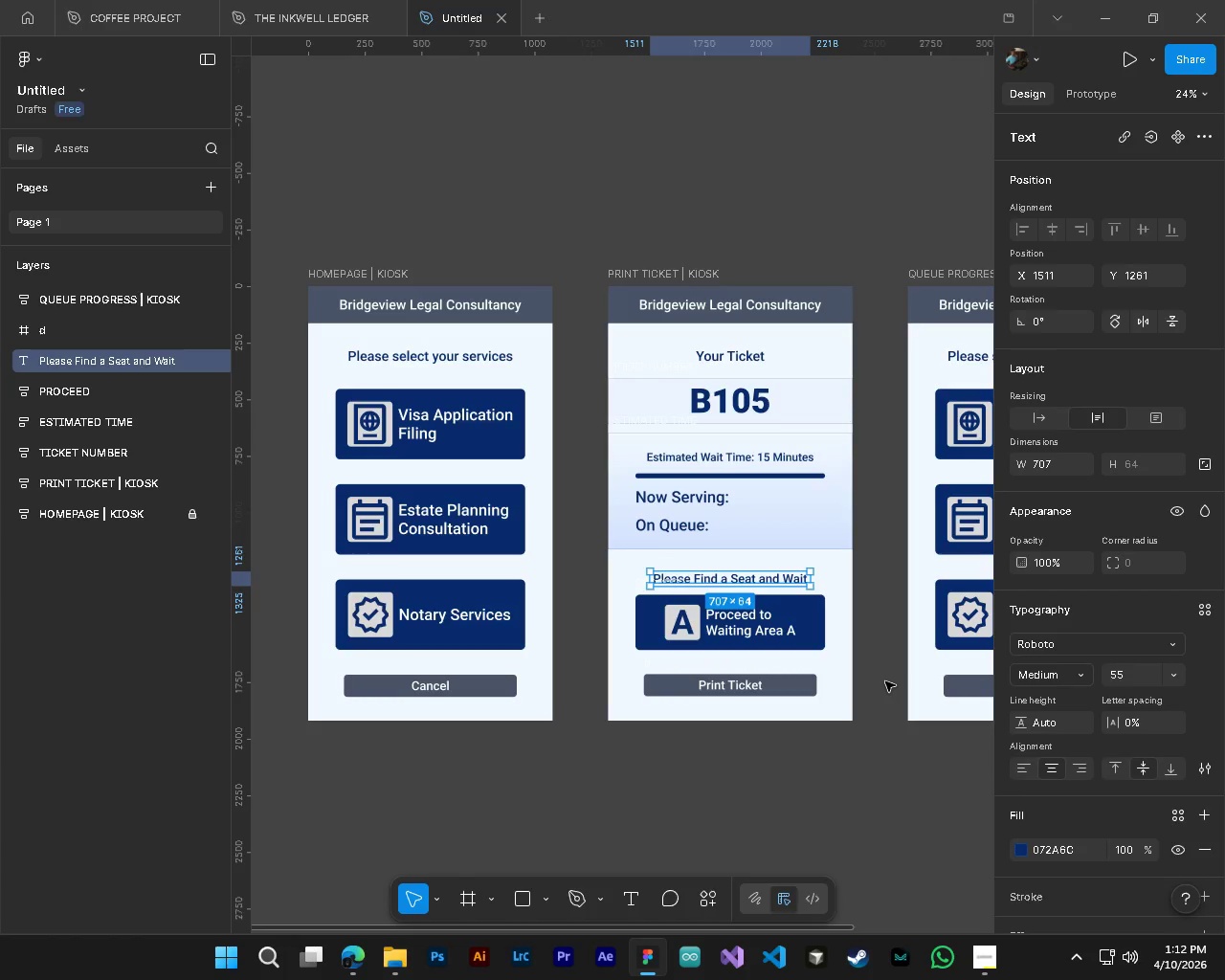 
key(Control+Shift+Z)
 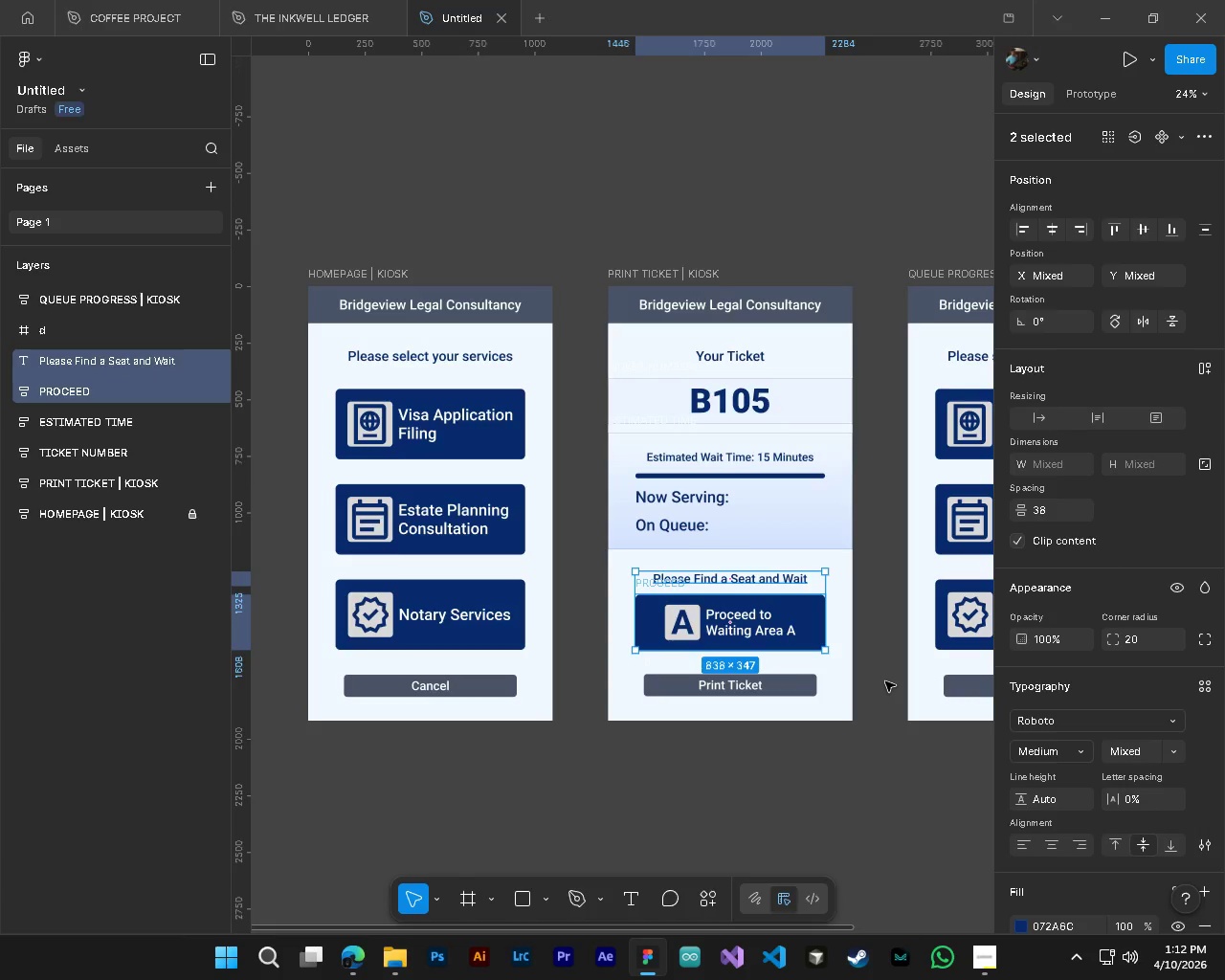 
key(Control+Shift+Z)
 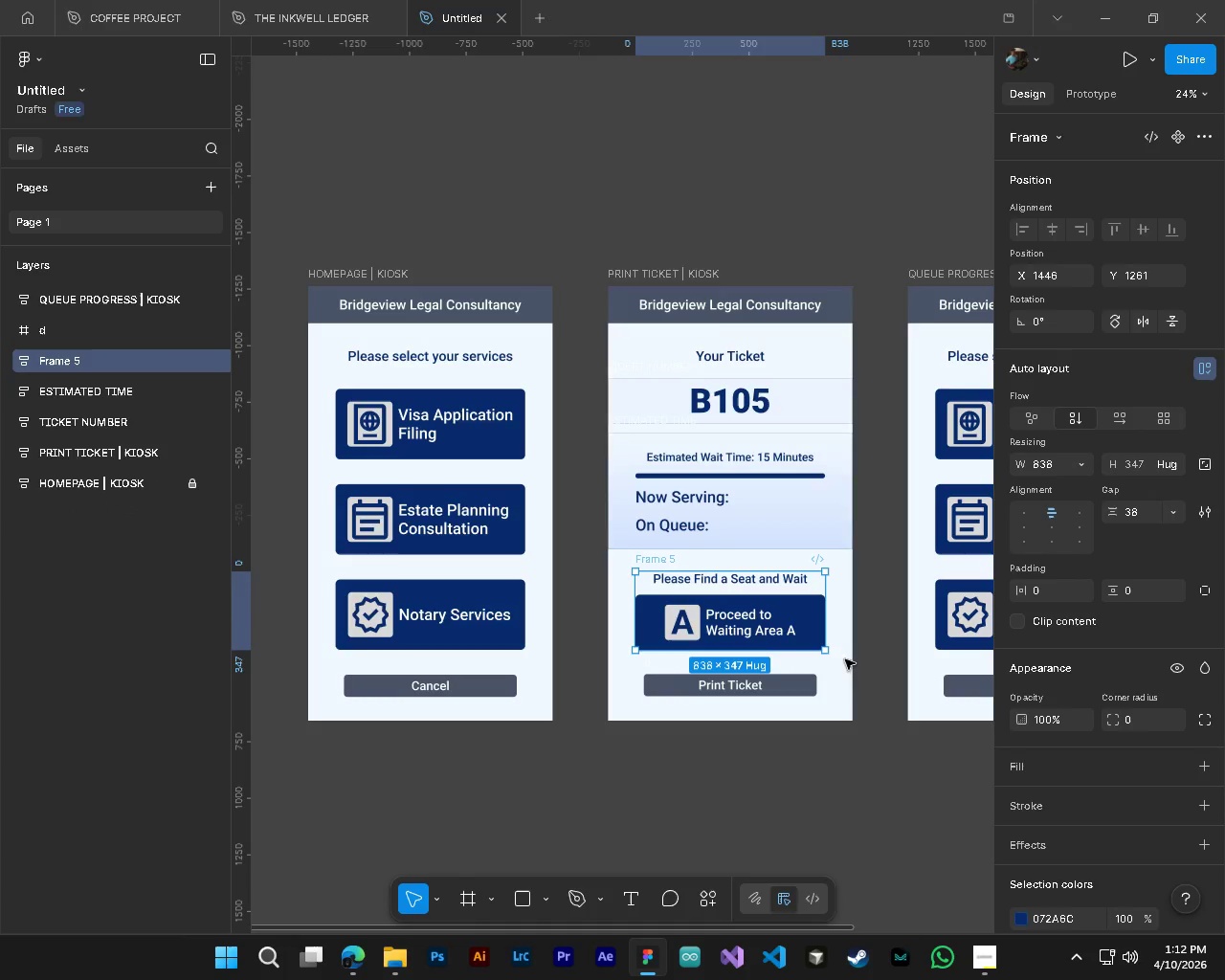 
hold_key(key=AltLeft, duration=0.36)
hold_key(key=ControlLeft, duration=0.34)
scroll: coordinate [844, 659], scroll_direction: up, amount: 2.0
 